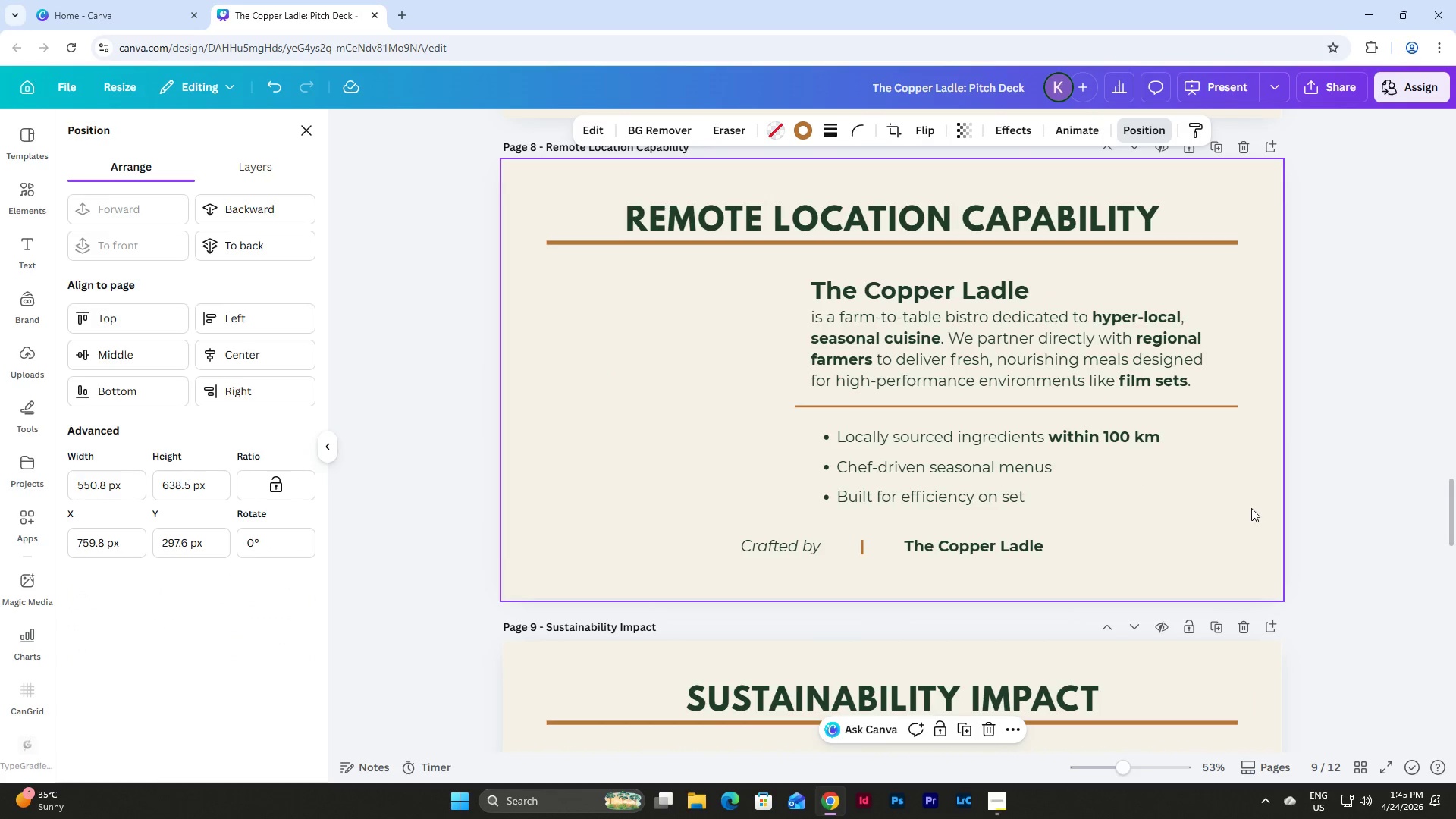 
left_click_drag(start_coordinate=[1251, 508], to_coordinate=[770, 297])
 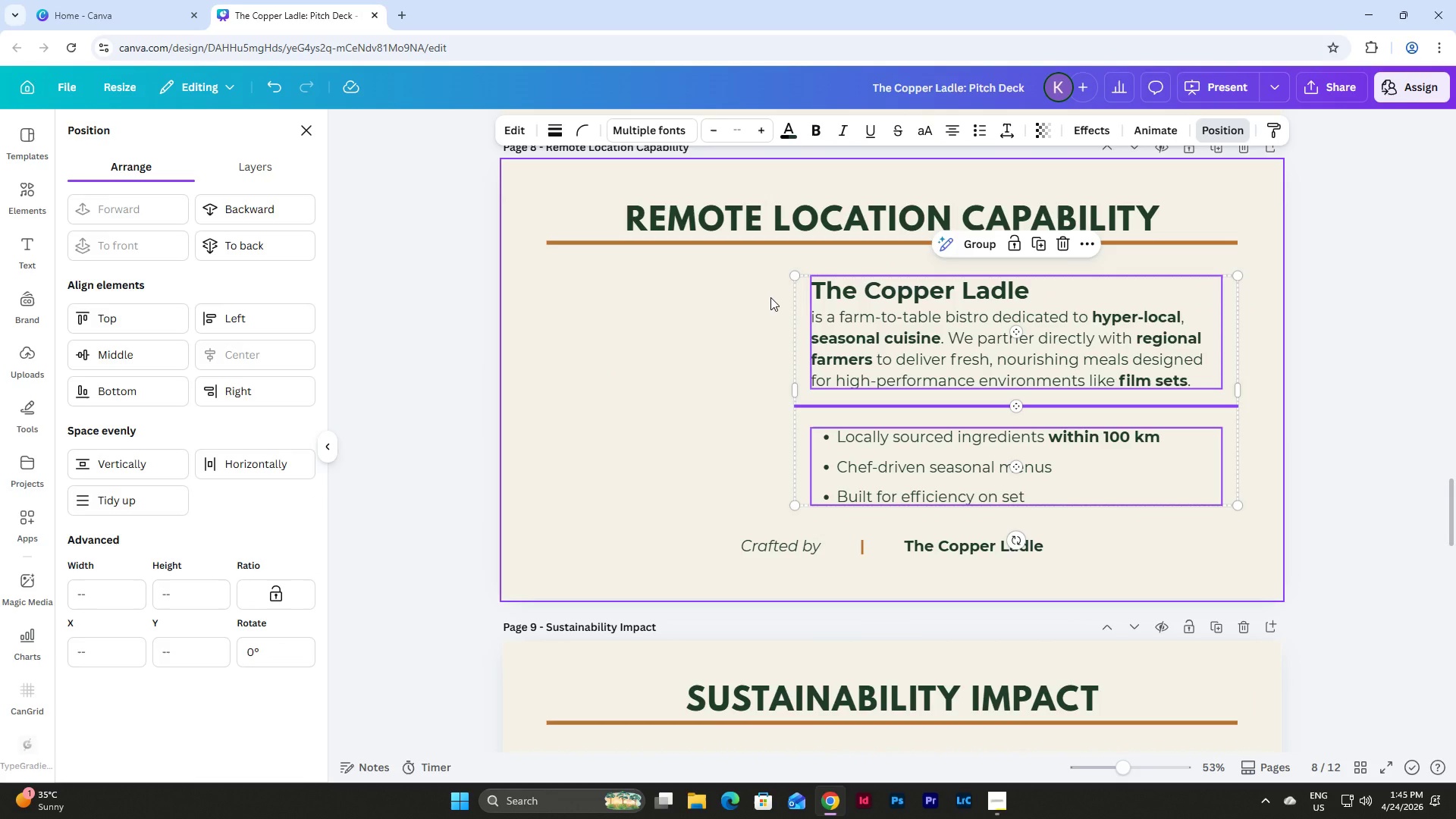 
hold_key(key=ShiftLeft, duration=3.47)
 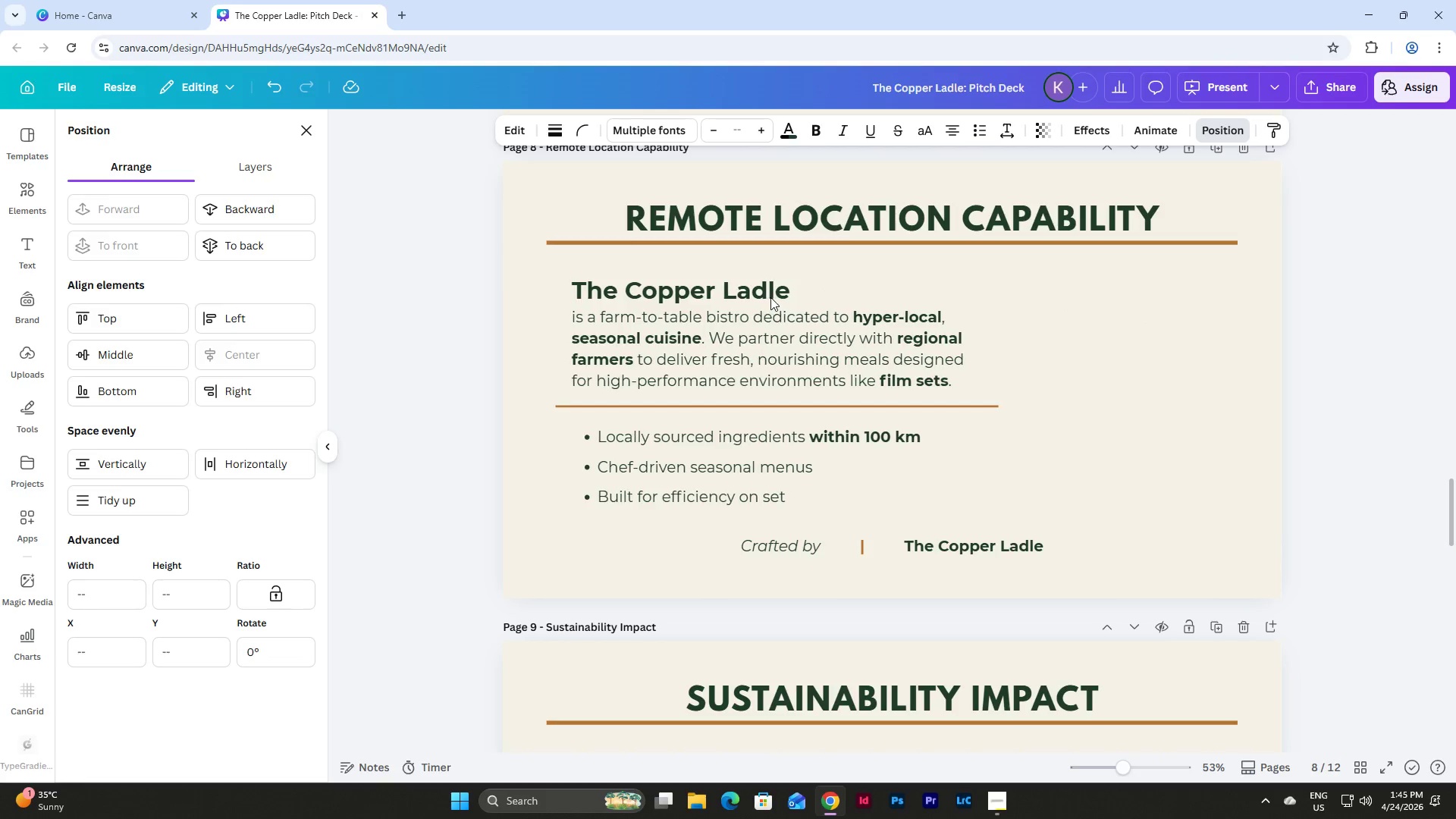 
hold_key(key=ArrowLeft, duration=1.38)
 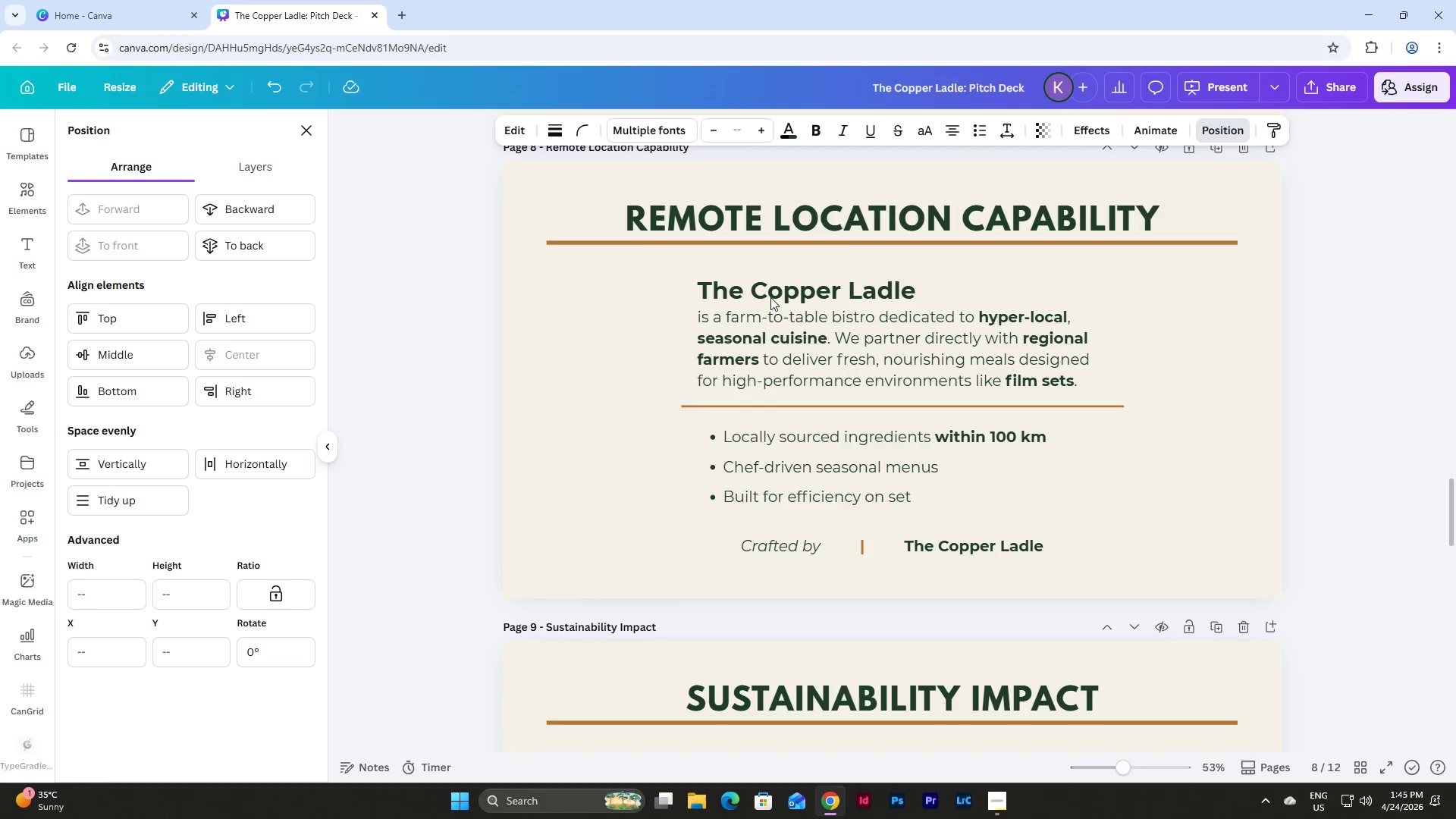 
hold_key(key=ArrowLeft, duration=1.44)
 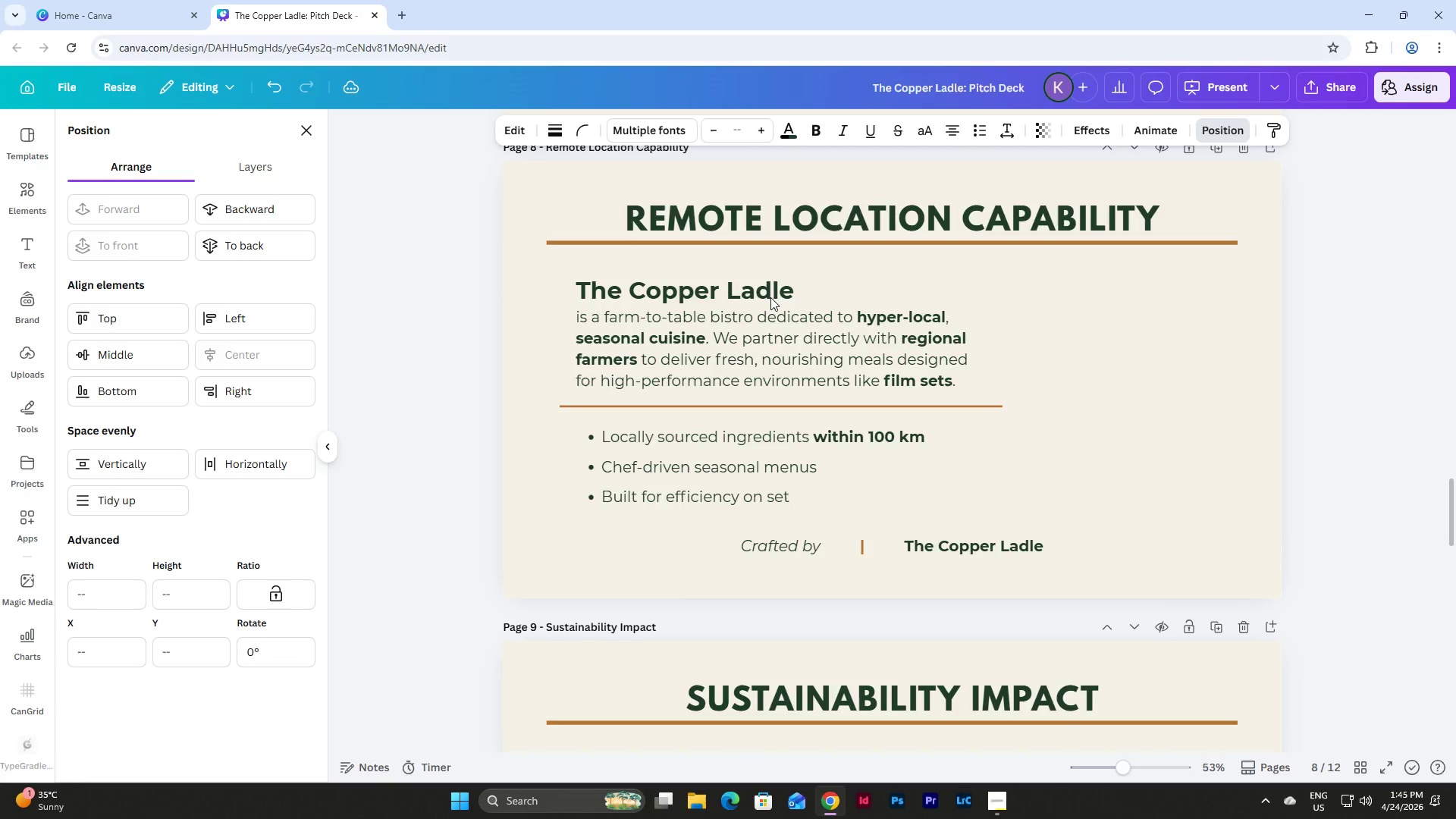 
hold_key(key=ArrowLeft, duration=0.39)
 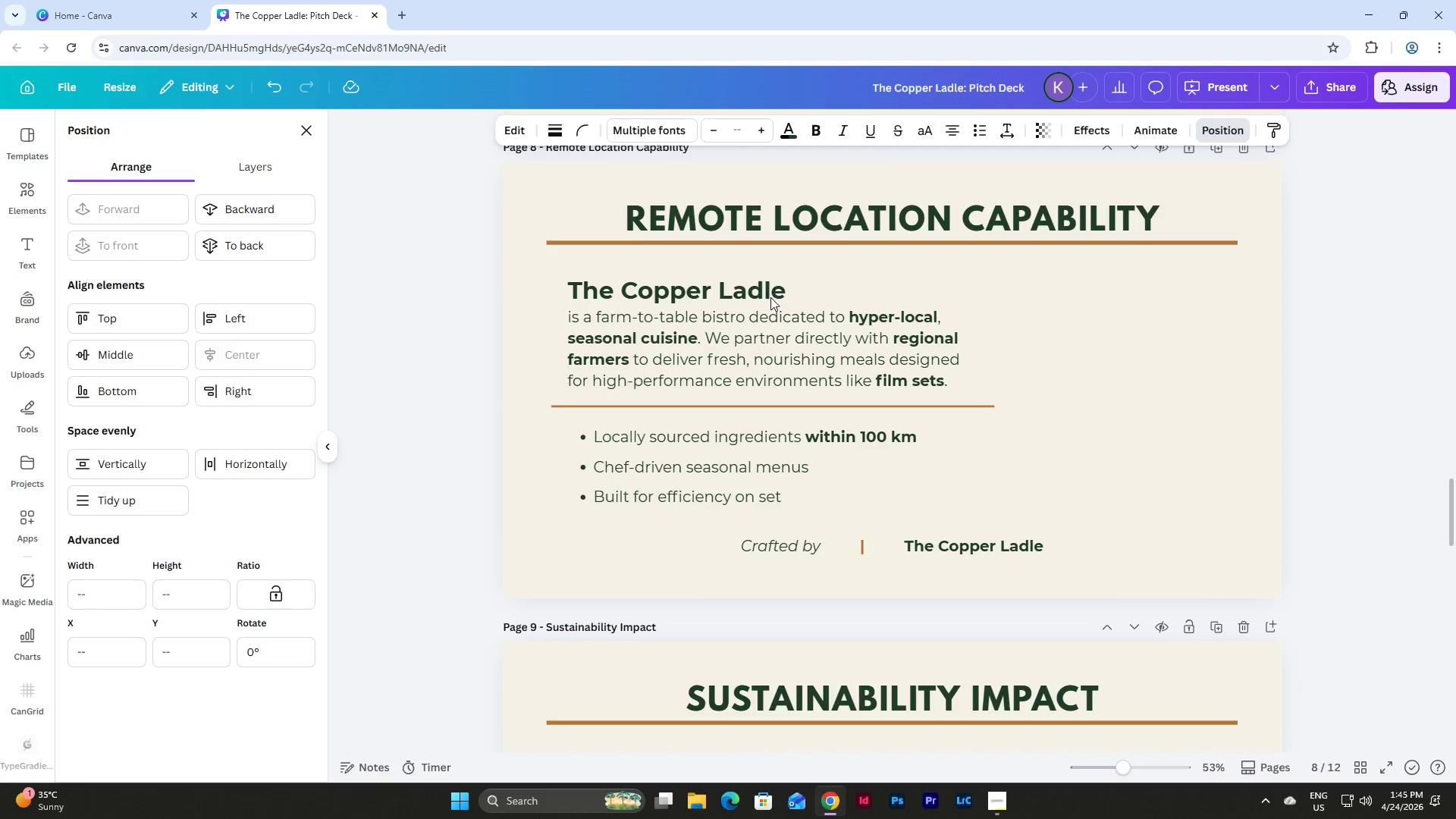 
key(Shift+ArrowLeft)
 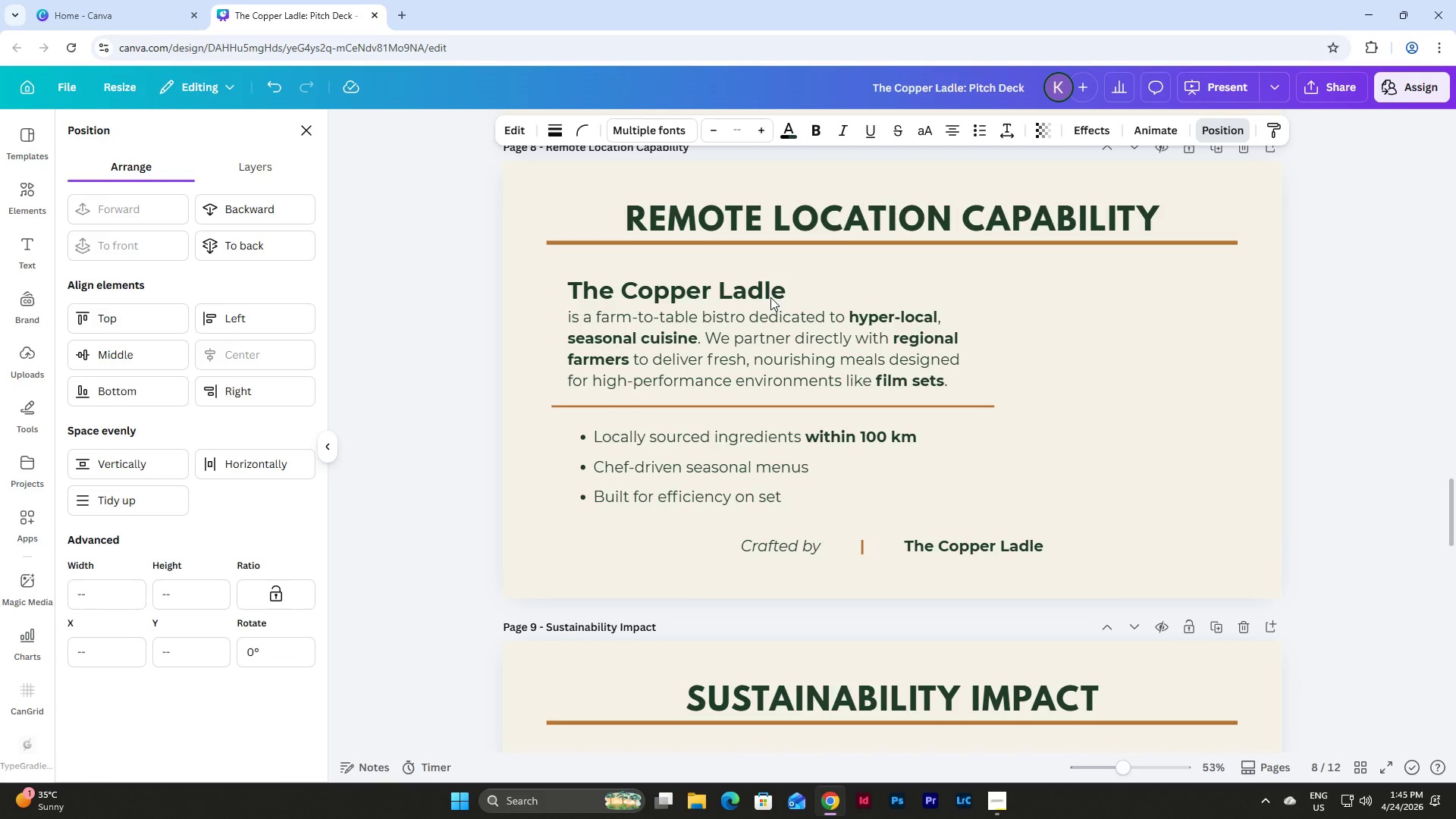 
key(Shift+ArrowLeft)
 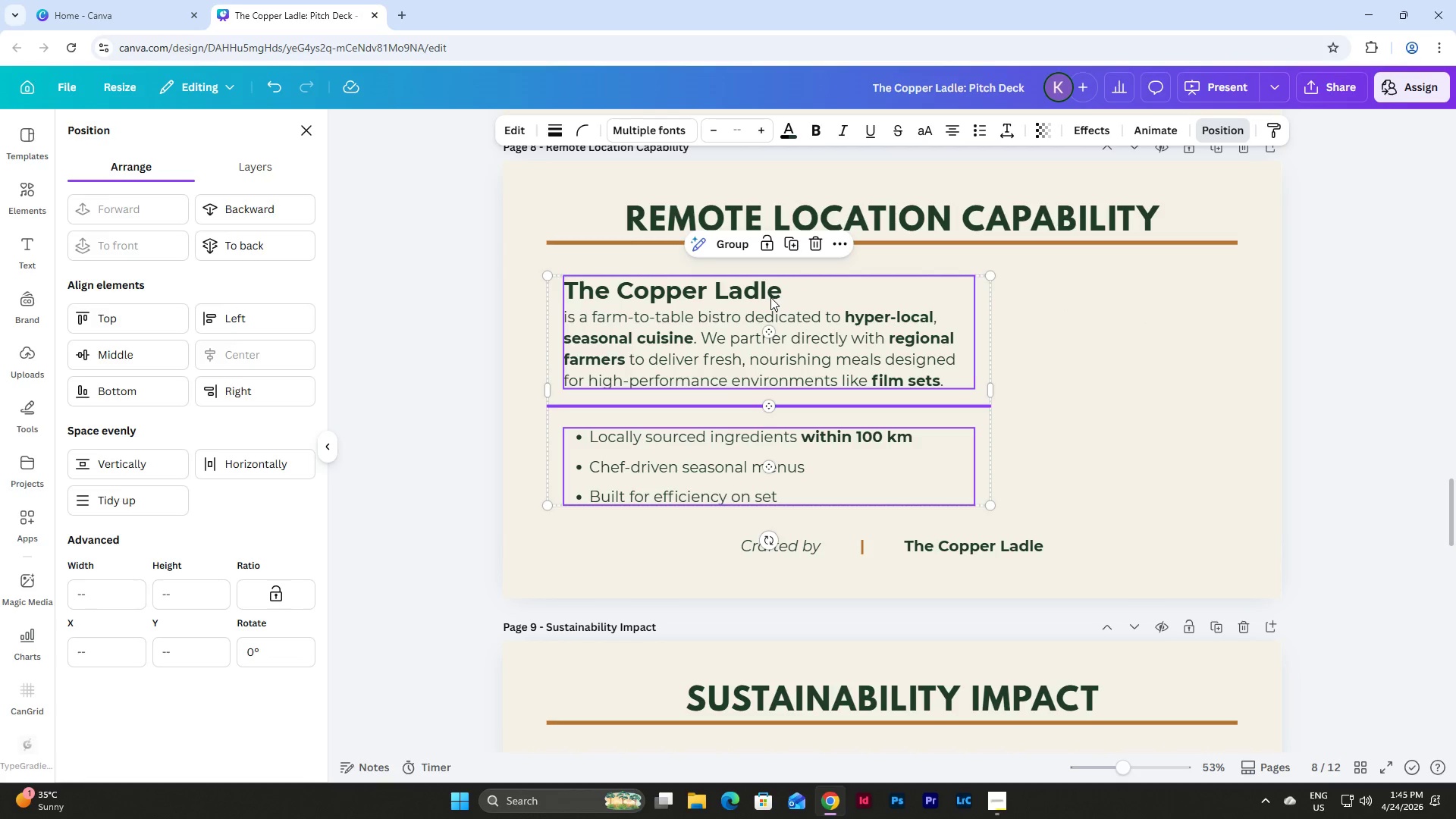 
scroll: coordinate [770, 297], scroll_direction: down, amount: 3.0
 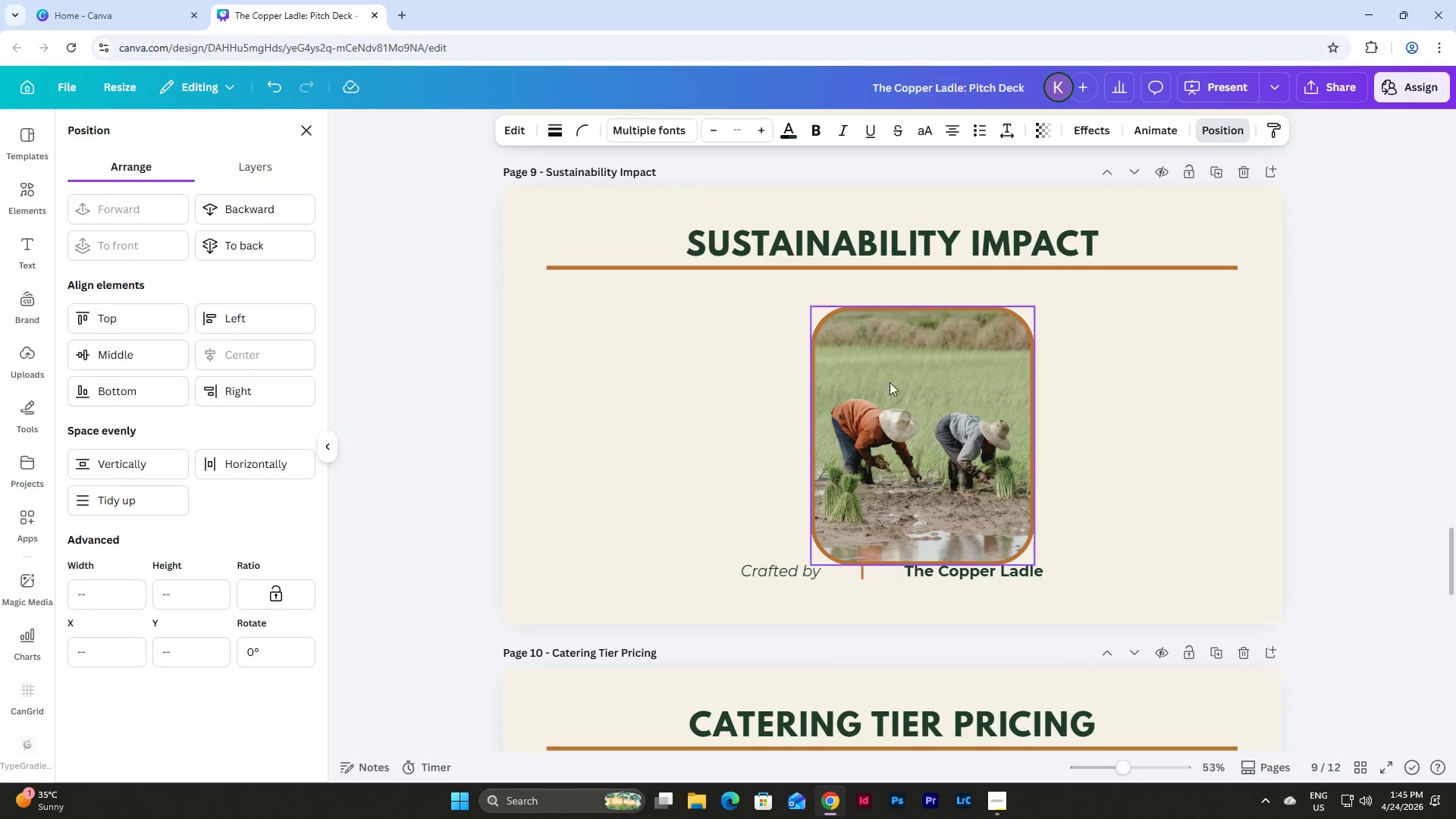 
left_click([907, 391])
 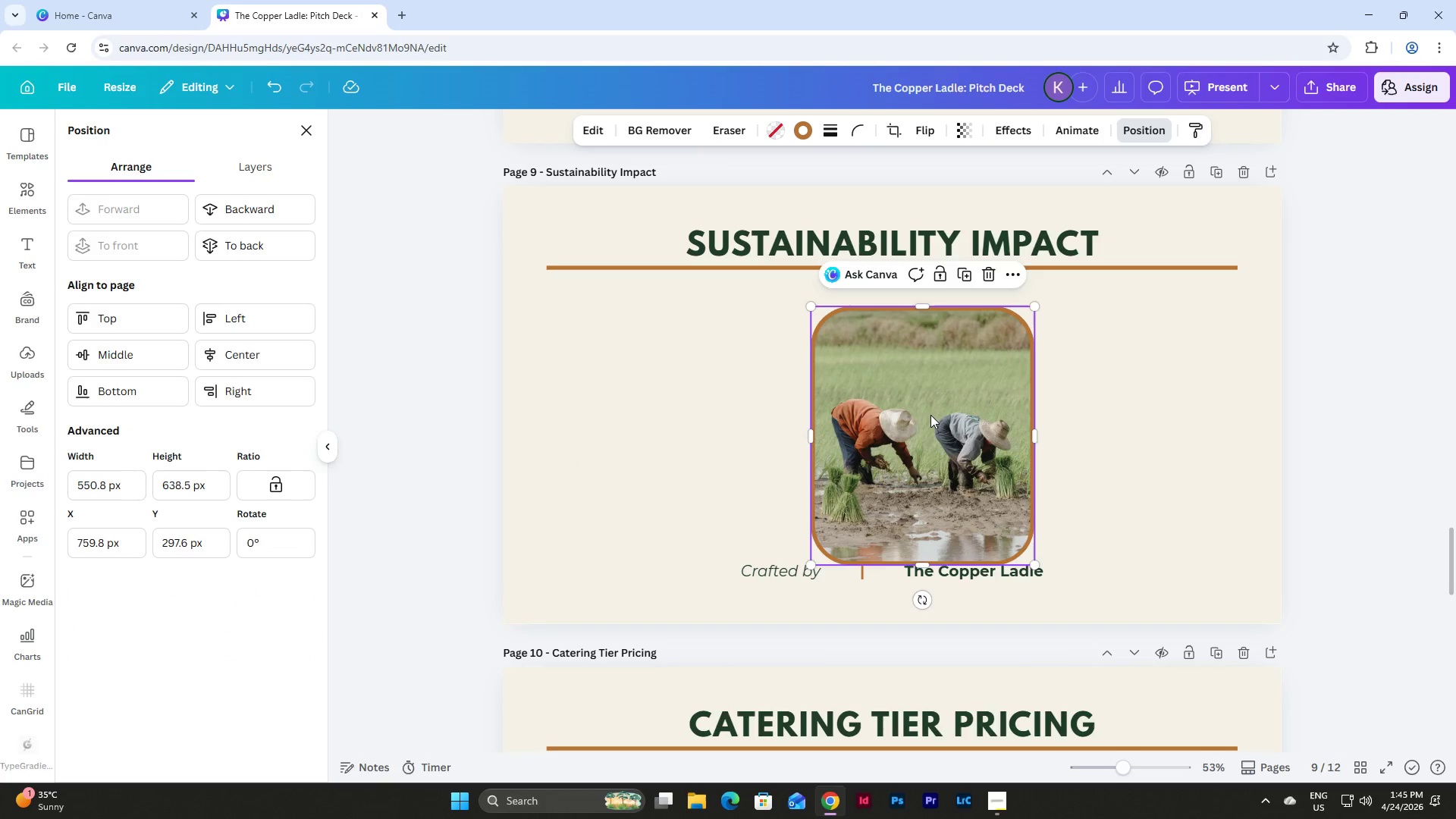 
left_click_drag(start_coordinate=[930, 415], to_coordinate=[1118, 384])
 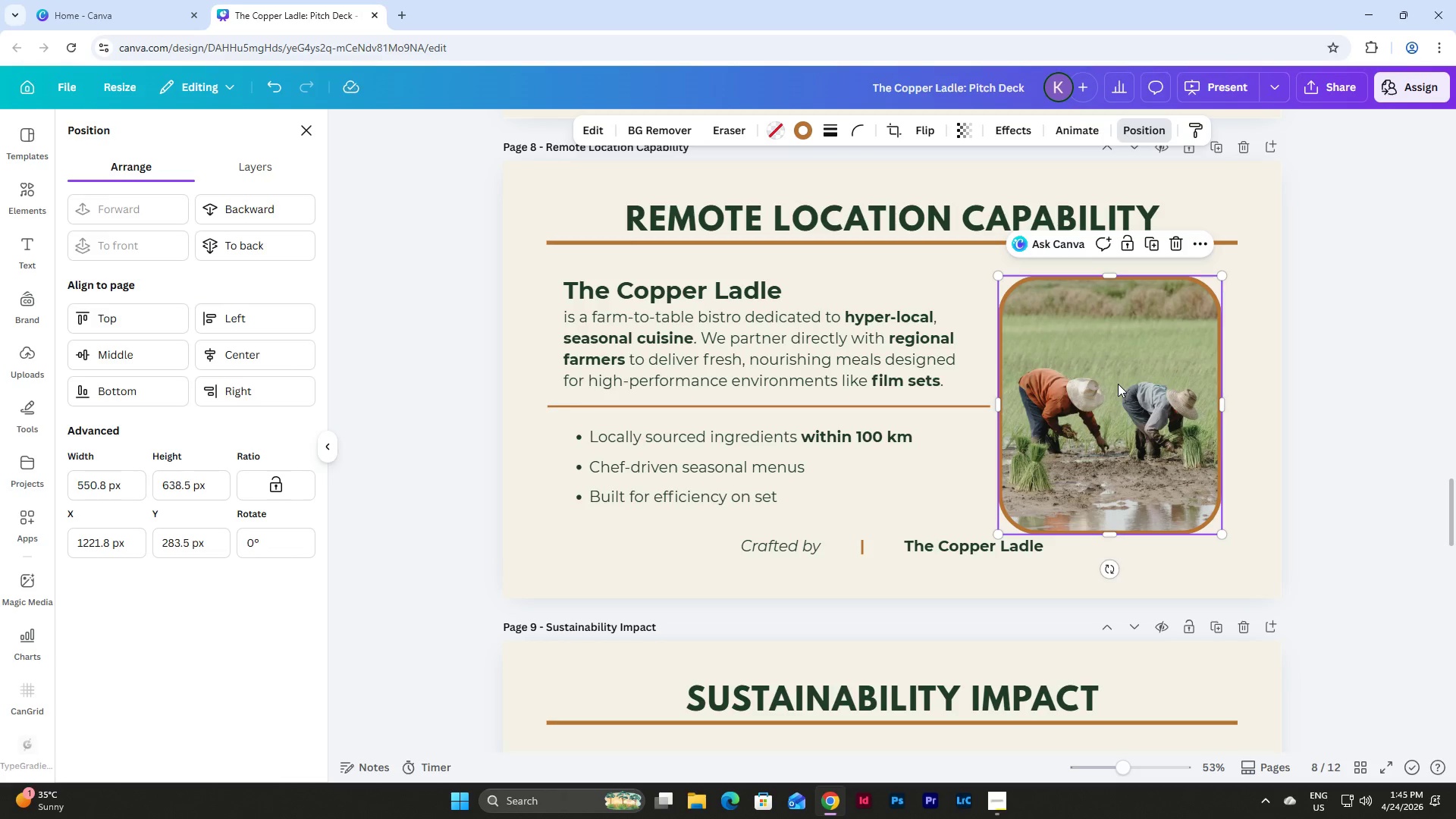 
scroll: coordinate [1115, 423], scroll_direction: up, amount: 6.0
 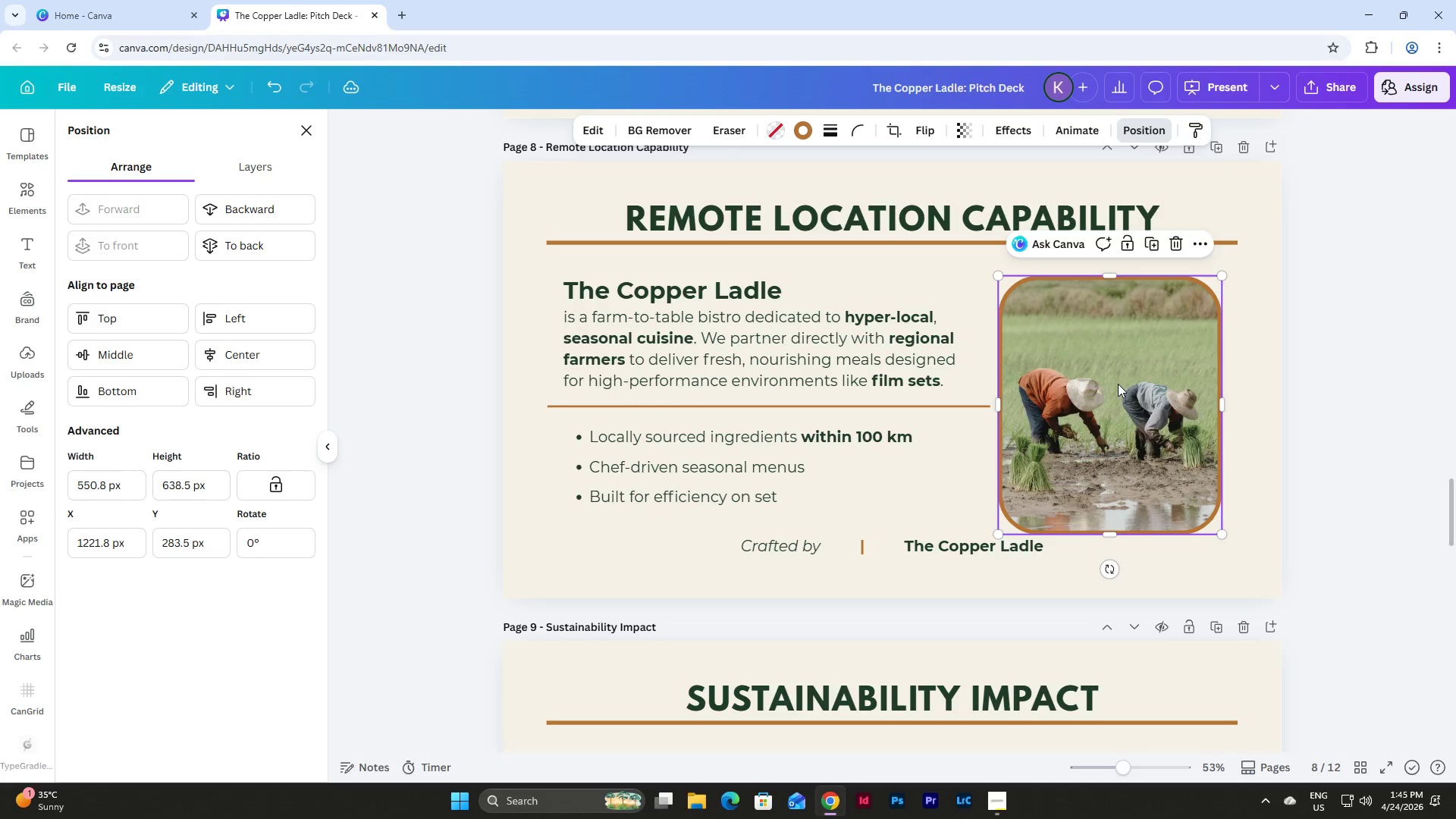 
left_click_drag(start_coordinate=[1118, 384], to_coordinate=[1133, 372])
 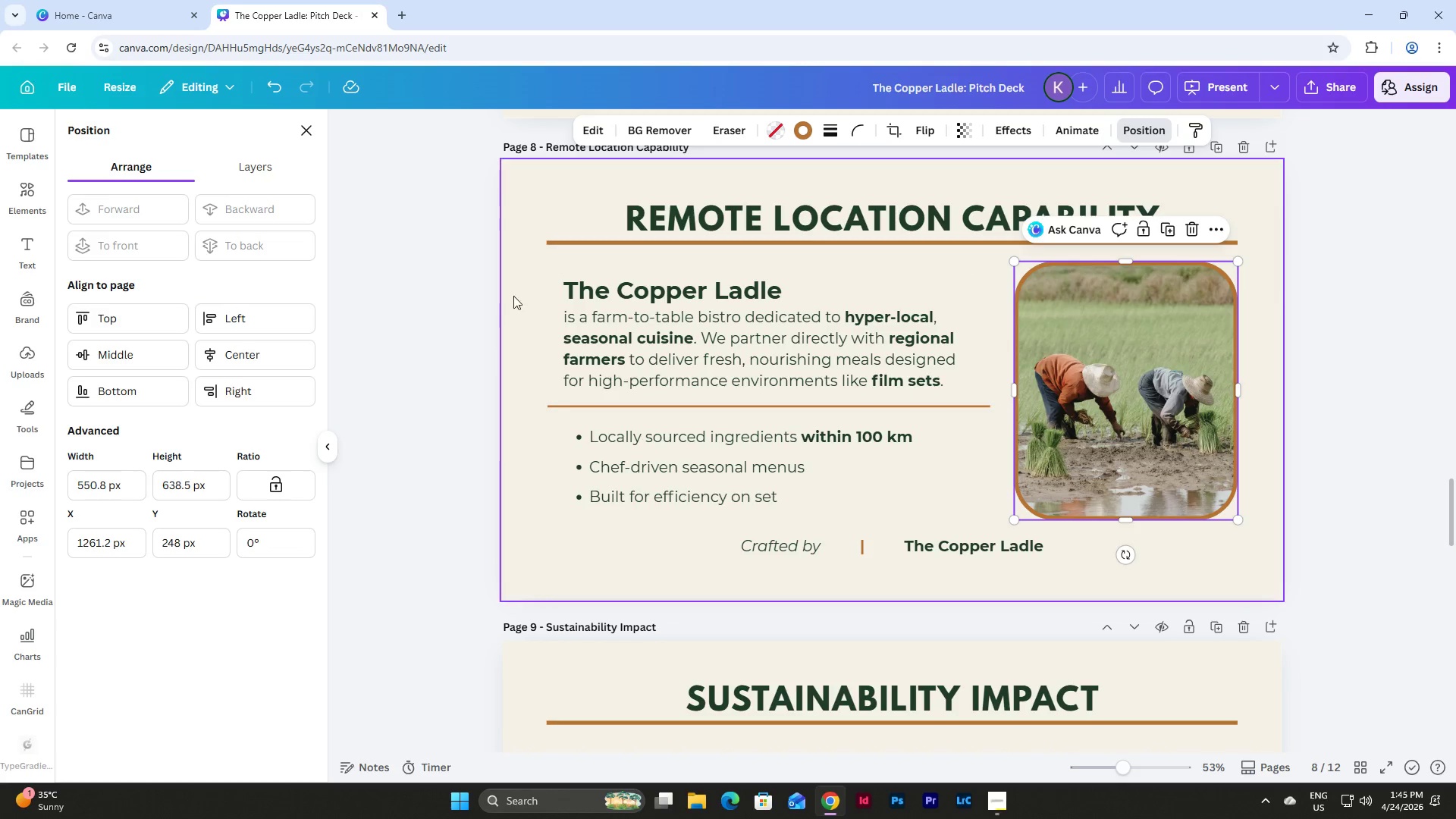 
left_click_drag(start_coordinate=[532, 277], to_coordinate=[878, 506])
 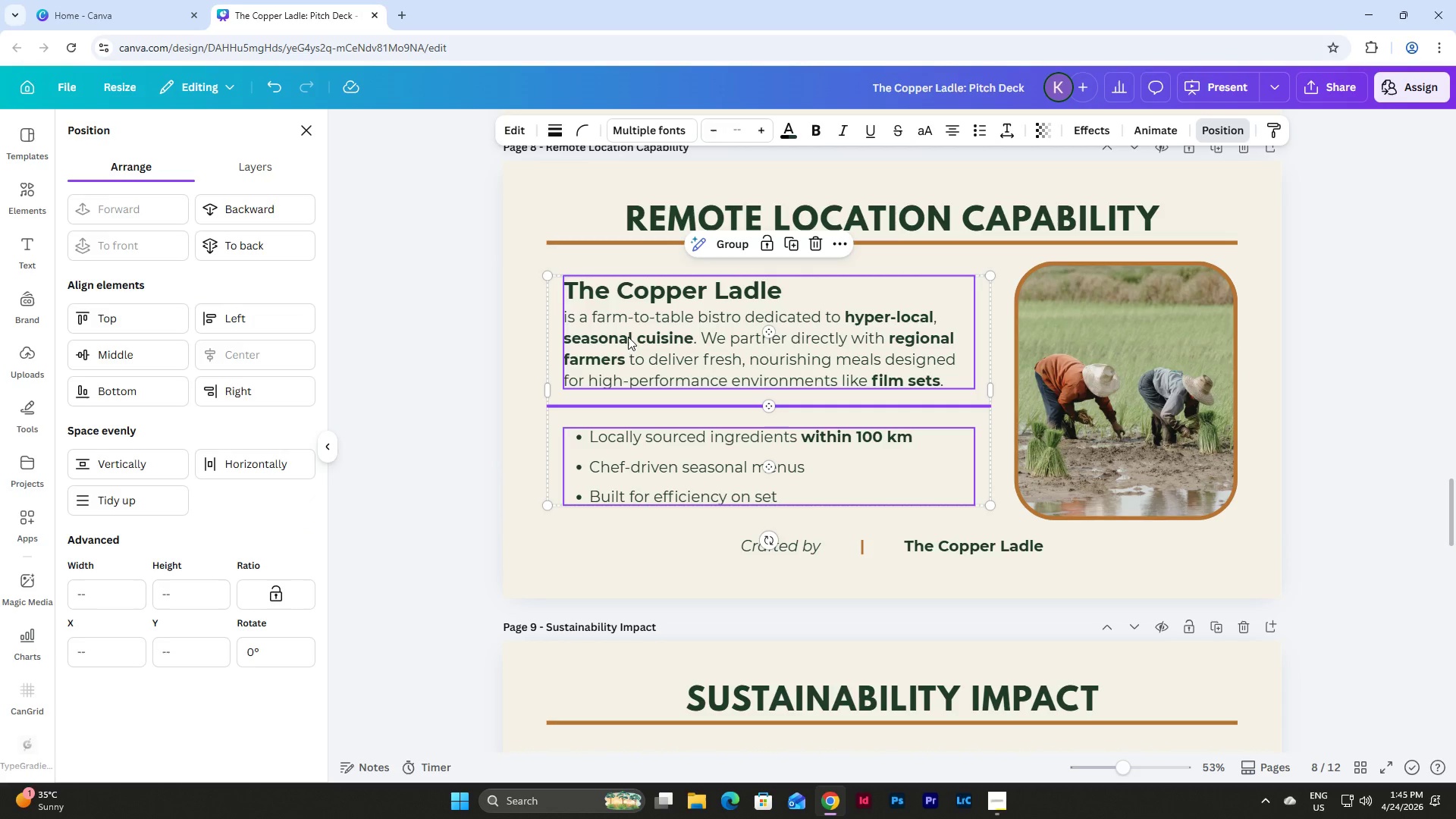 
left_click_drag(start_coordinate=[627, 337], to_coordinate=[623, 336])
 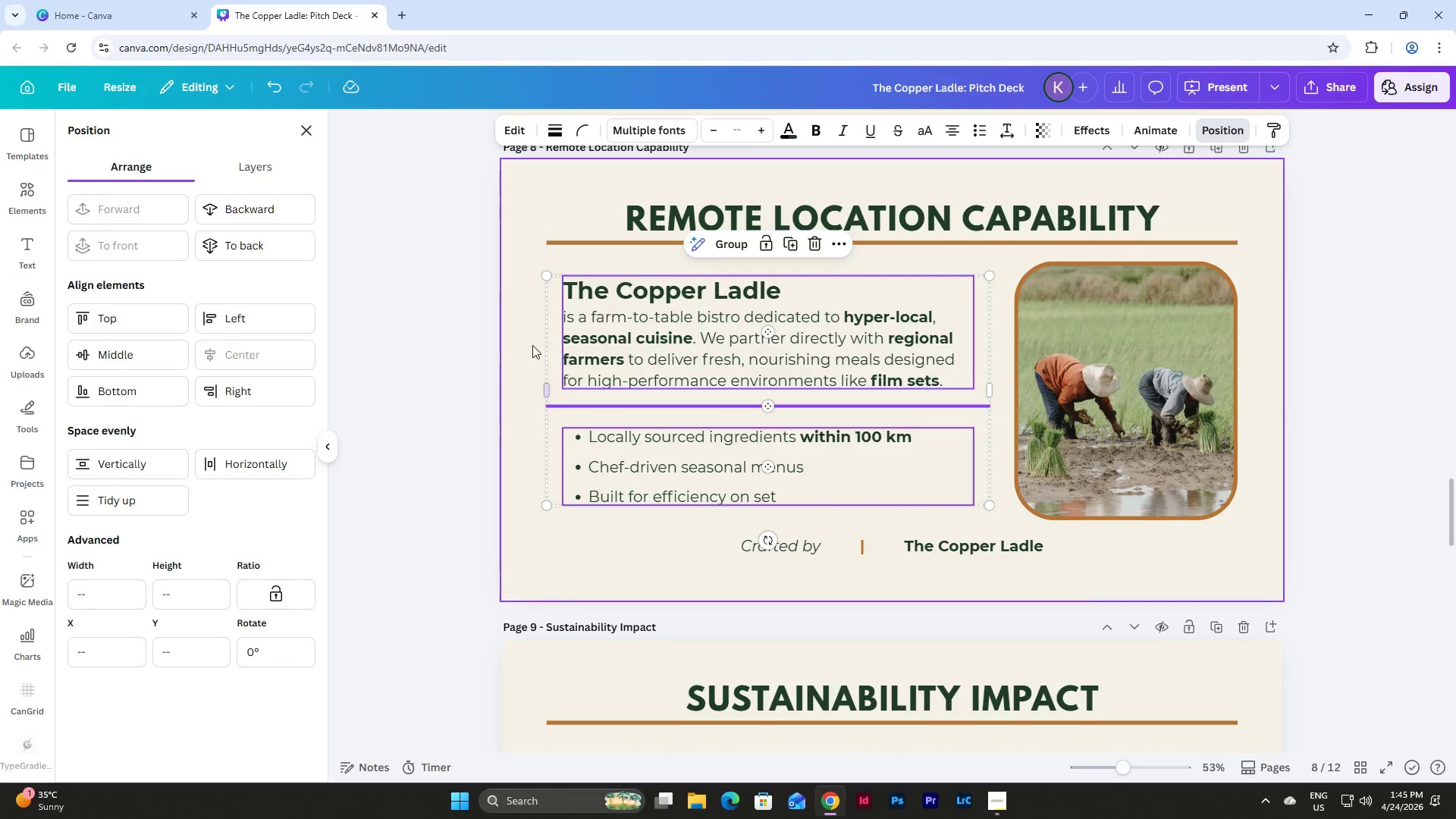 
left_click([531, 346])
 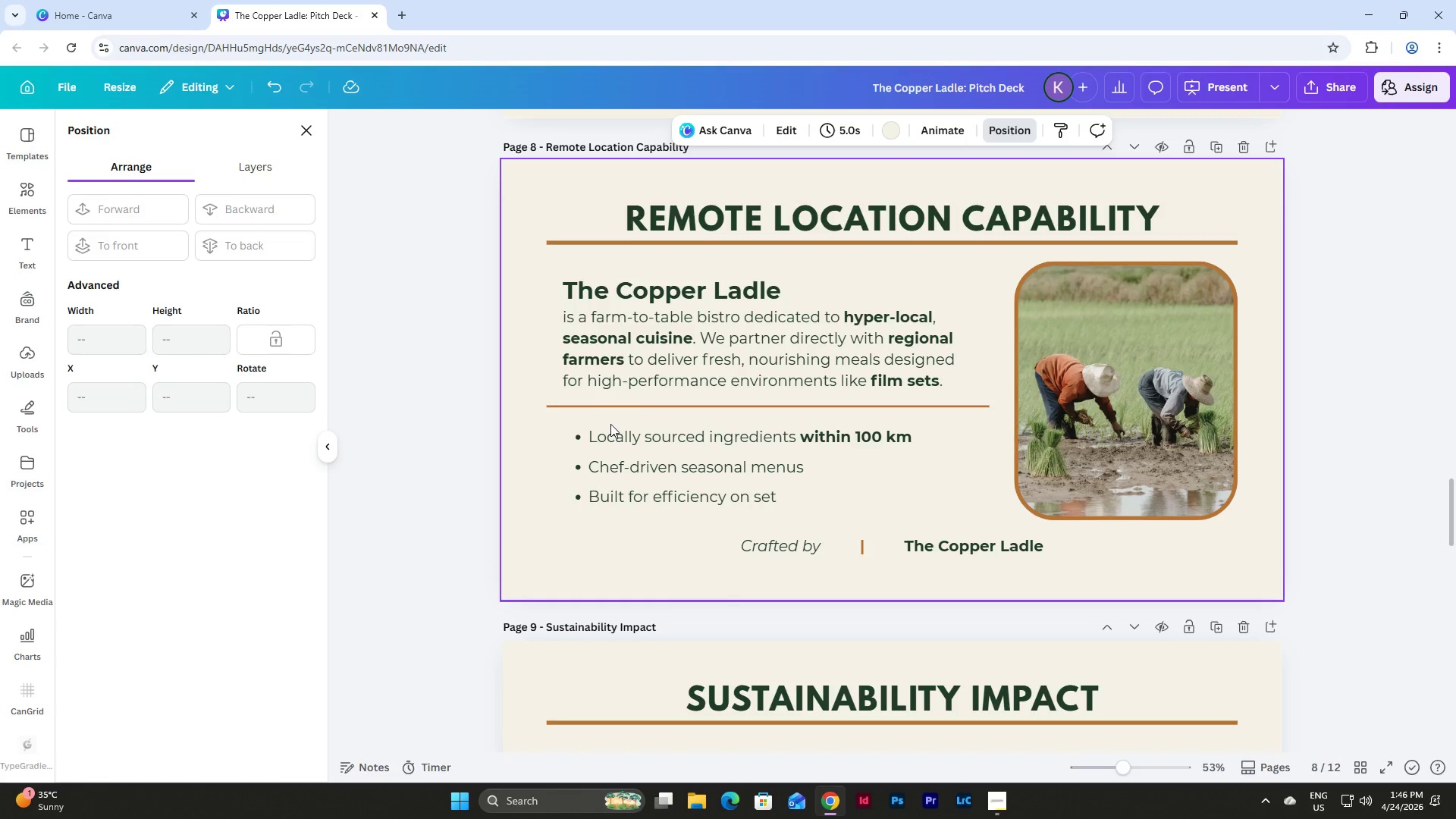 
wait(41.56)
 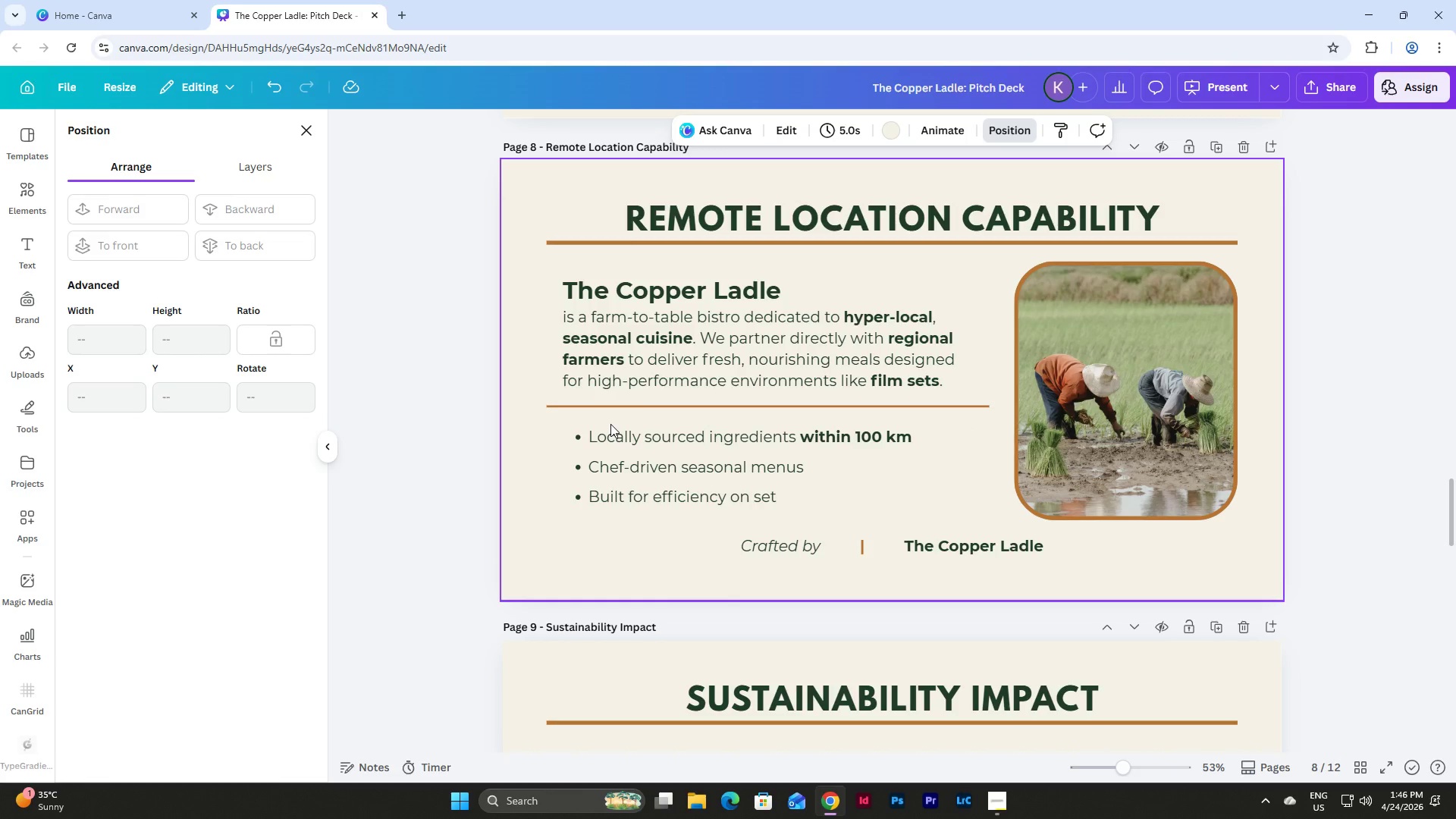 
left_click_drag(start_coordinate=[536, 319], to_coordinate=[607, 410])
 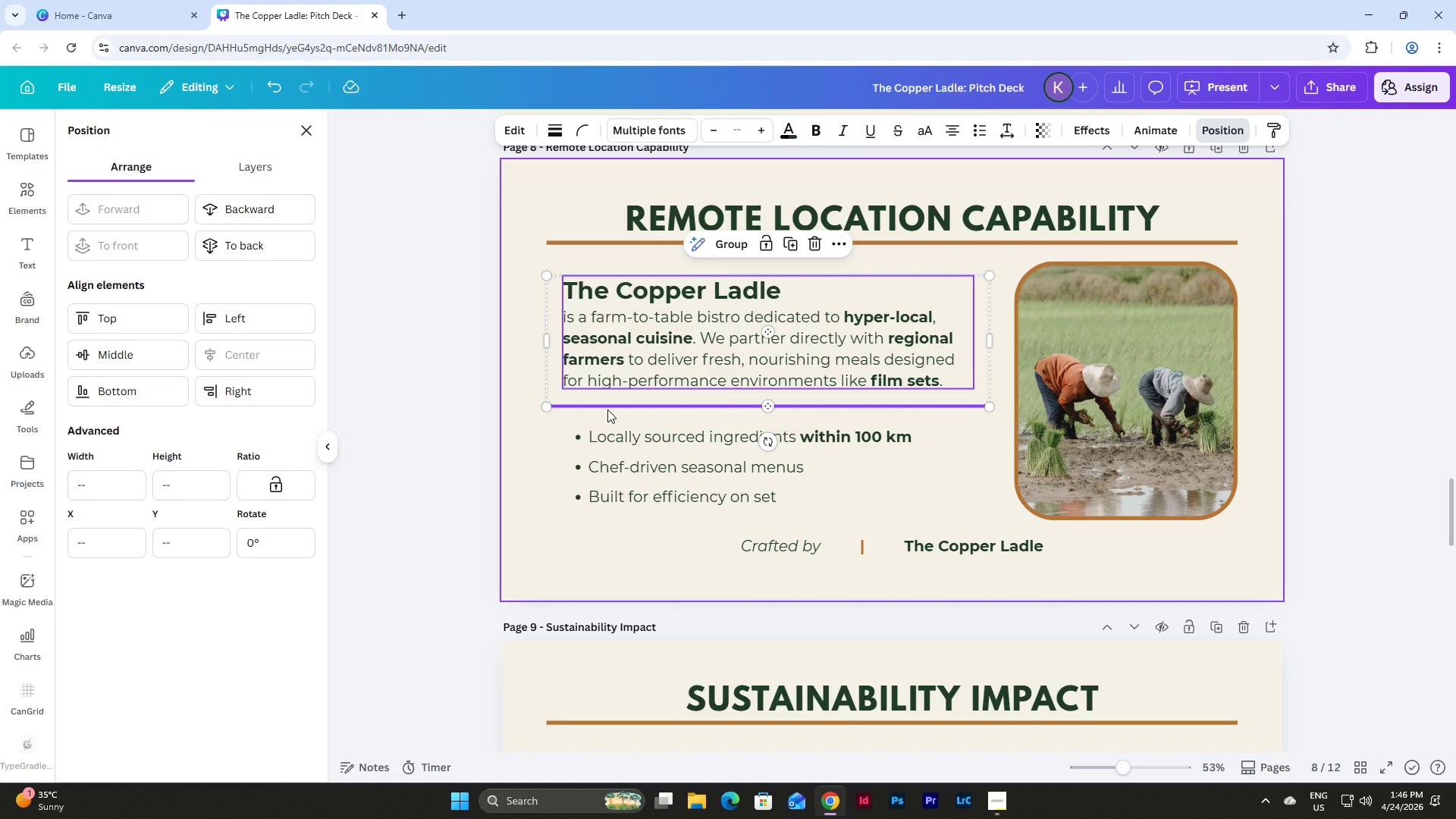 
key(Backspace)
 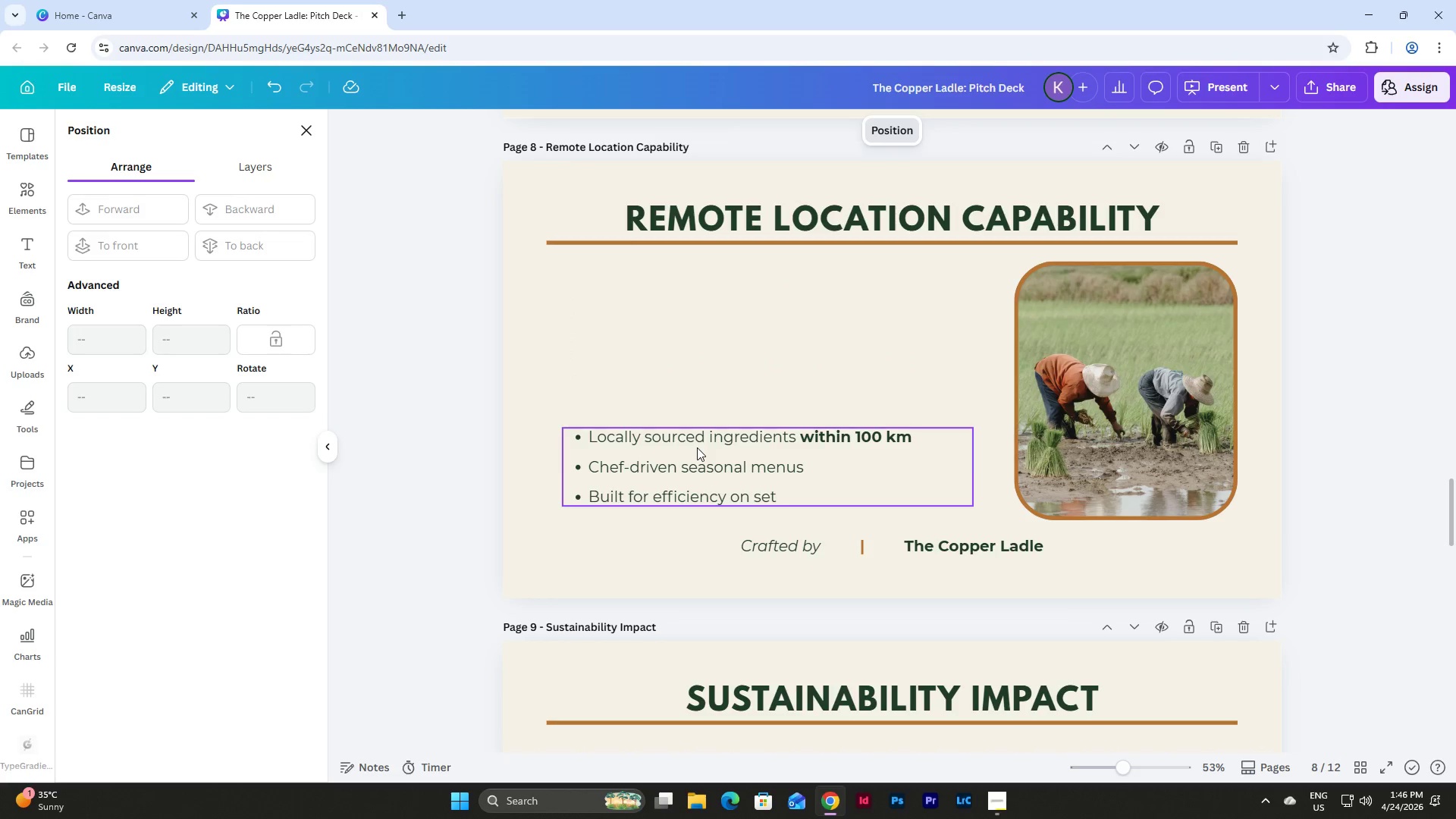 
left_click([697, 447])
 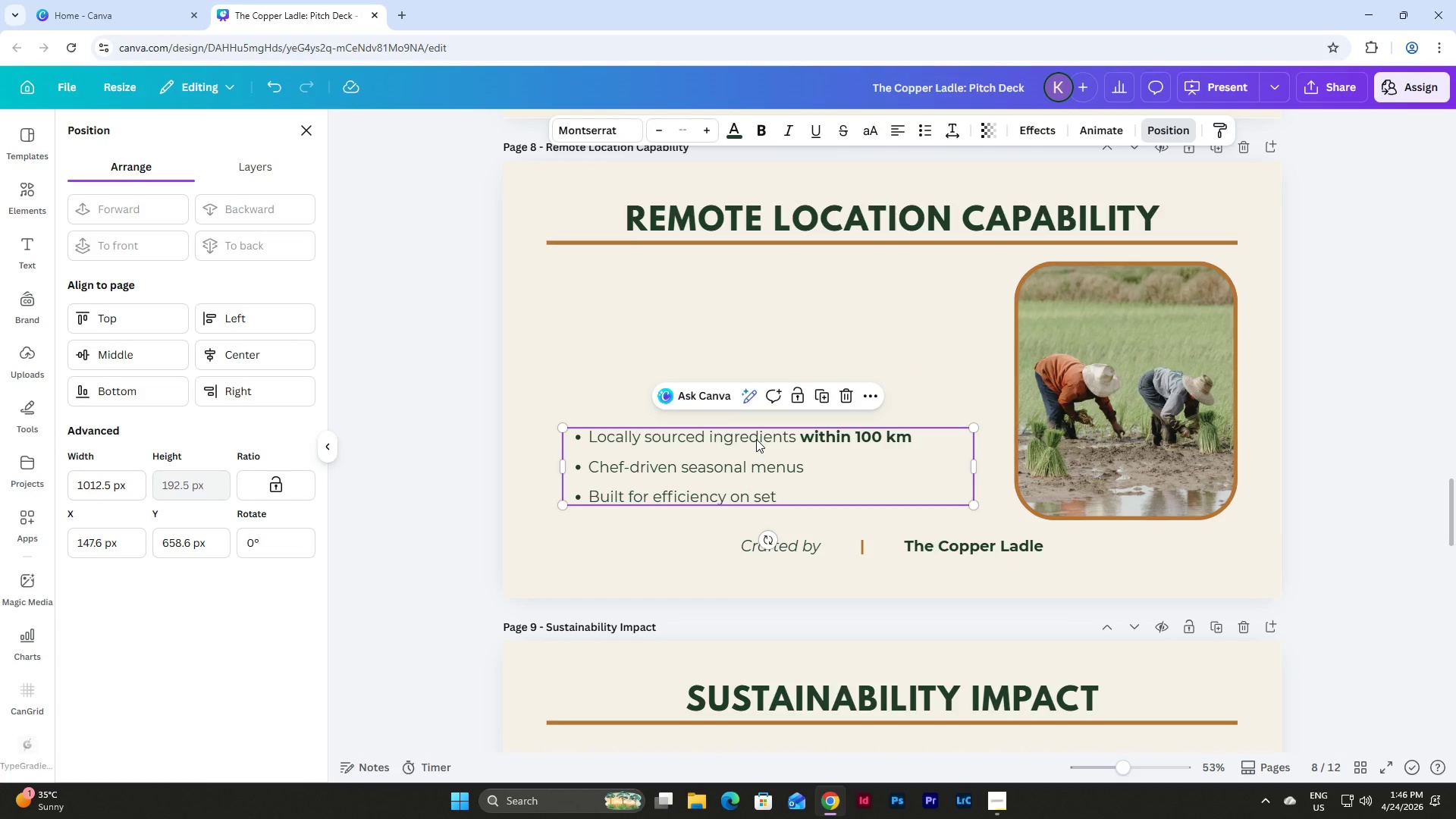 
hold_key(key=ShiftLeft, duration=1.7)
 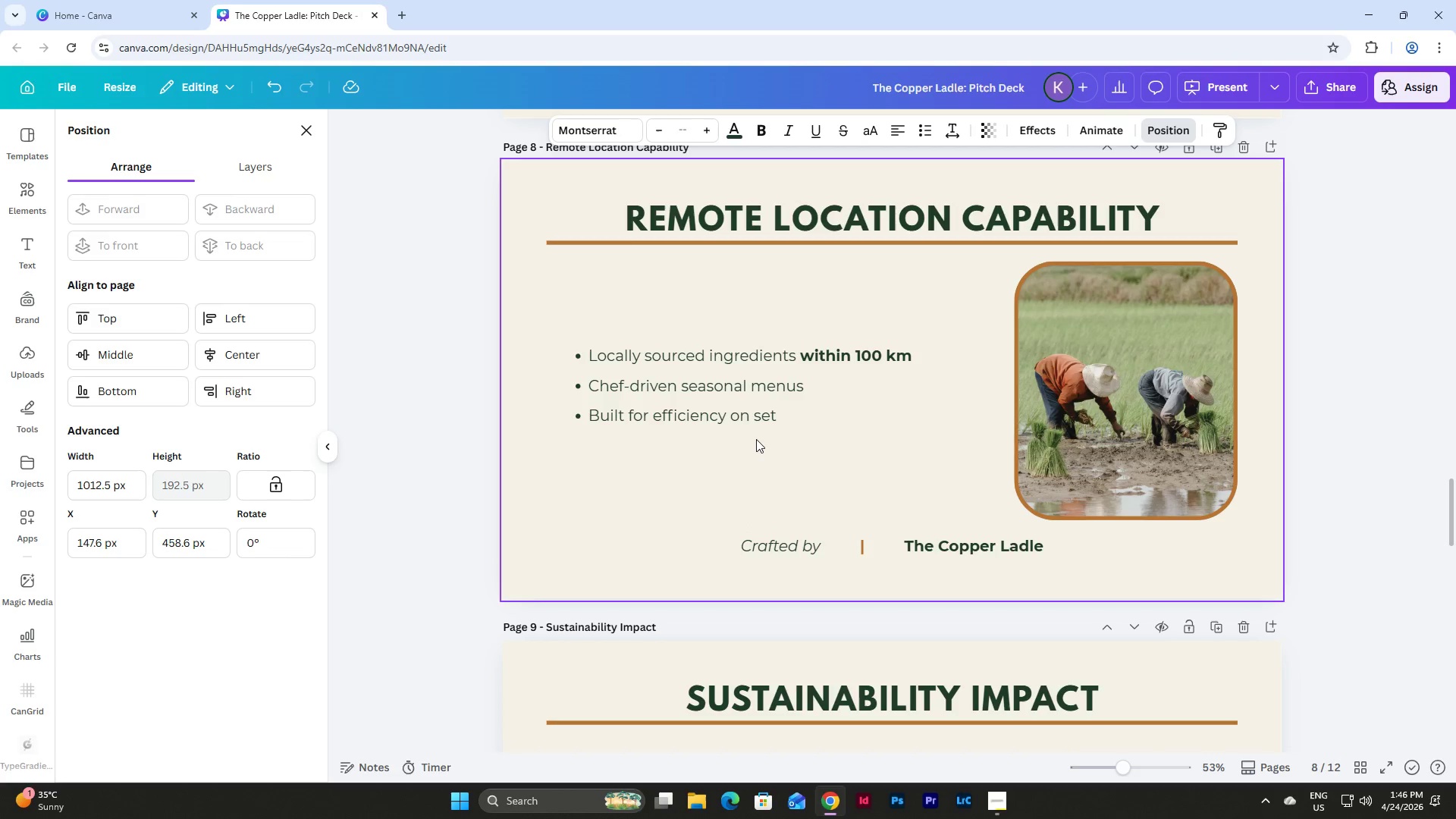 
hold_key(key=ArrowUp, duration=1.09)
 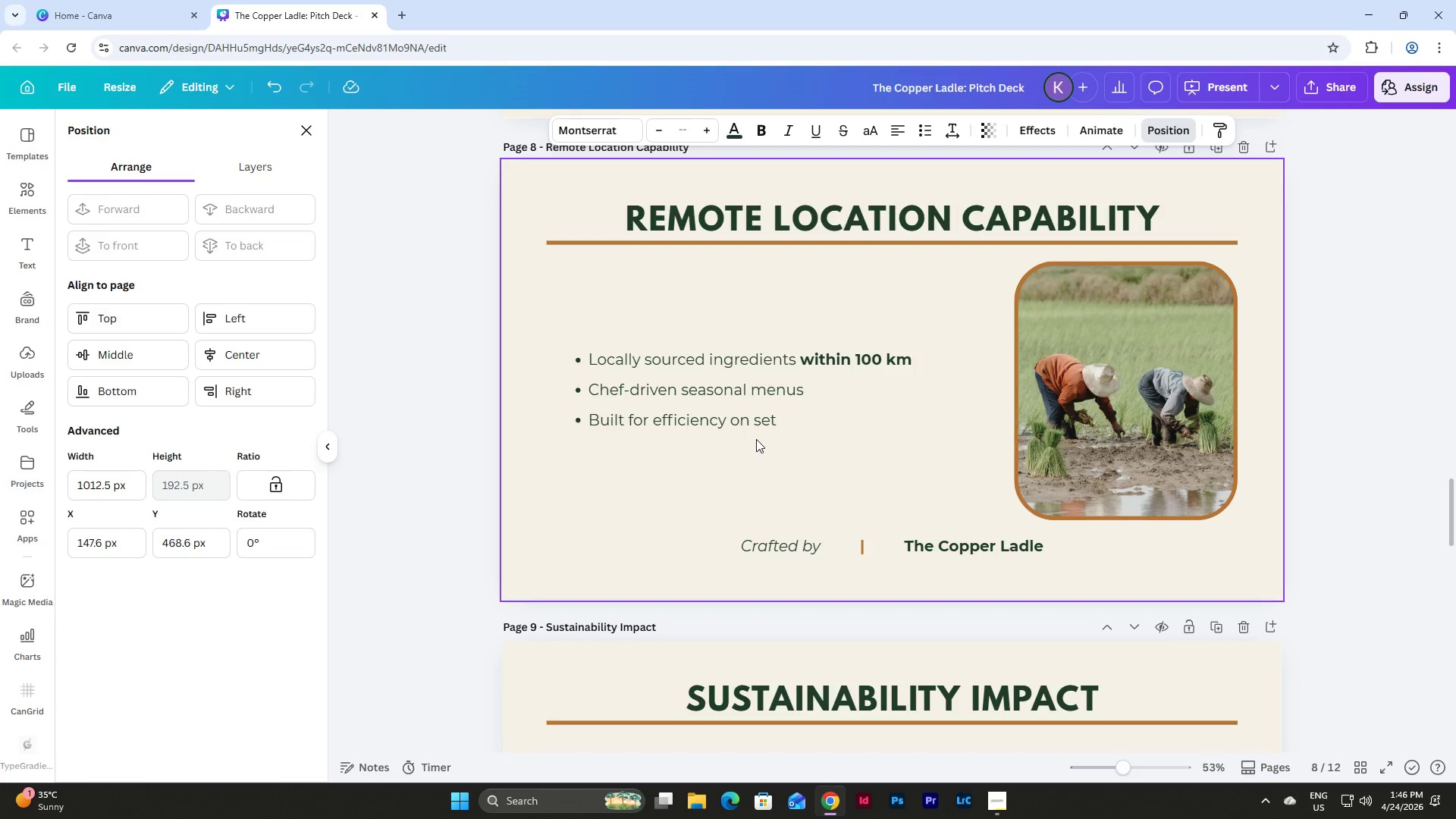 
hold_key(key=ArrowUp, duration=0.67)
 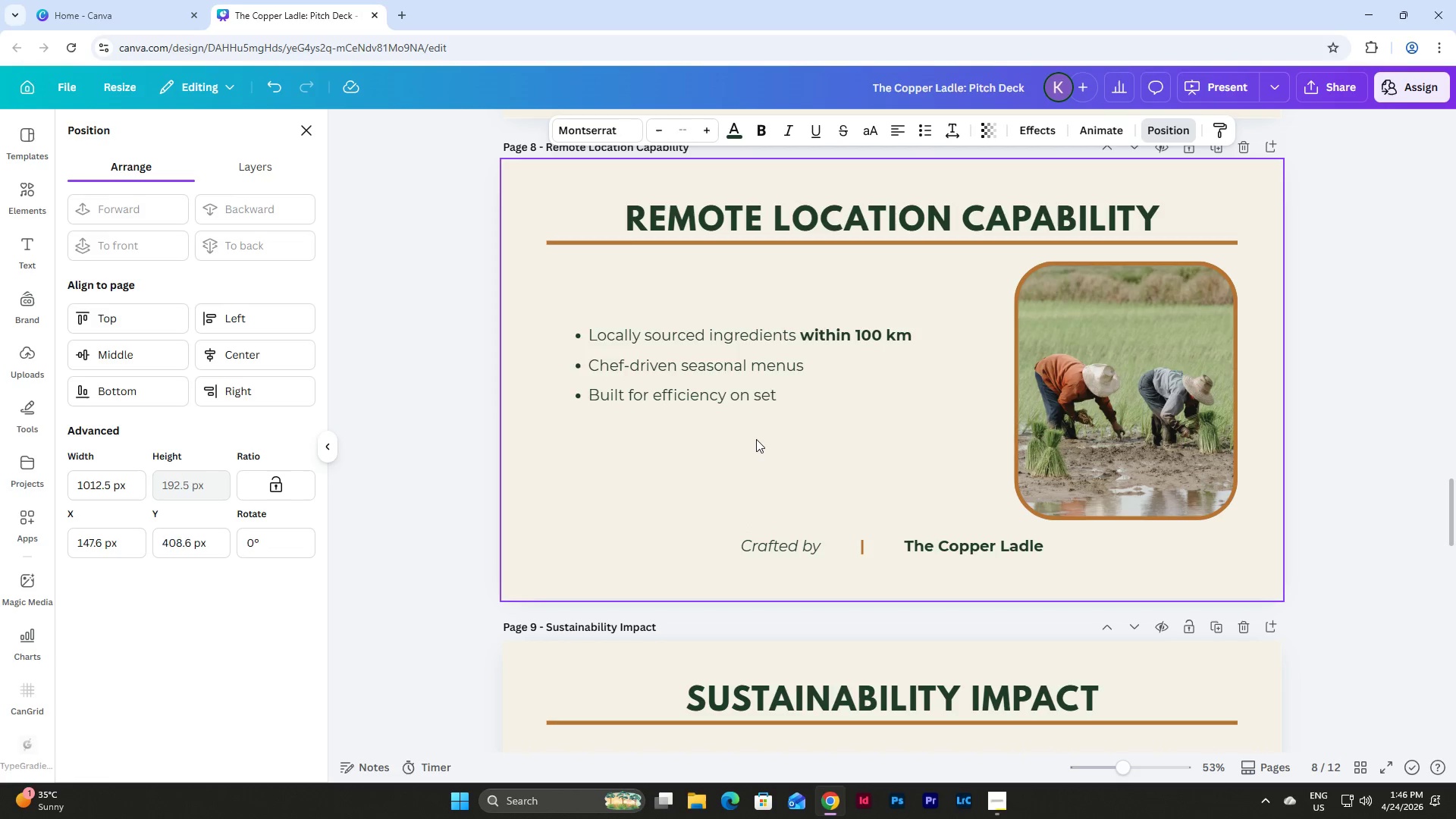 
key(Shift+ArrowUp)
 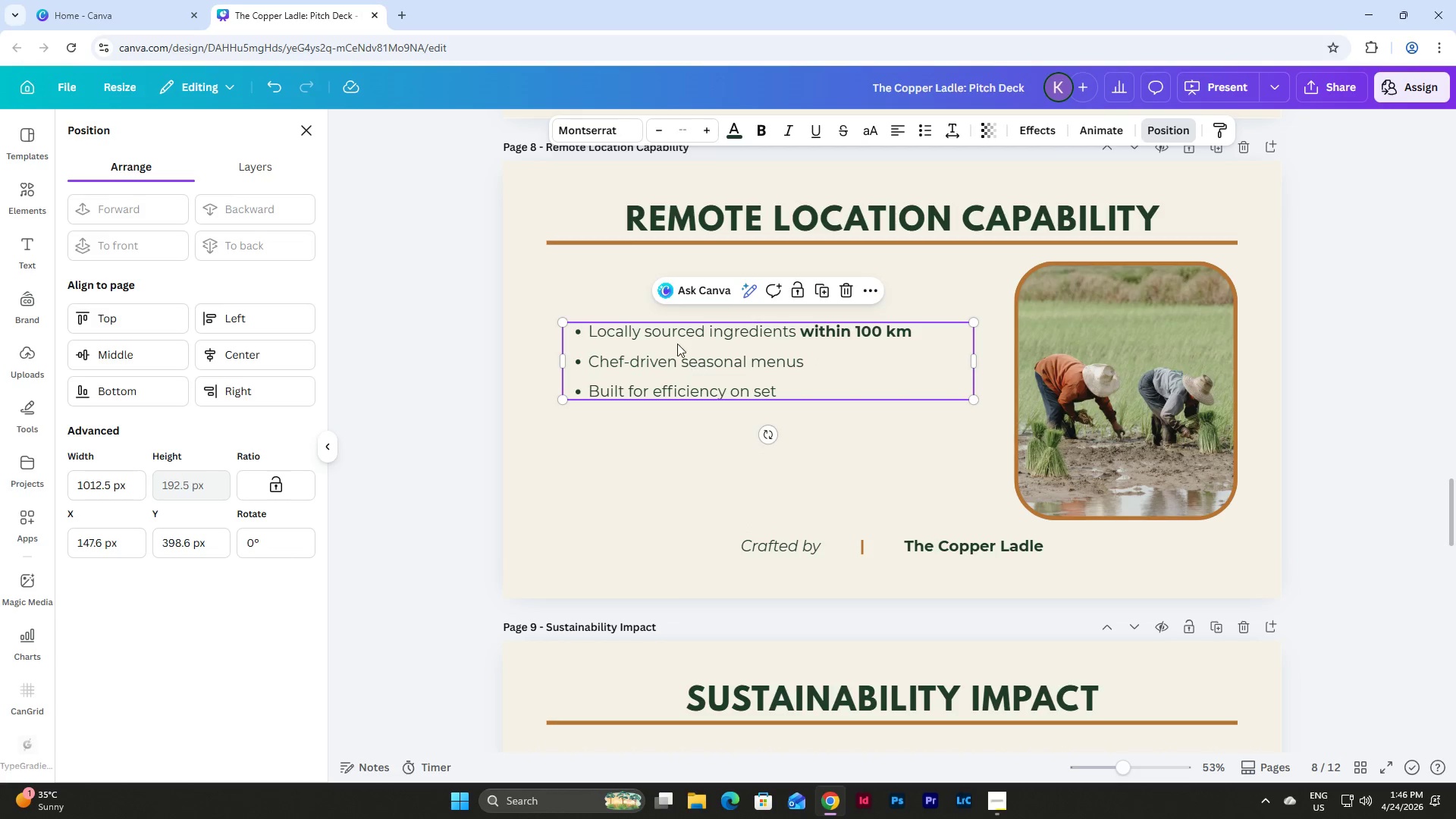 
left_click([719, 362])
 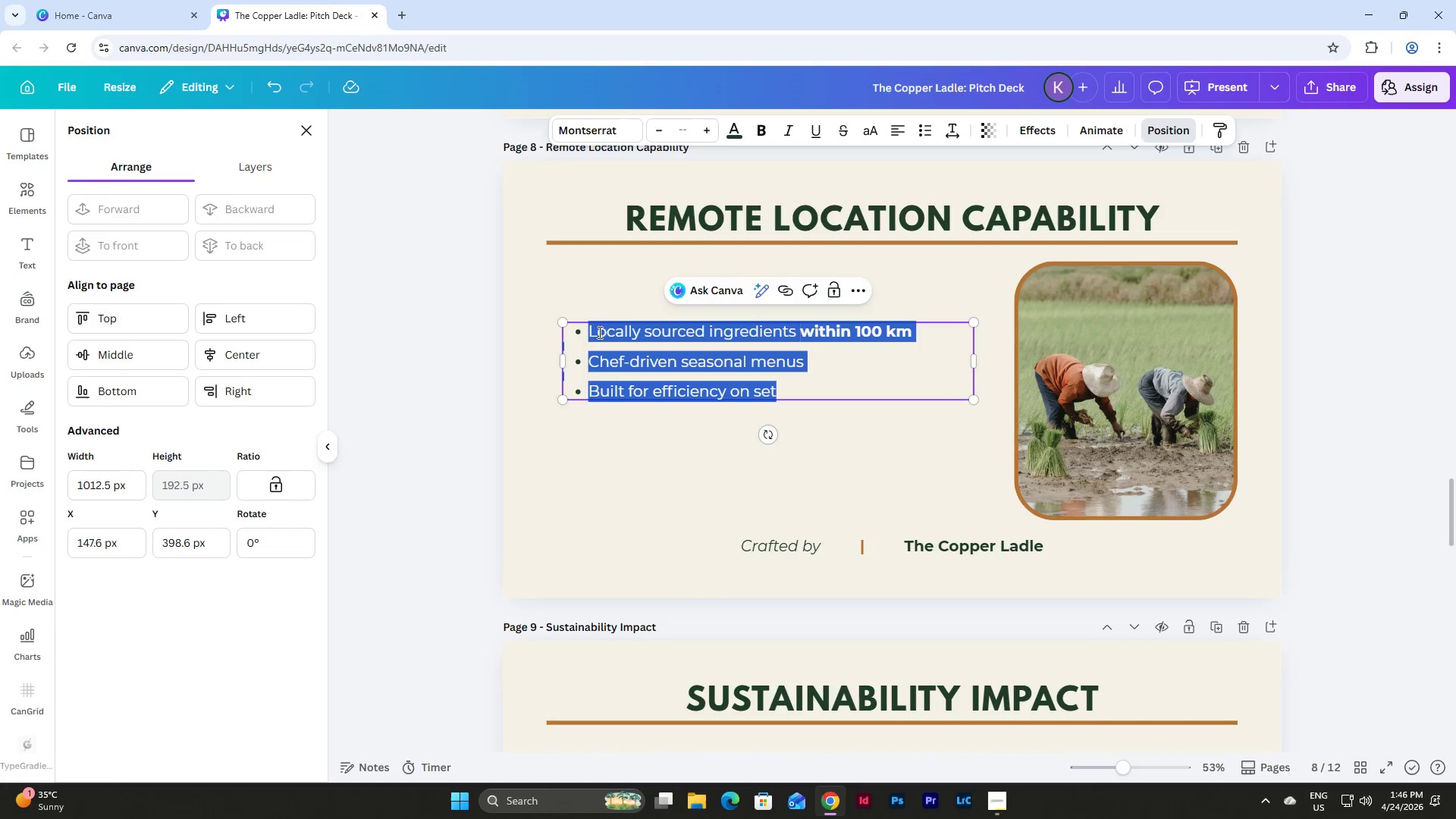 
left_click([586, 332])
 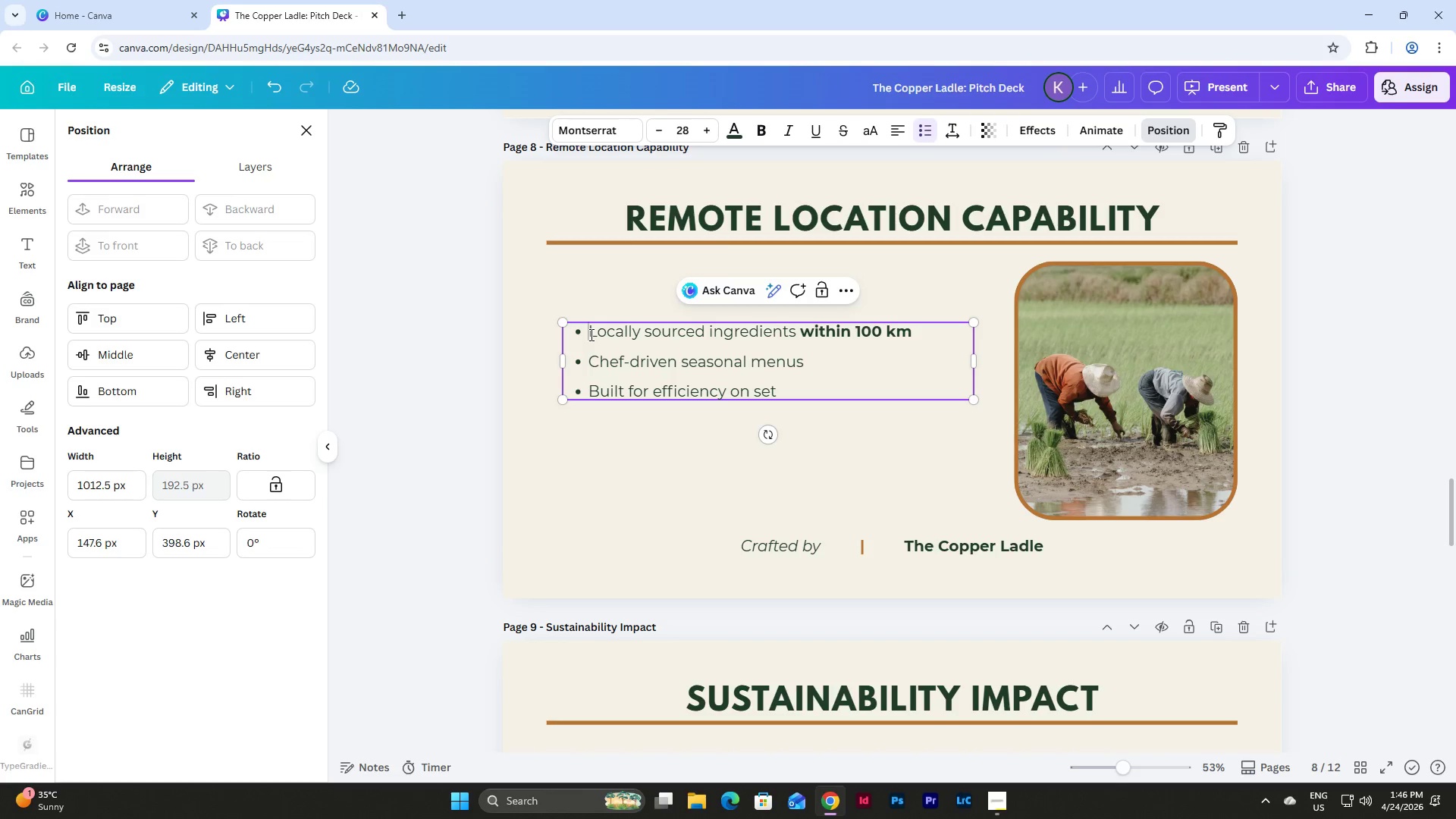 
key(Enter)
 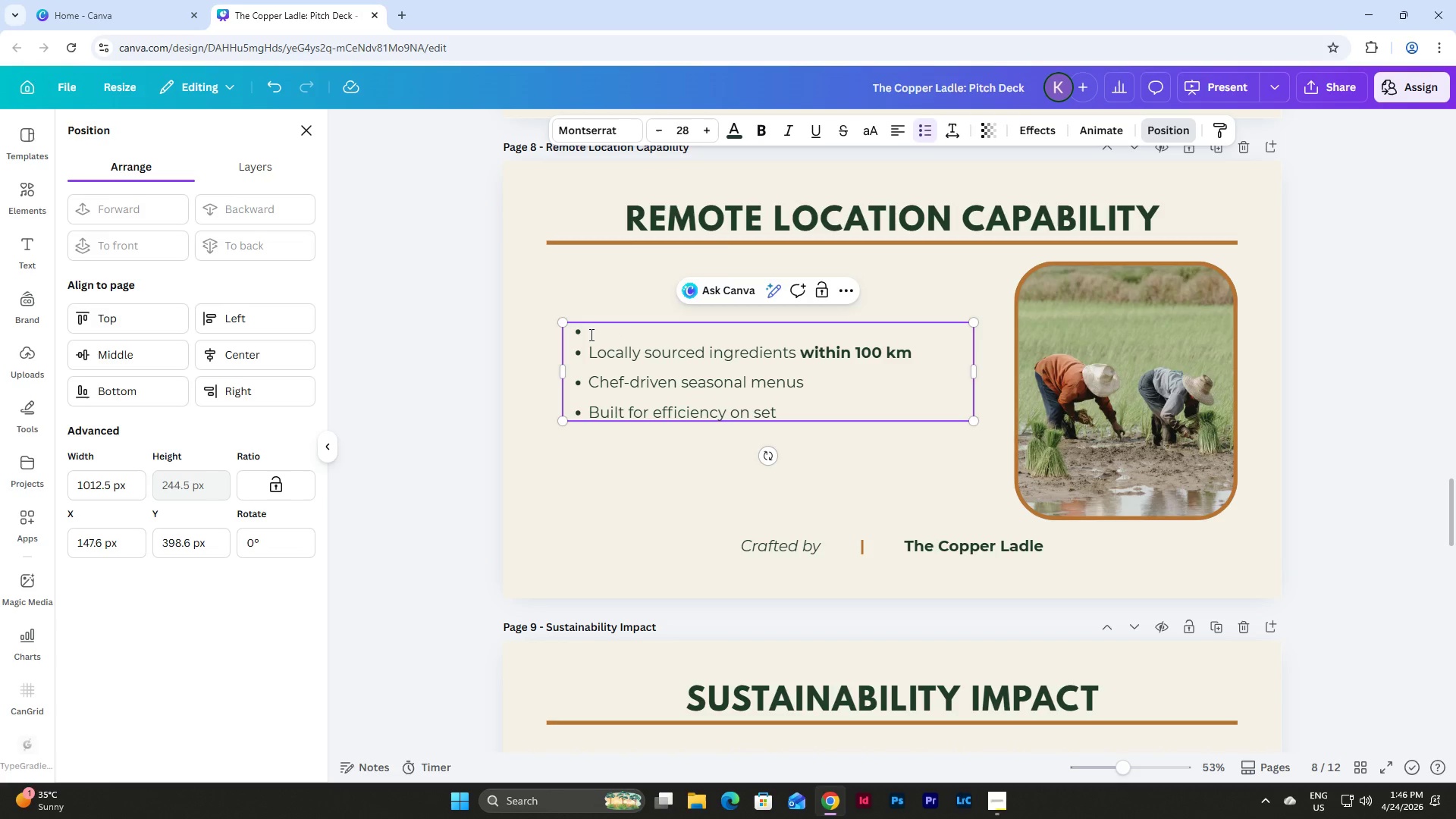 
key(ArrowUp)
 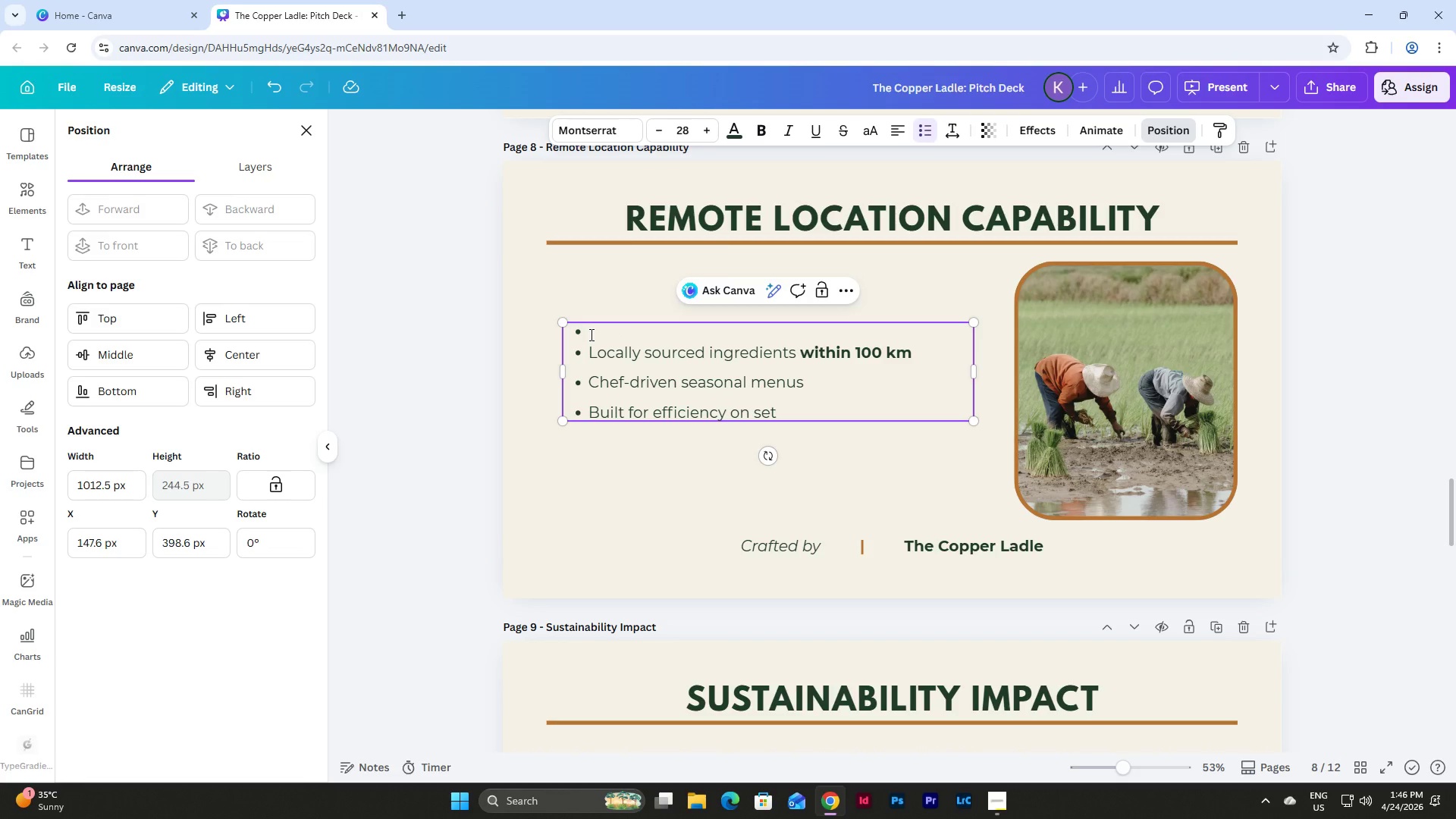 
key(Backspace)
key(Backspace)
type(CATERING ANYWHERE YOU SHOOT)
 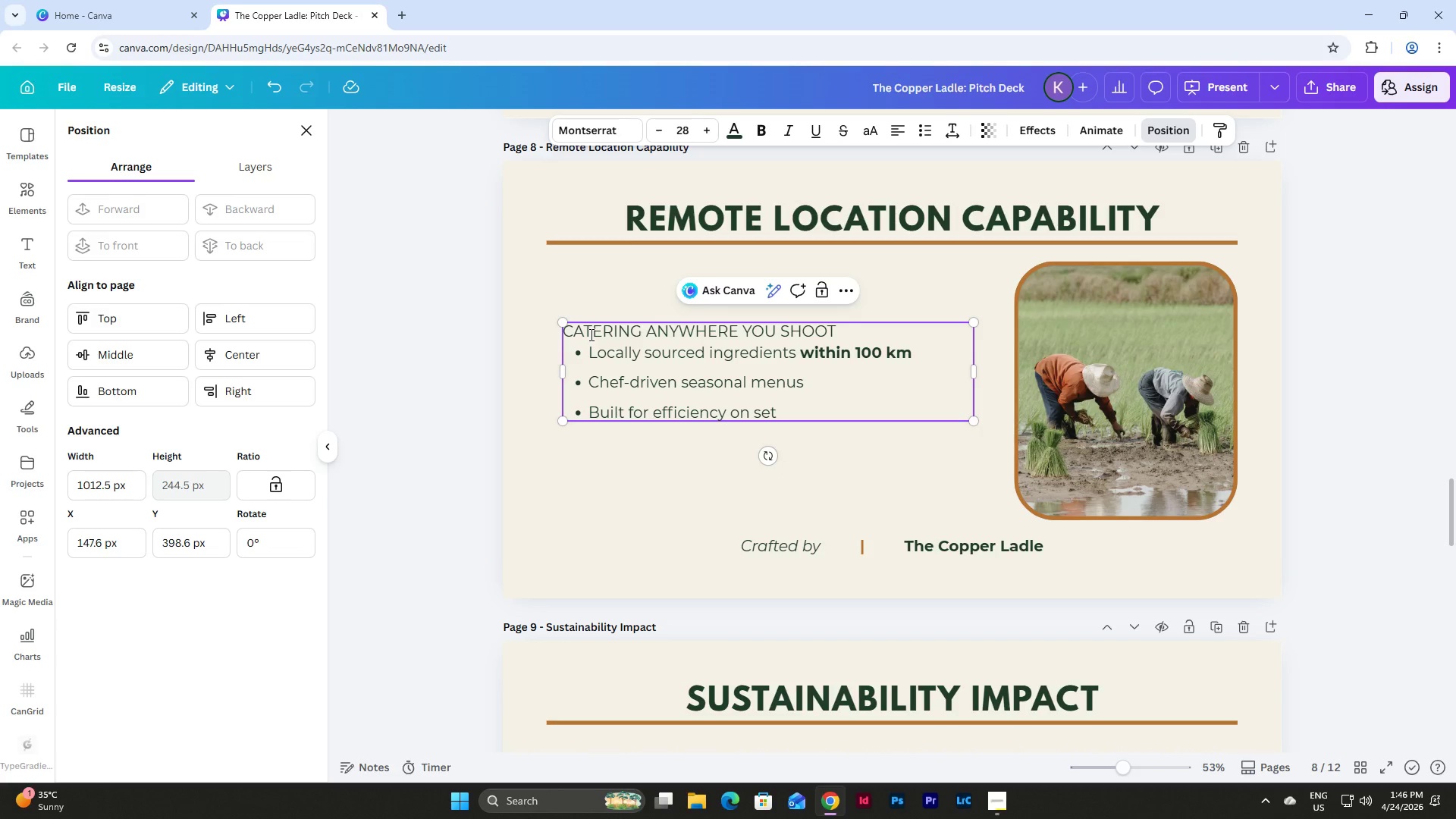 
key(Enter)
 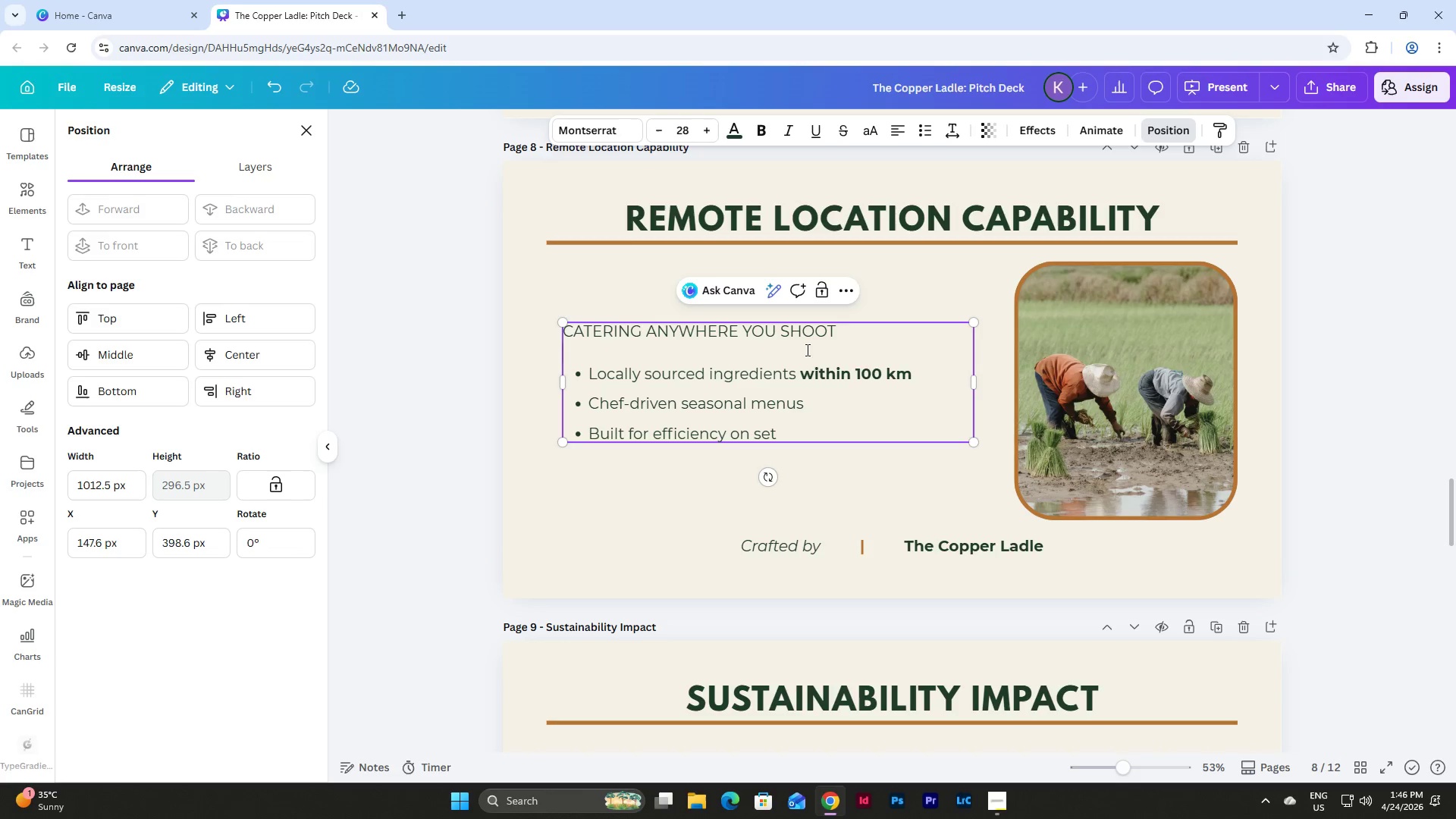 
scroll: coordinate [1163, 471], scroll_direction: up, amount: 47.0
 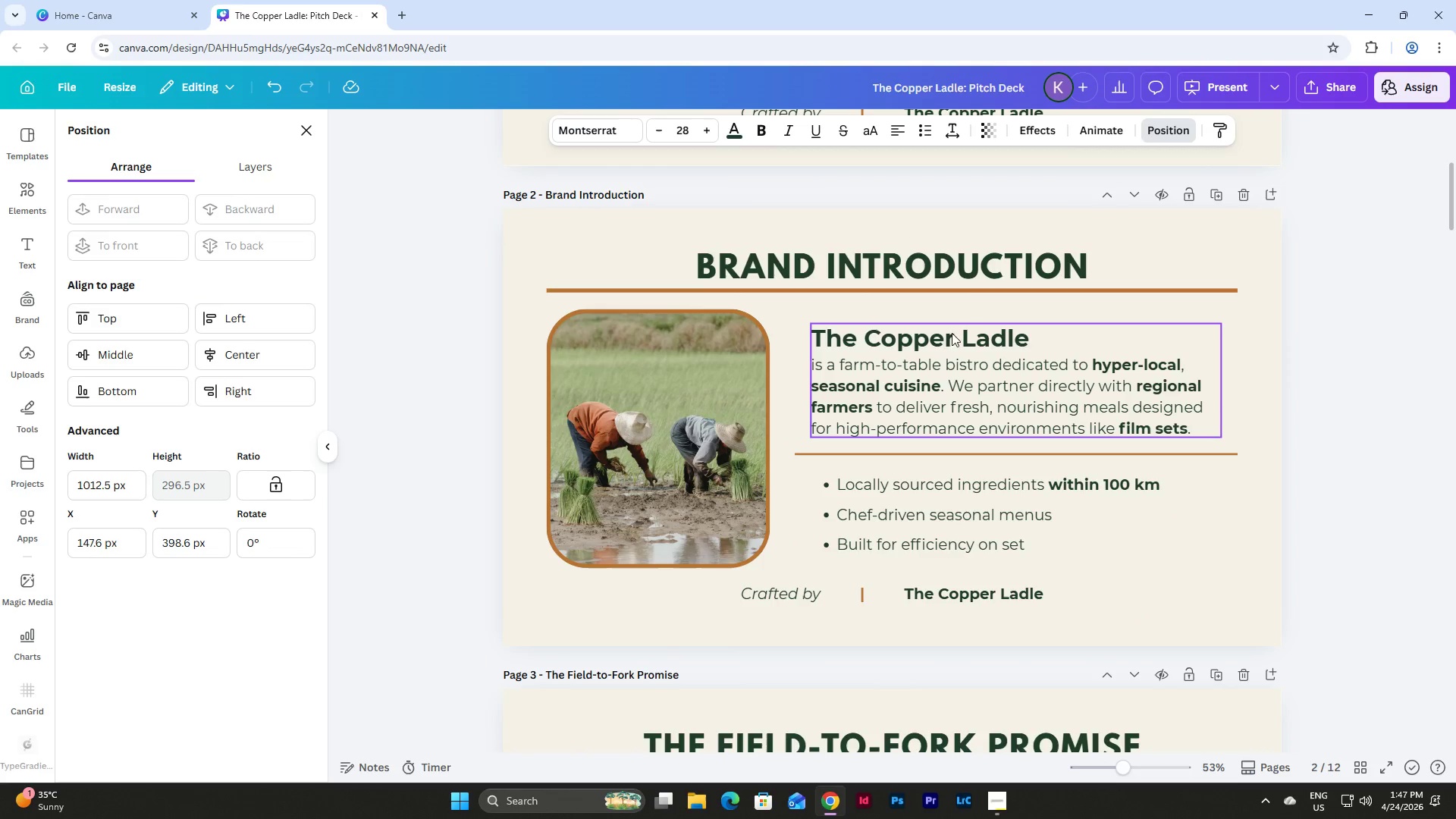 
left_click([943, 340])
 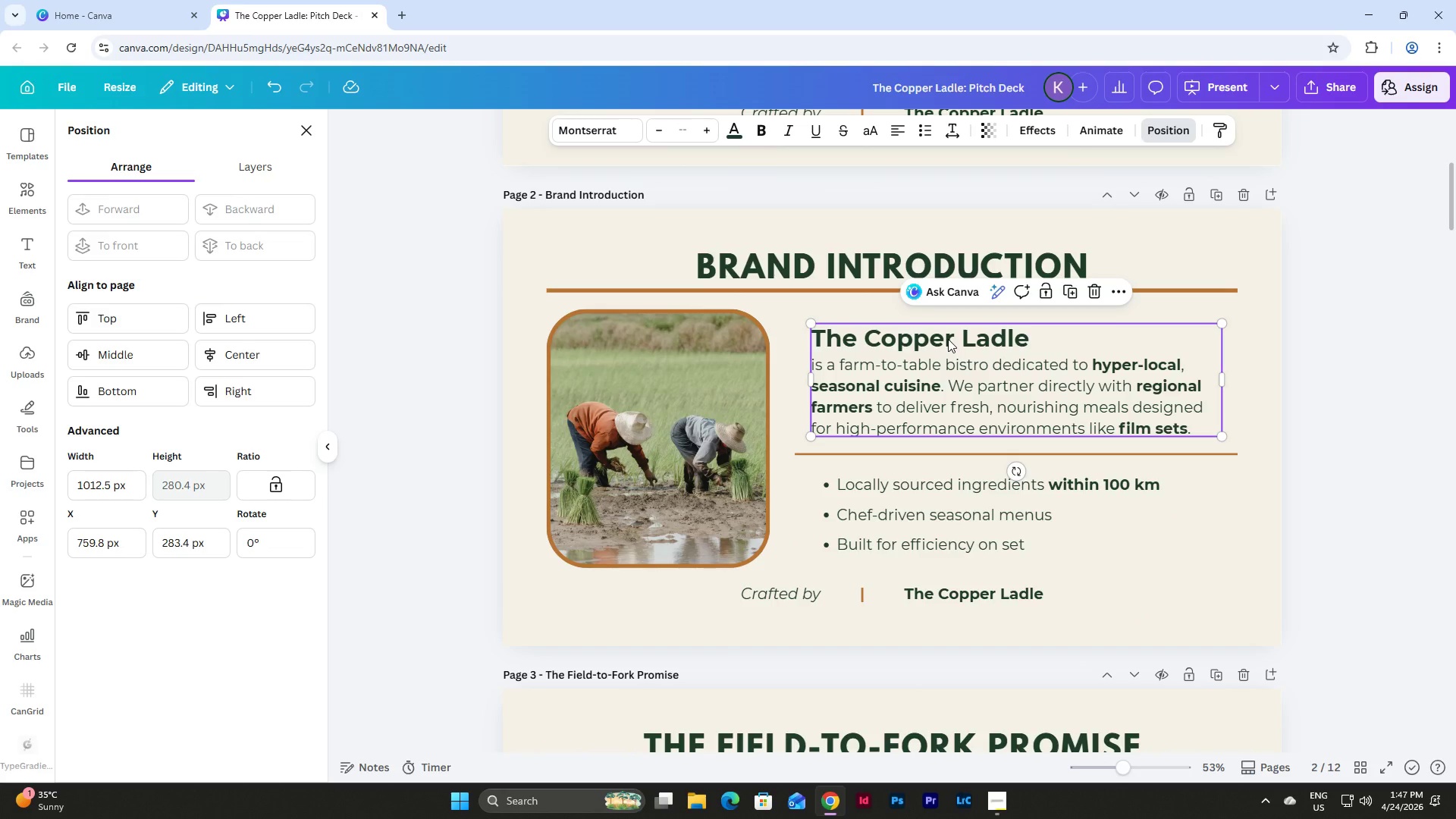 
left_click([948, 339])
 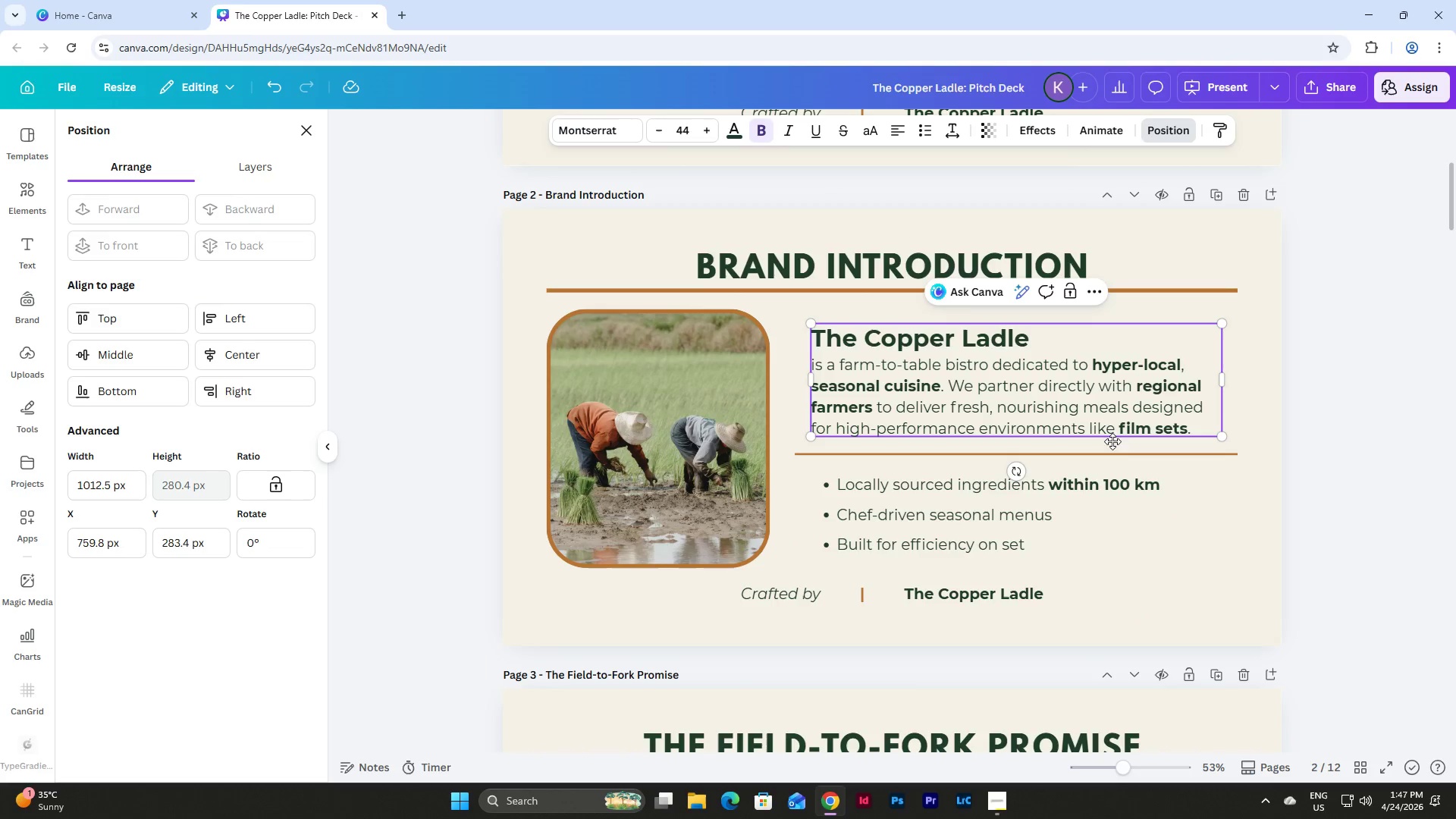 
scroll: coordinate [1121, 465], scroll_direction: down, amount: 19.0
 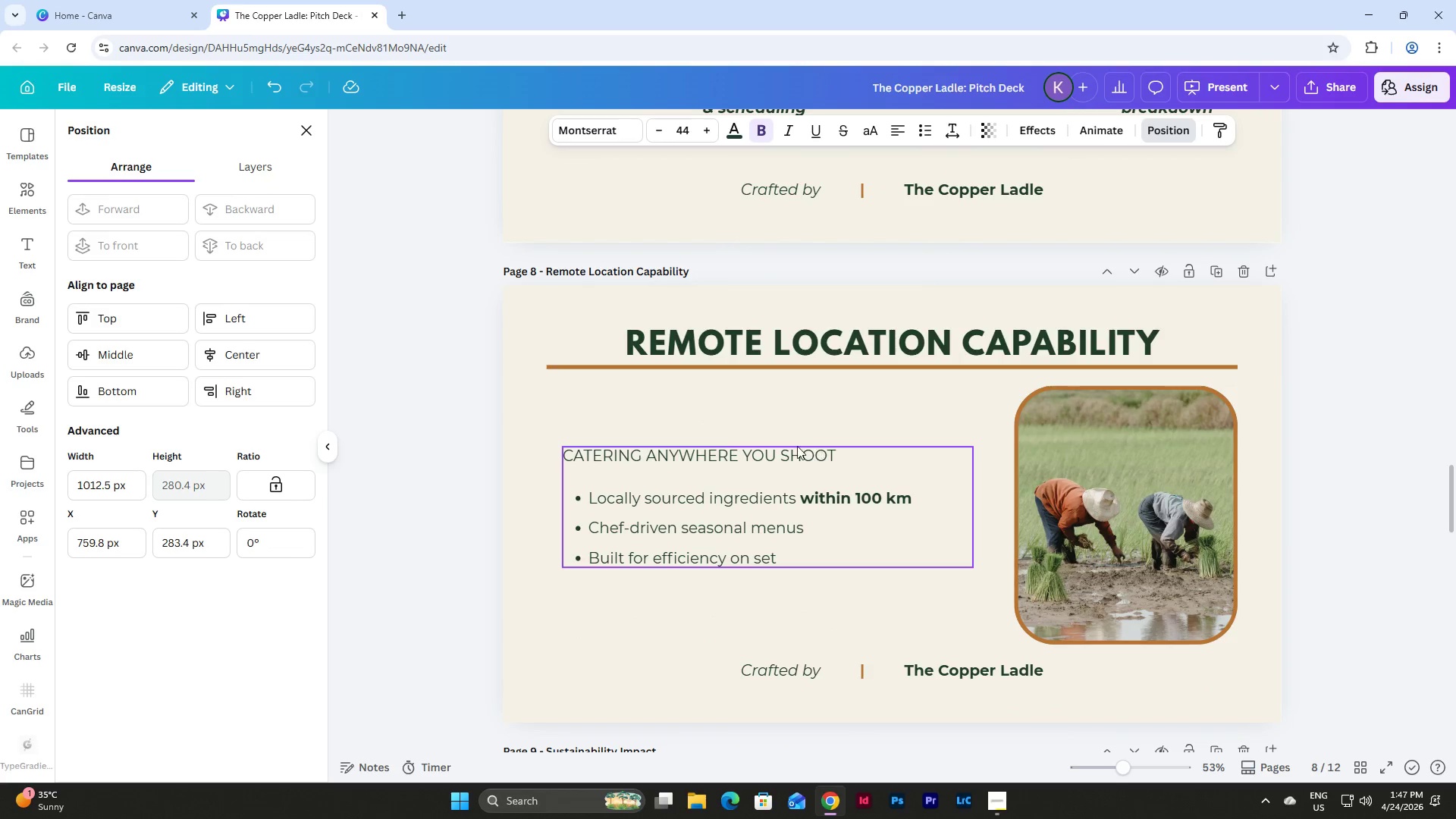 
double_click([771, 454])
 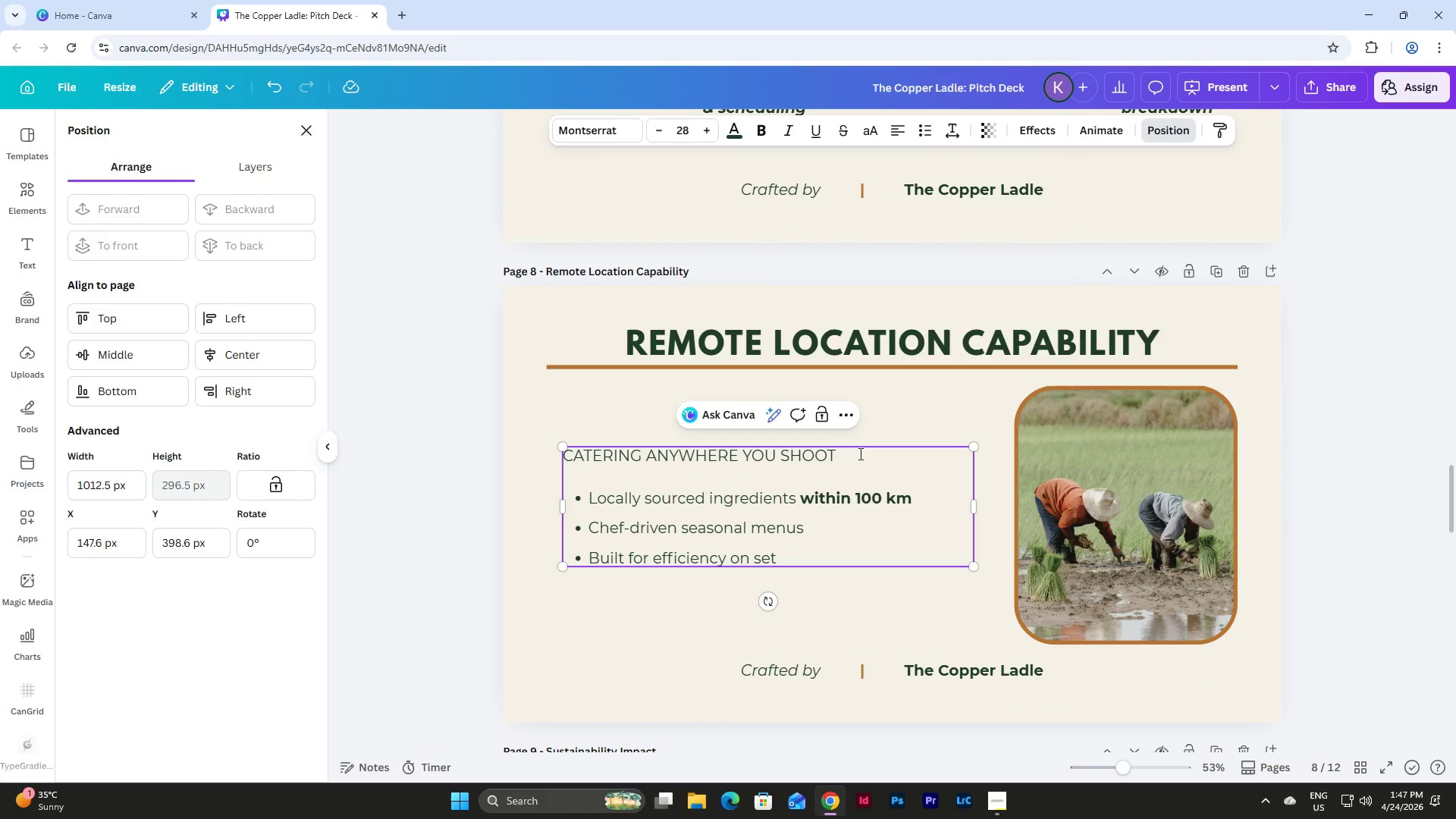 
left_click_drag(start_coordinate=[859, 453], to_coordinate=[565, 453])
 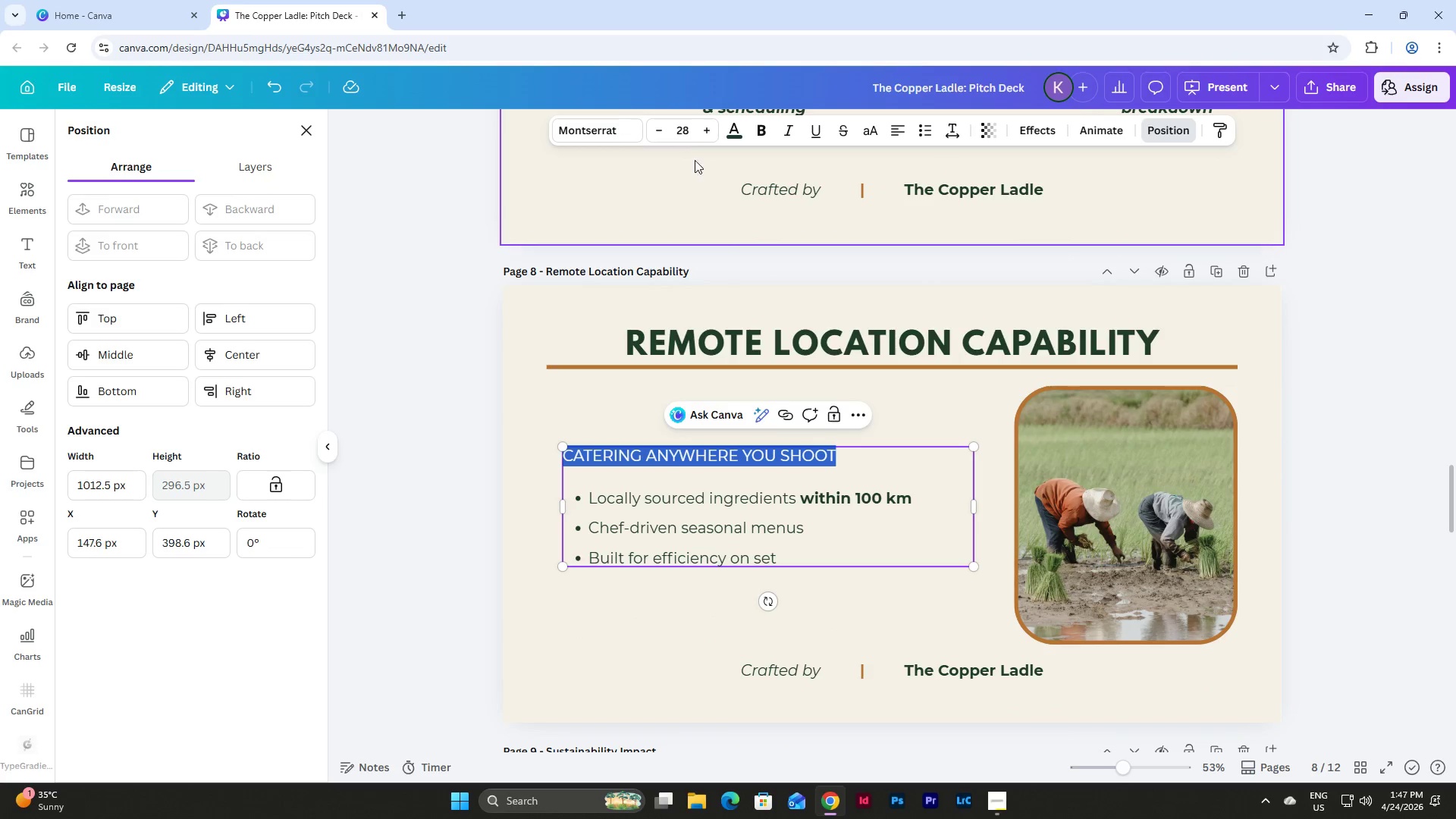 
left_click([686, 133])
 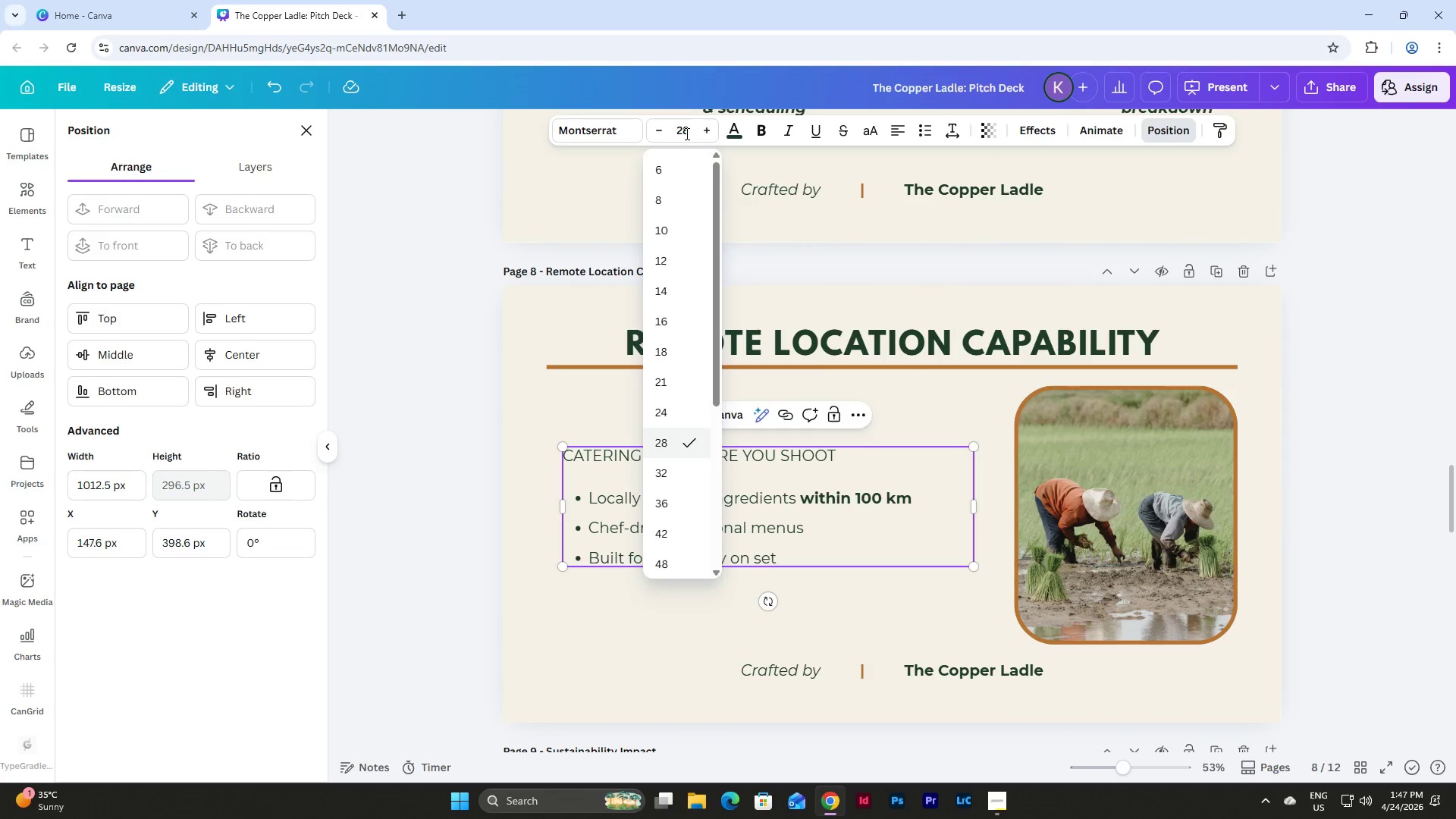 
key(Numpad4)
 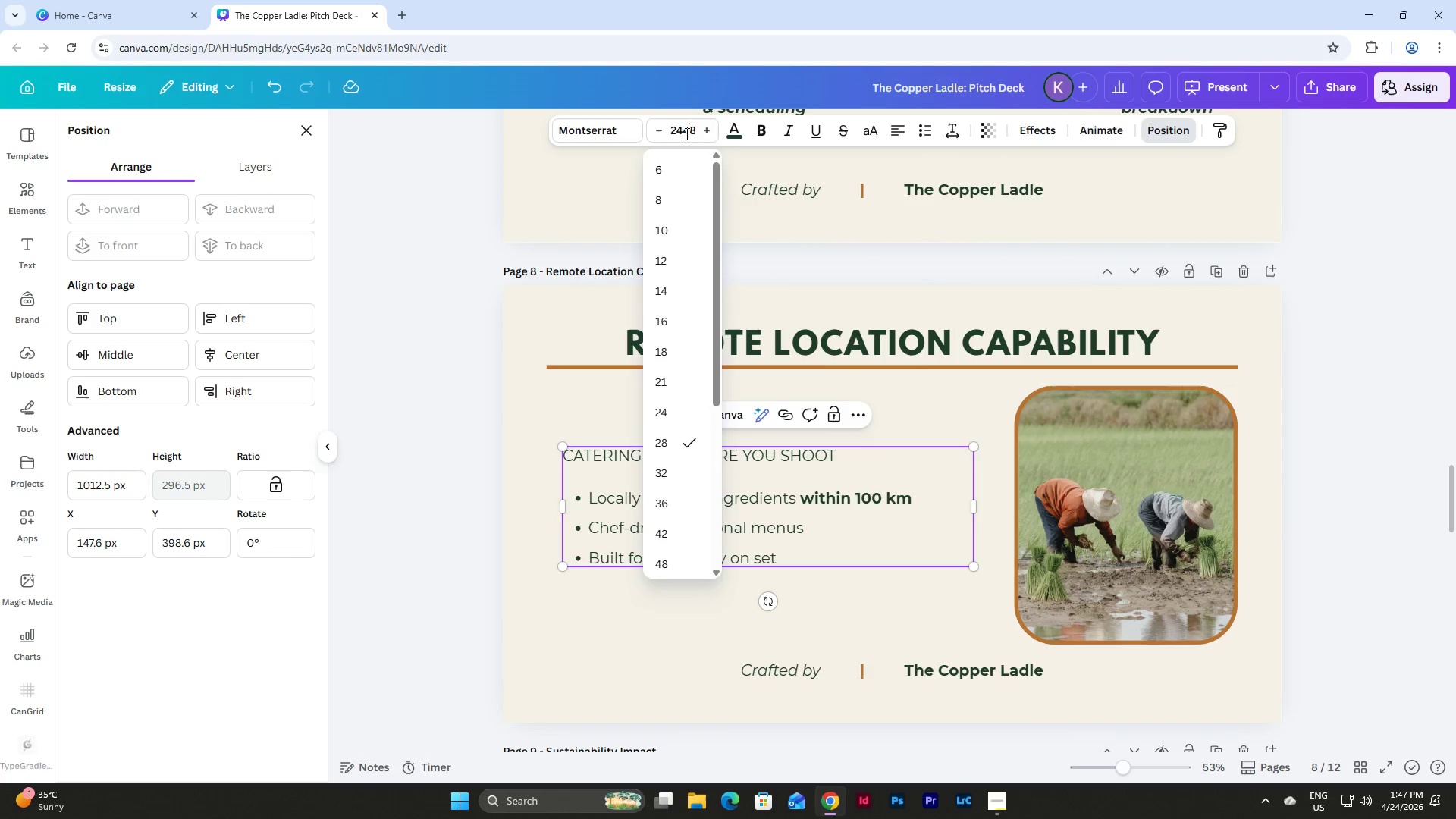 
key(Numpad4)
 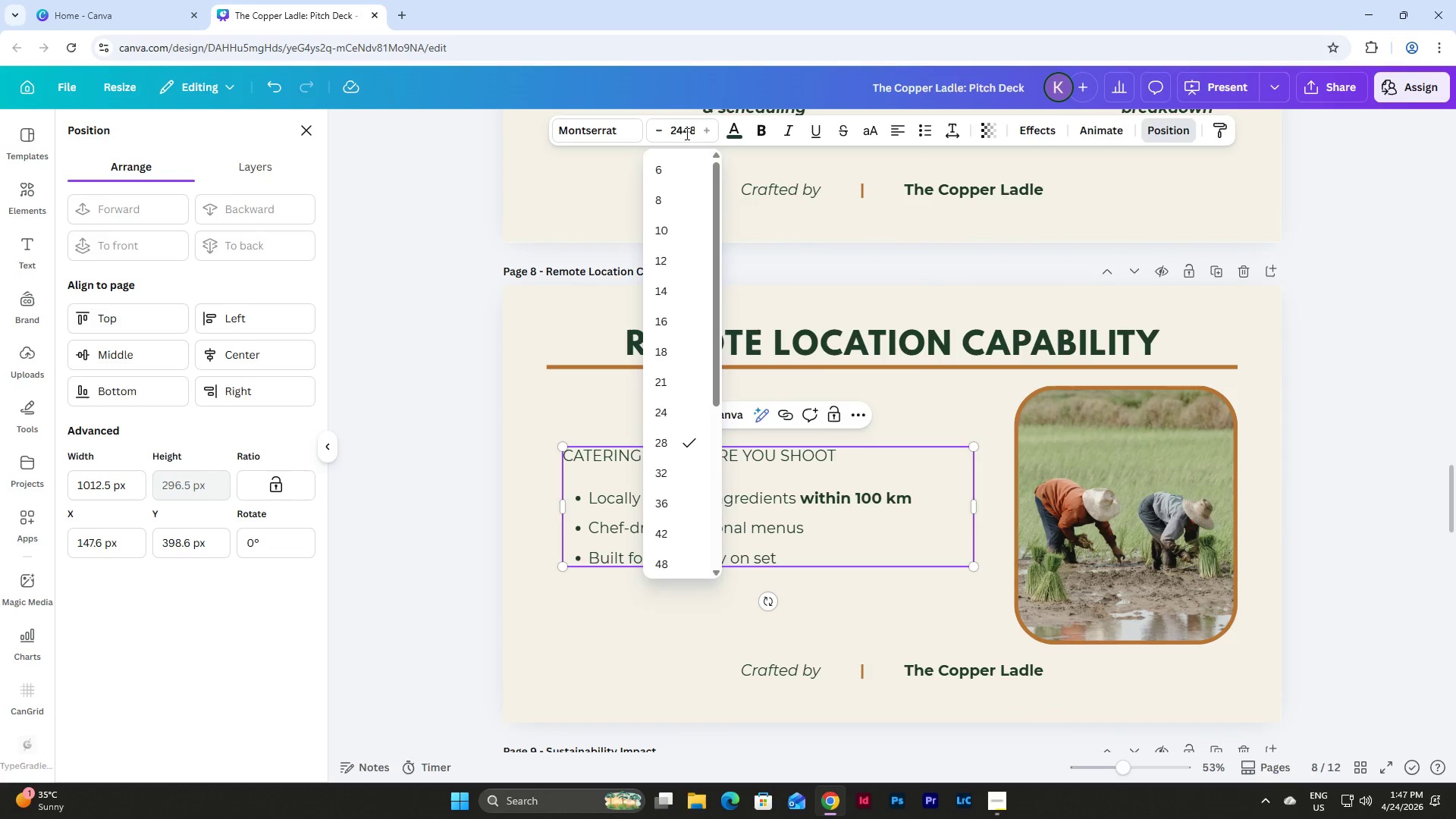 
key(Backspace)
 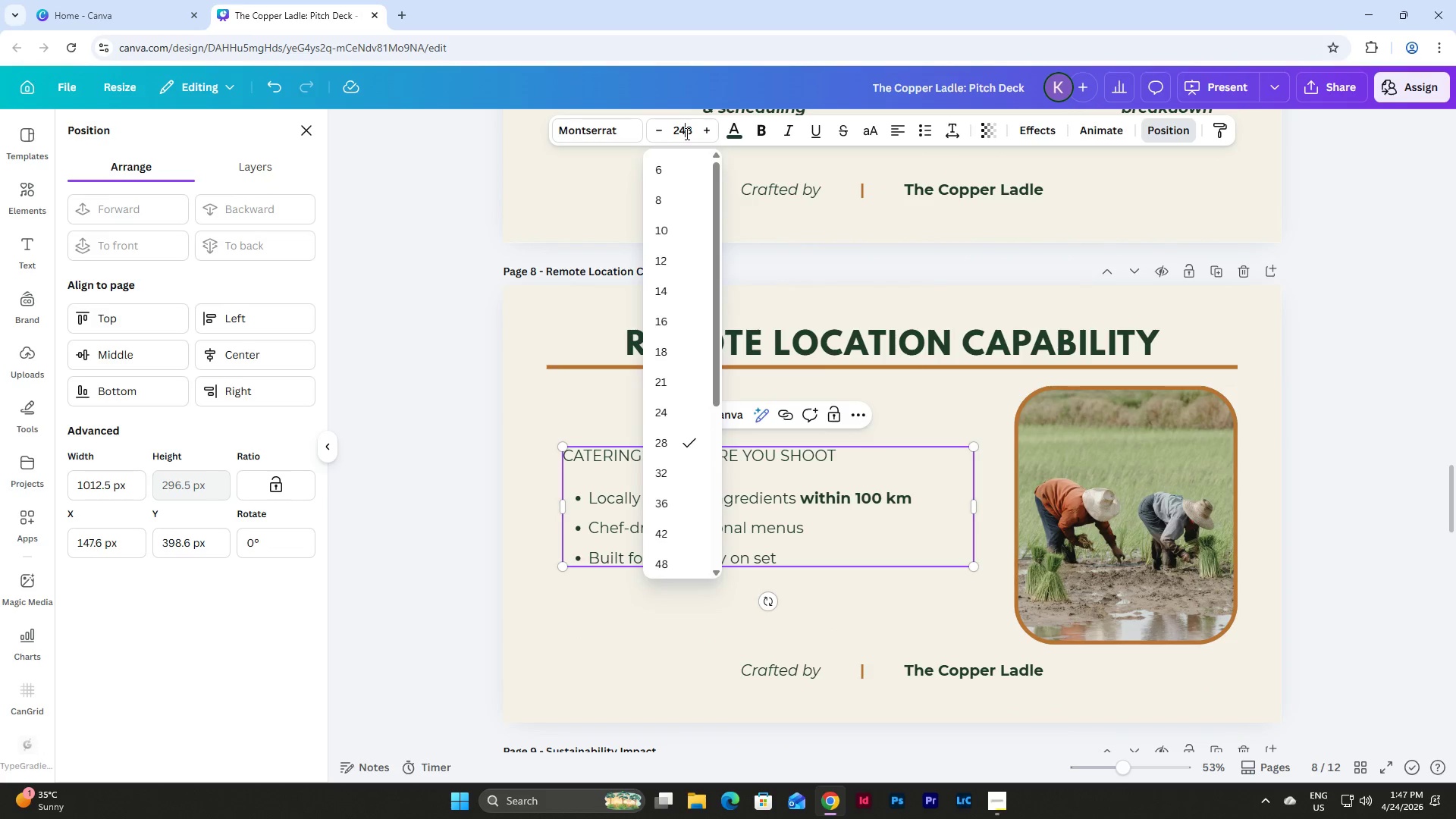 
key(Backspace)
 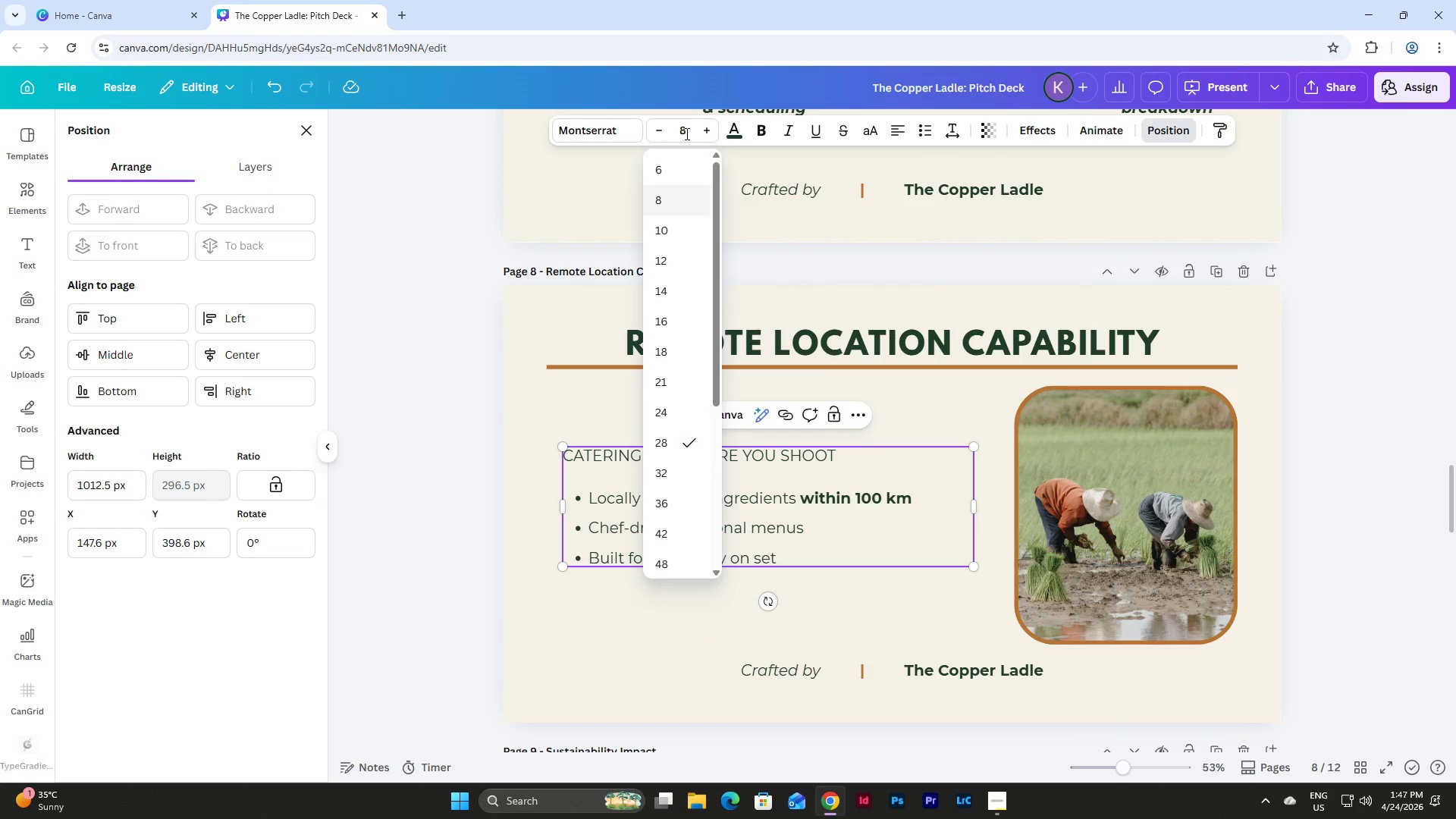 
key(Backspace)
 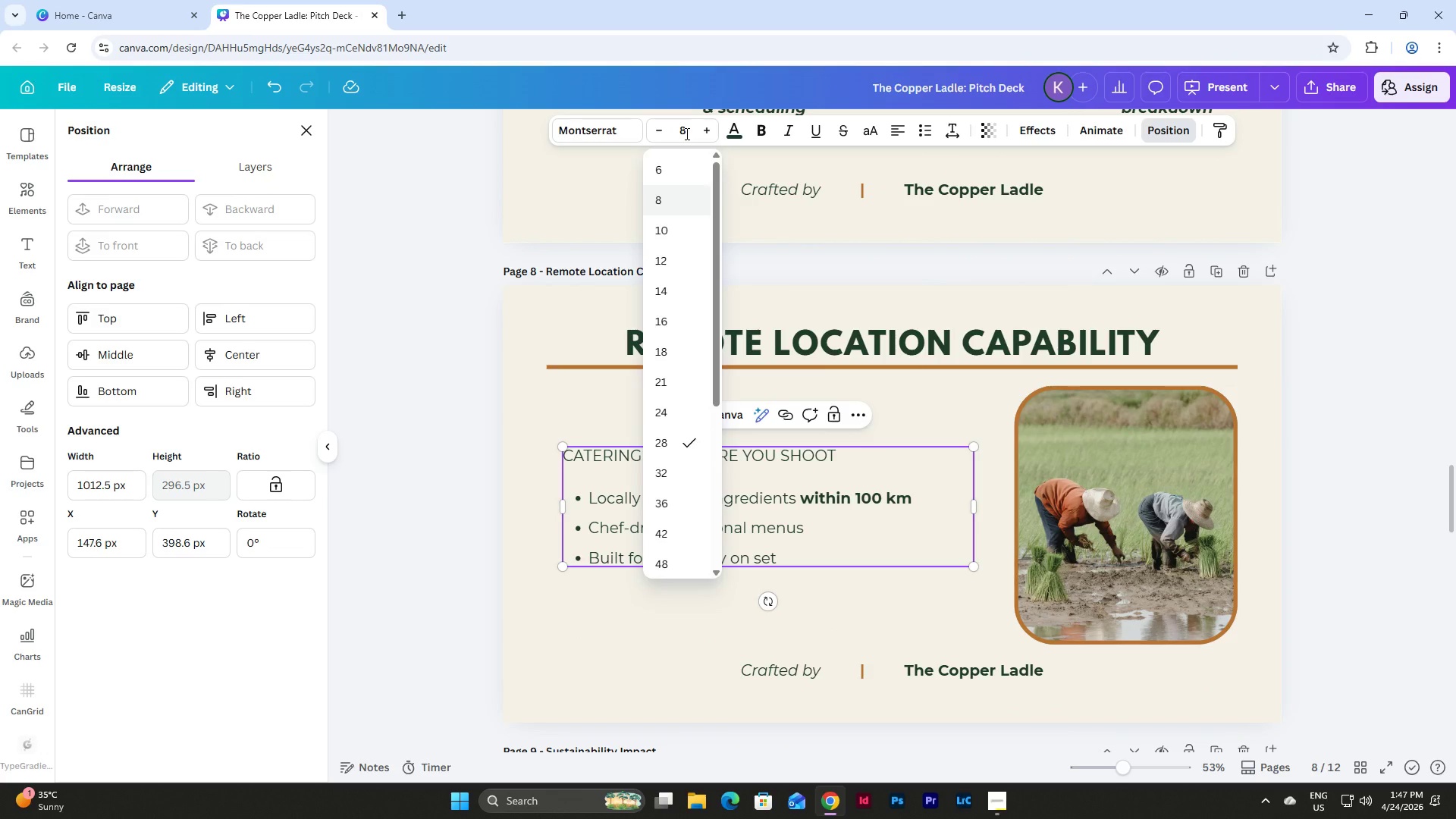 
key(ArrowRight)
 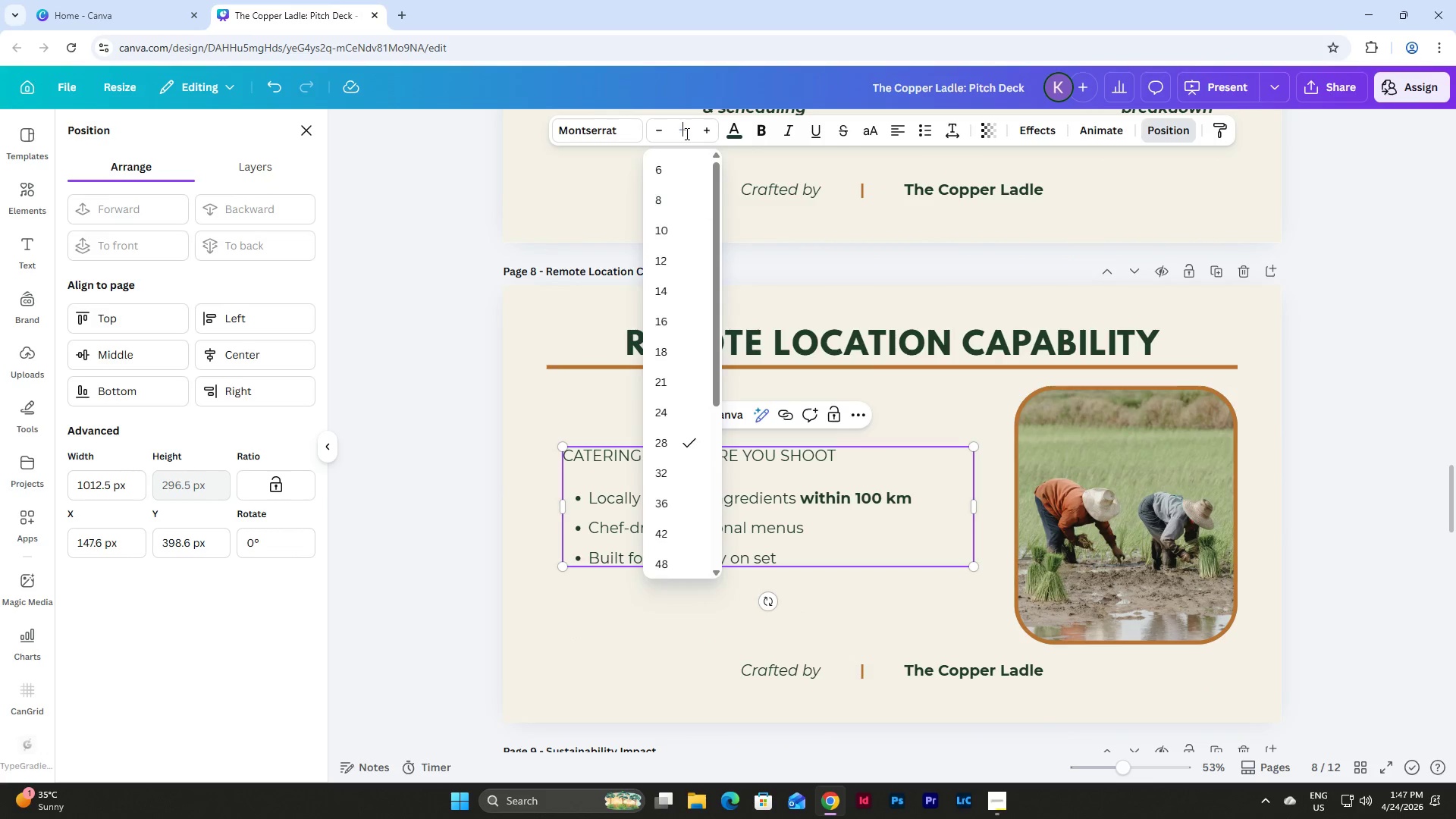 
key(Backspace)
 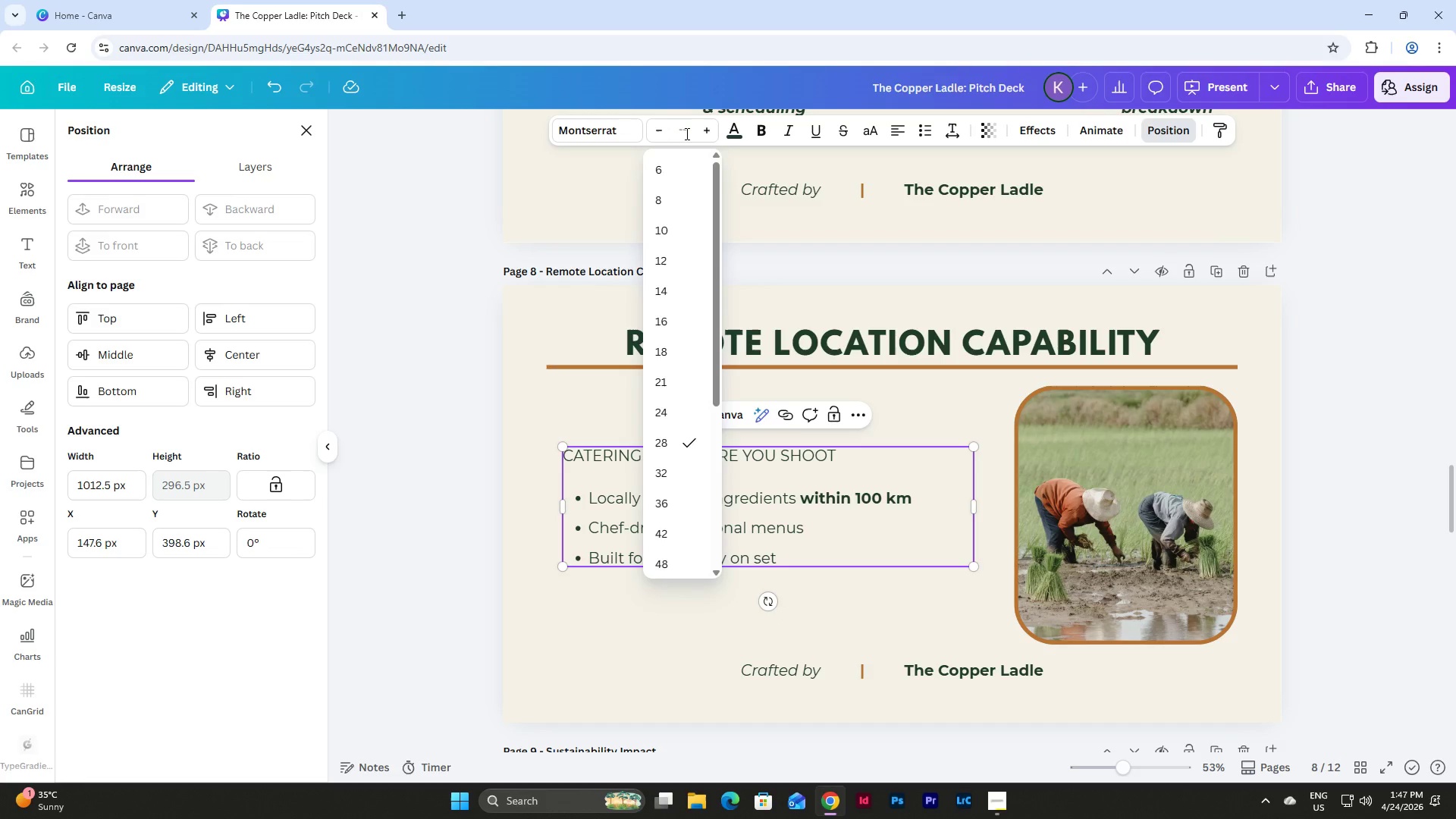 
key(Numpad4)
 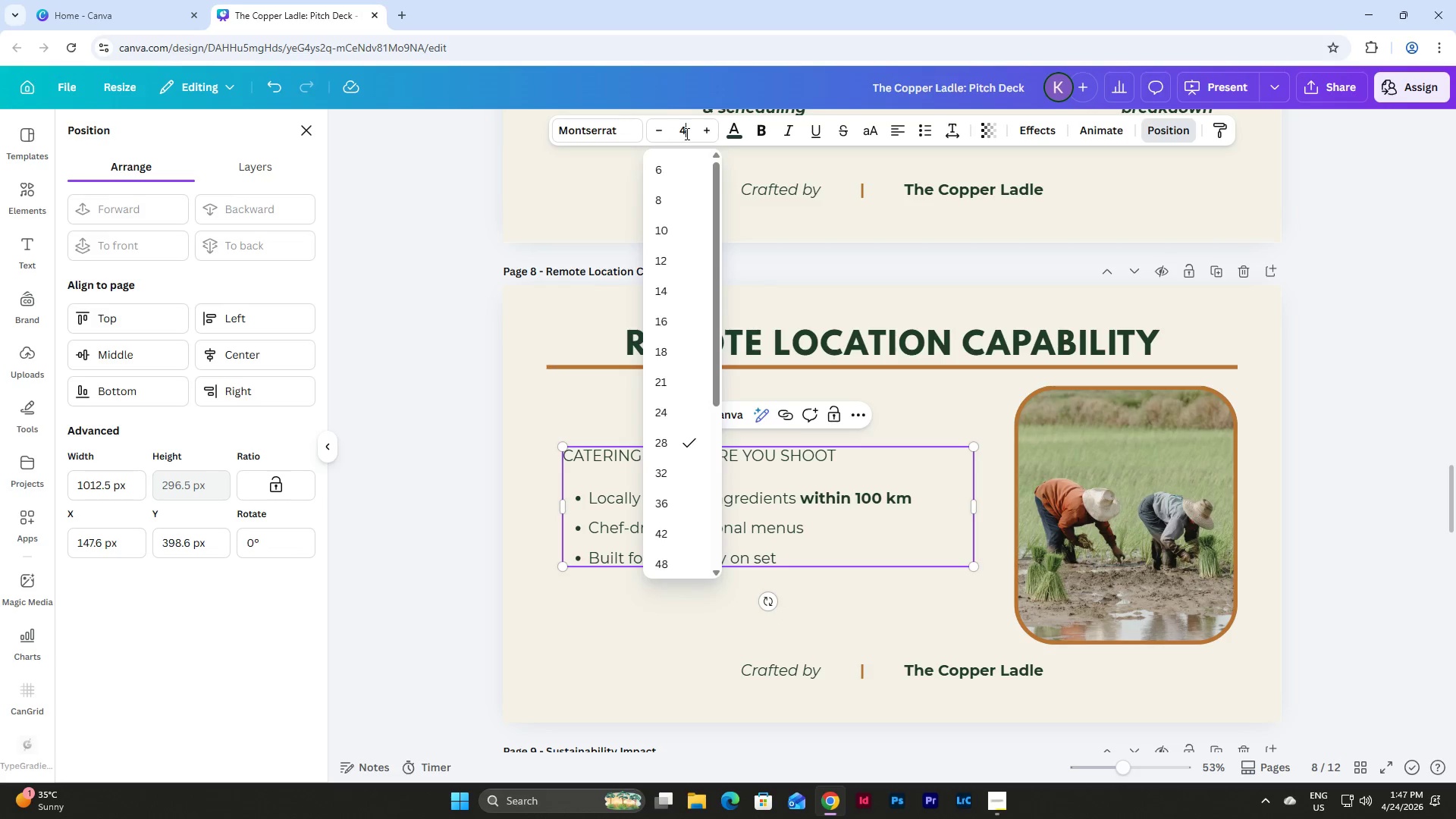 
key(Numpad4)
 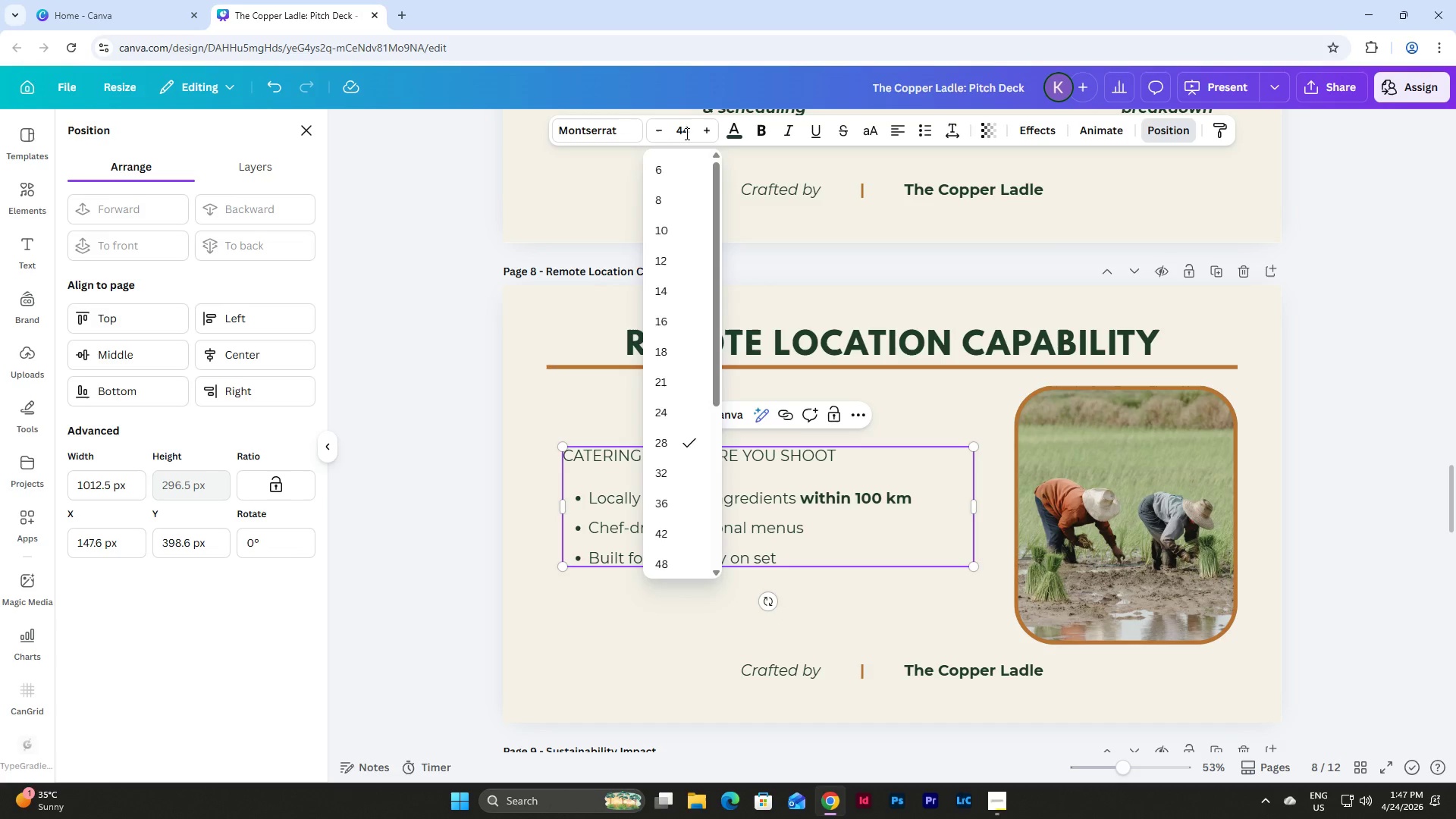 
key(NumpadEnter)
 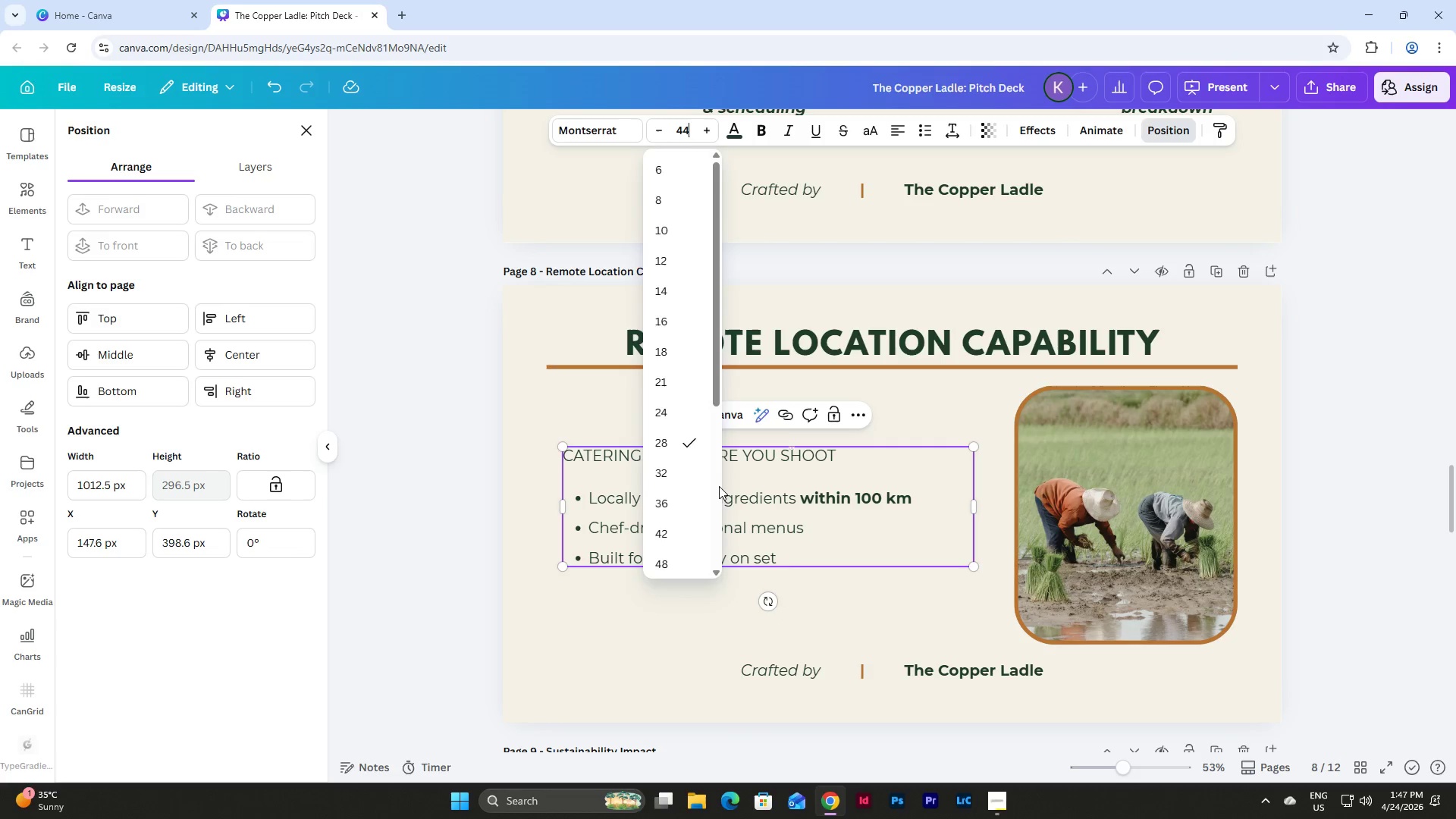 
left_click([858, 601])
 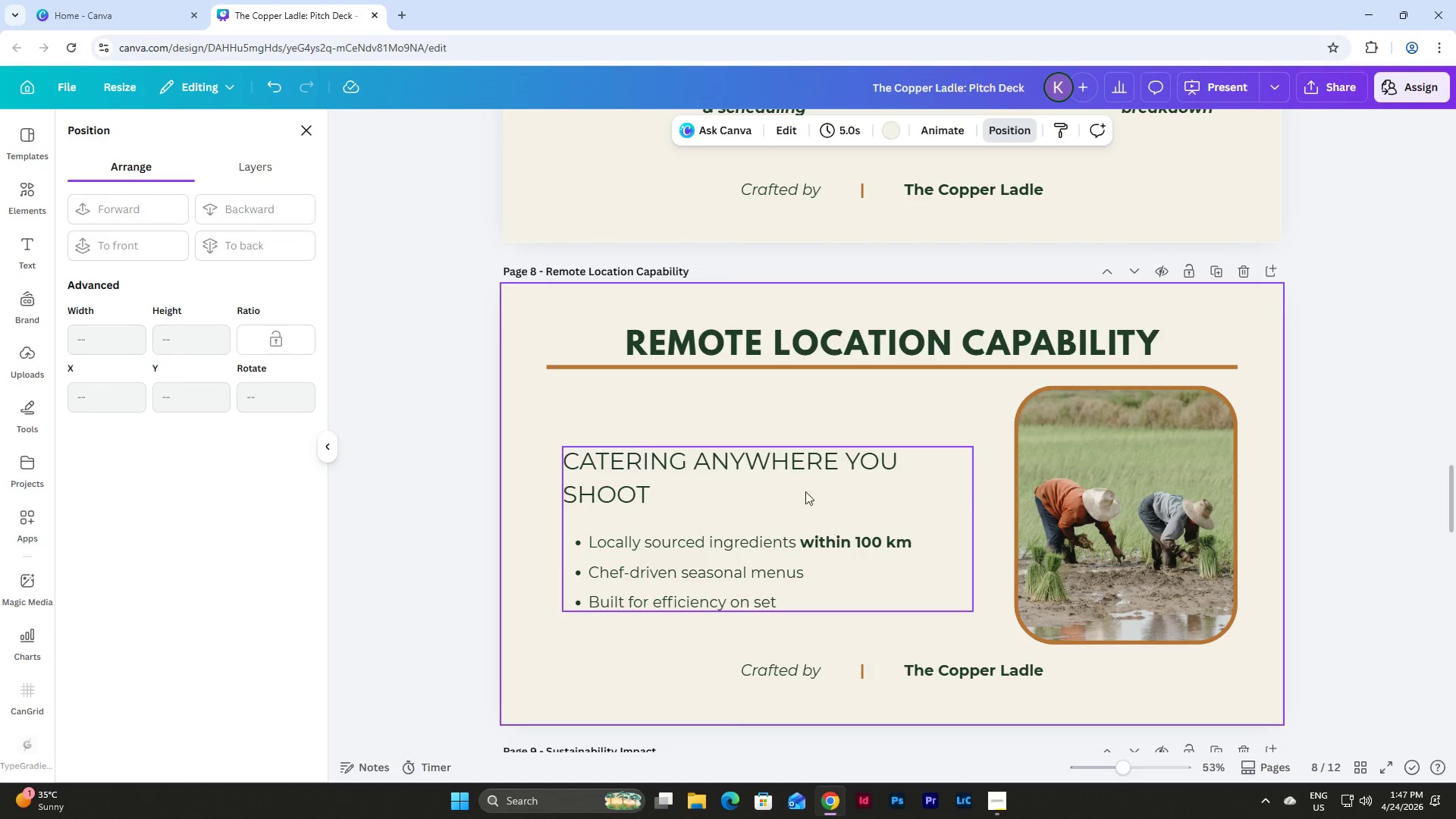 
left_click([791, 462])
 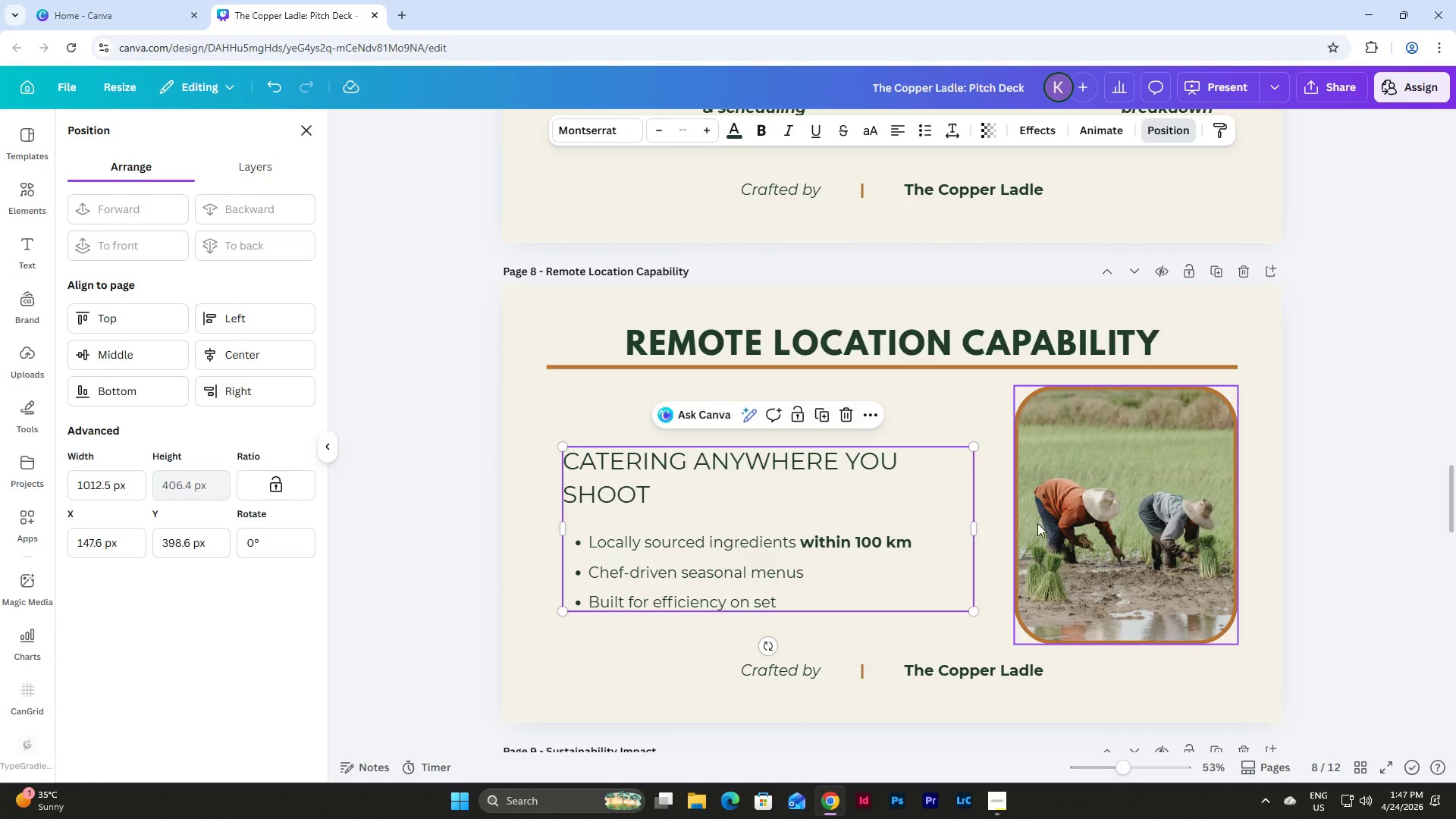 
left_click_drag(start_coordinate=[980, 535], to_coordinate=[1011, 535])
 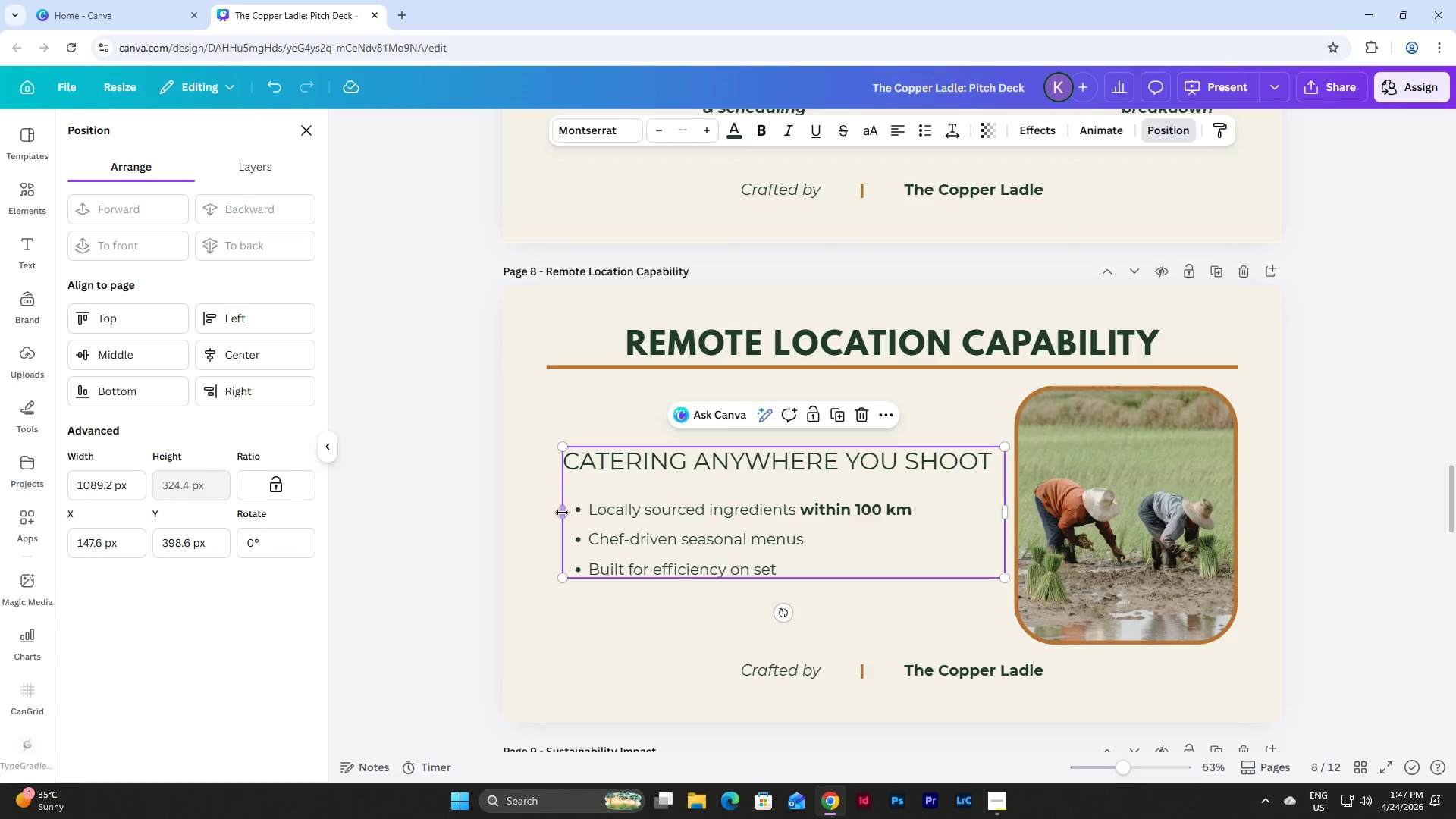 
left_click_drag(start_coordinate=[561, 513], to_coordinate=[544, 510])
 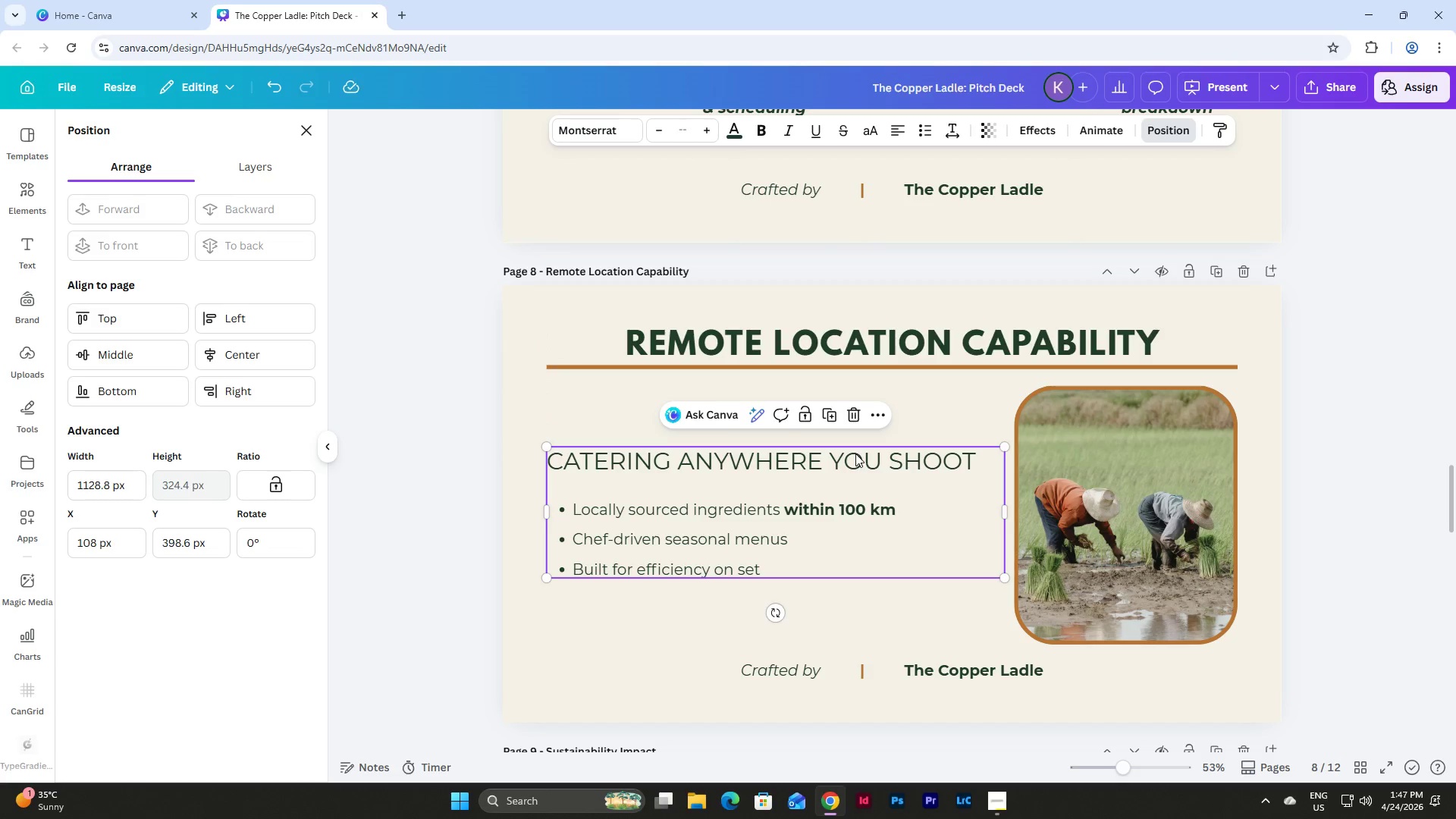 
double_click([832, 463])
 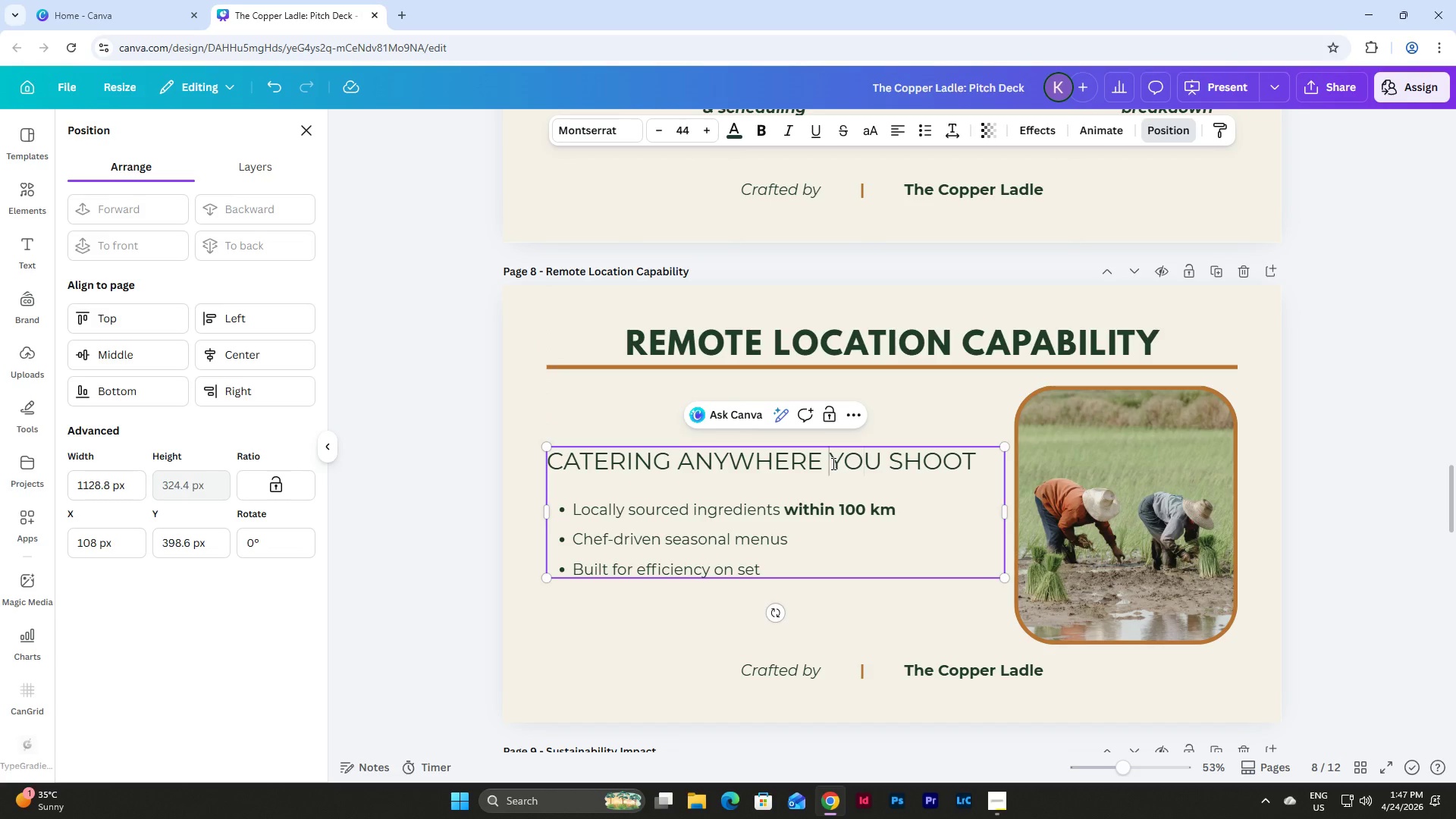 
key(Backspace)
 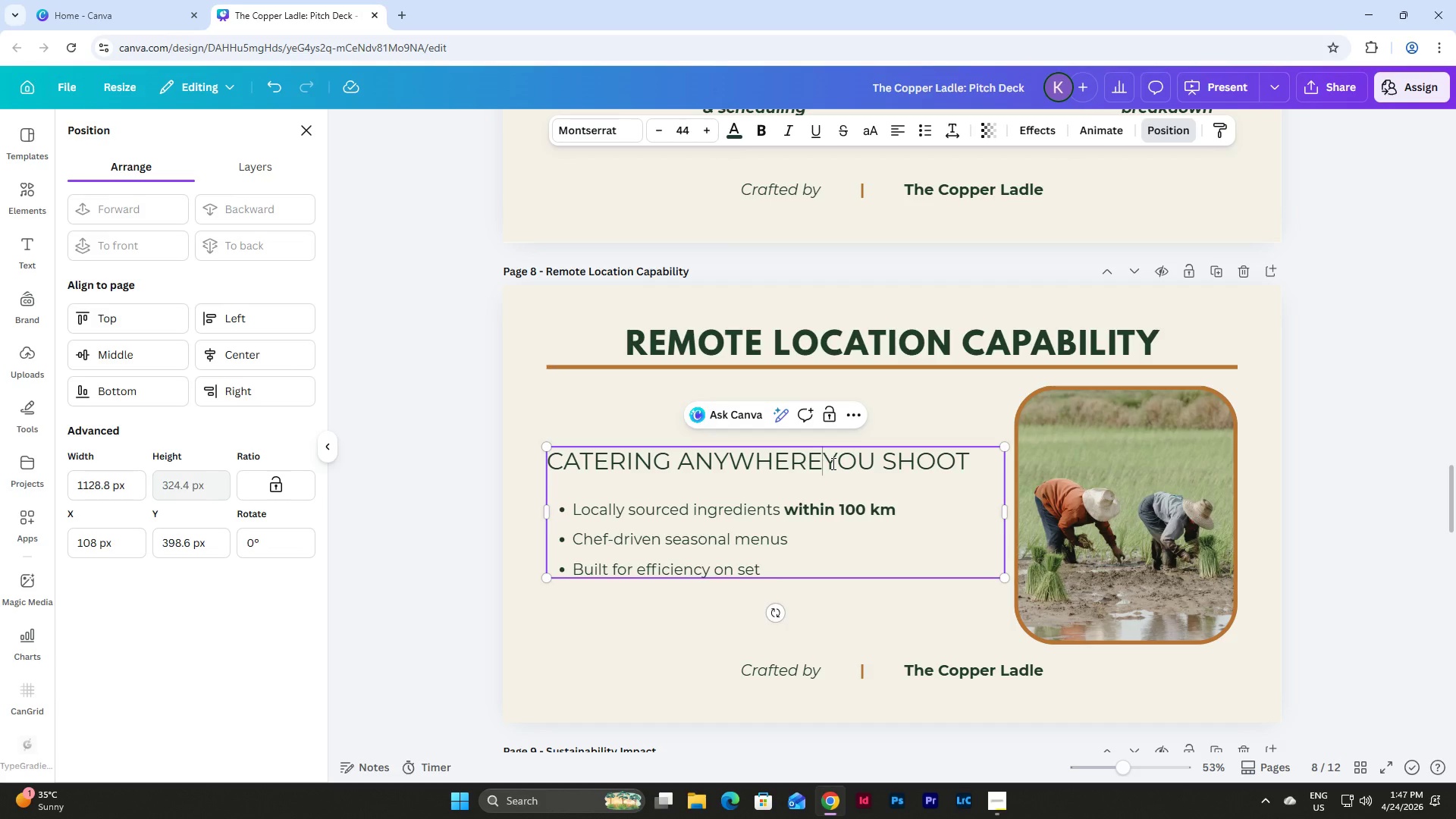 
key(Enter)
 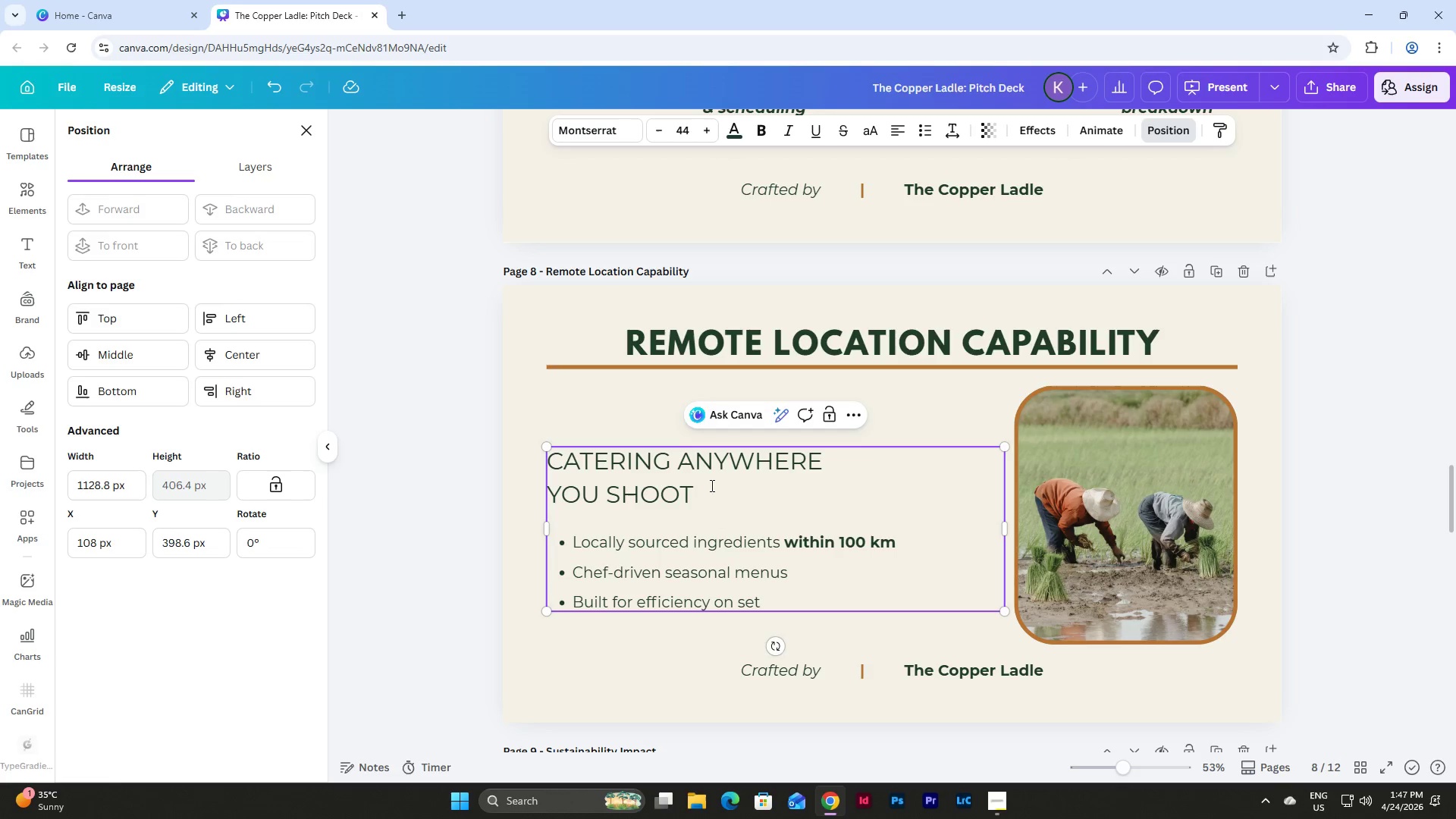 
left_click_drag(start_coordinate=[711, 488], to_coordinate=[552, 463])
 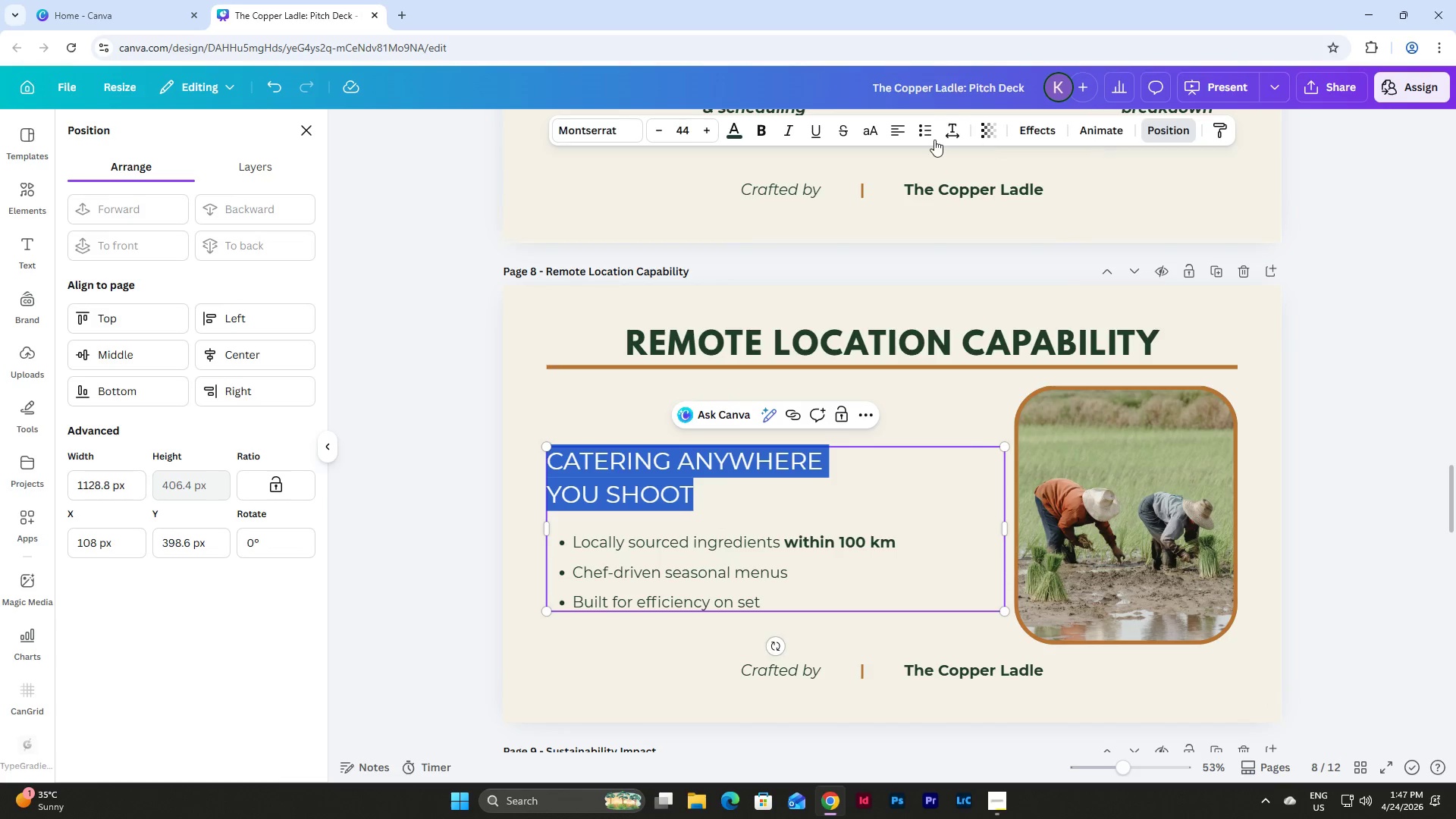 
left_click([957, 125])
 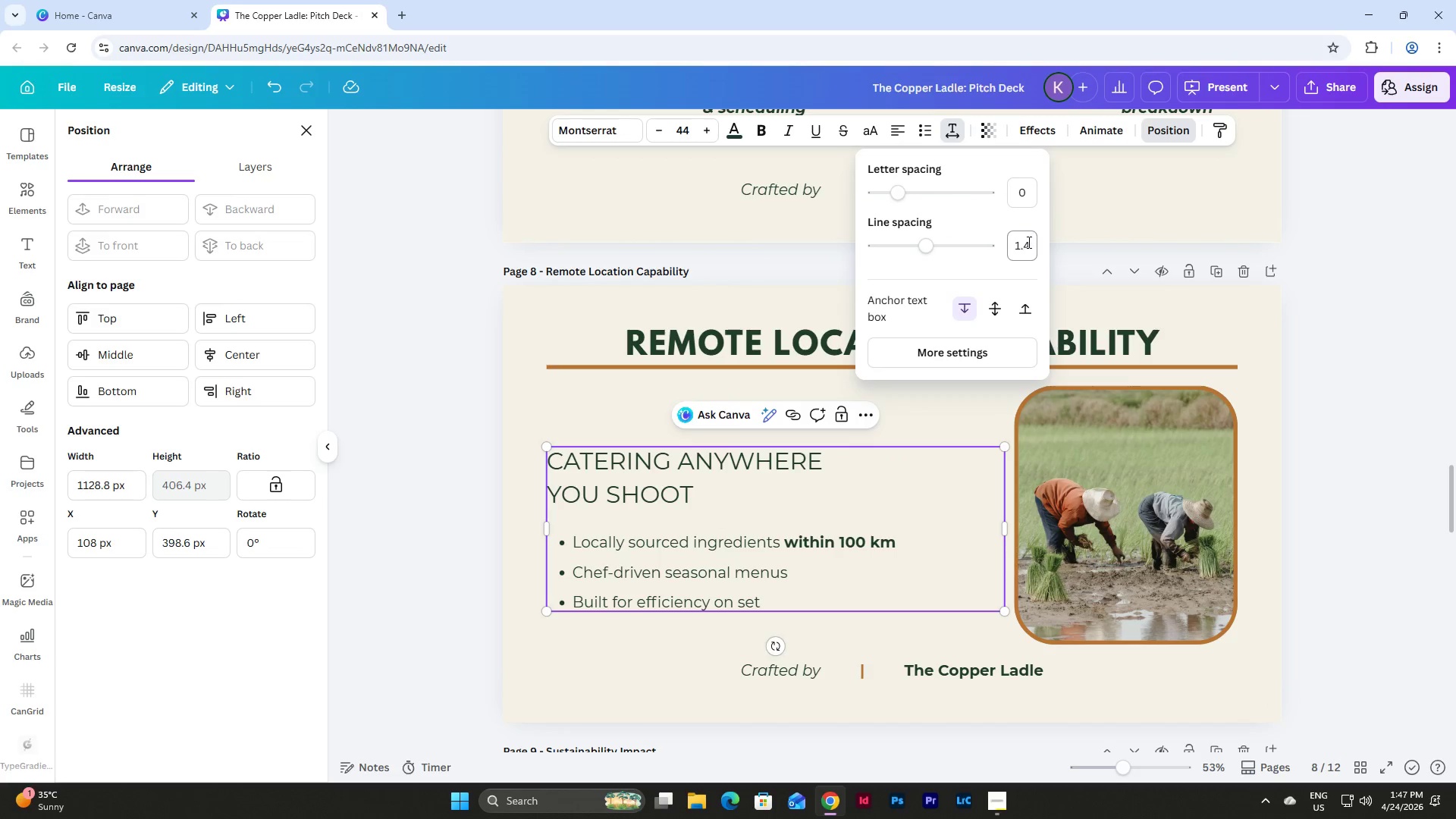 
left_click([1027, 247])
 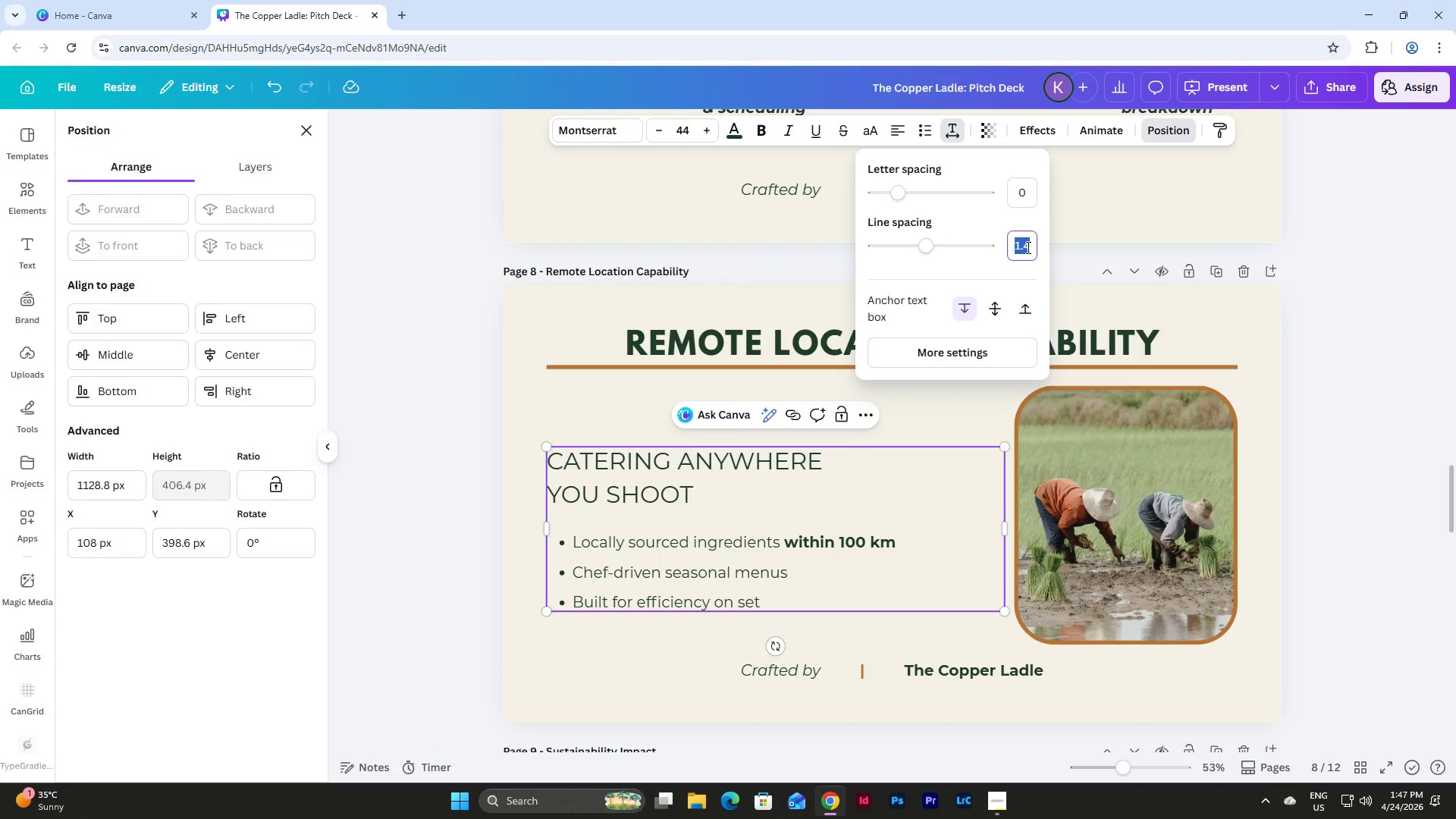 
key(Numpad1)
 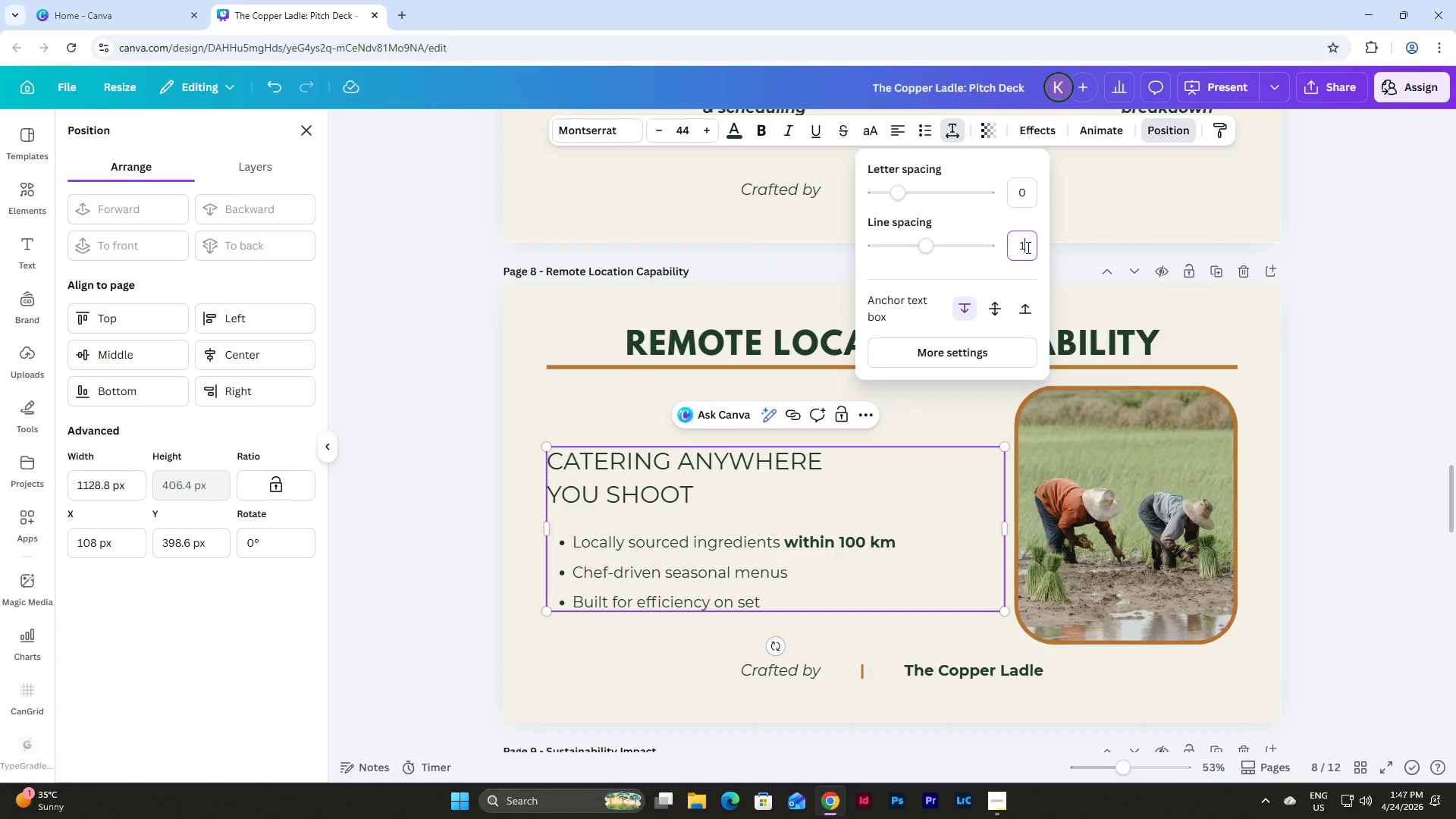 
key(NumpadEnter)
 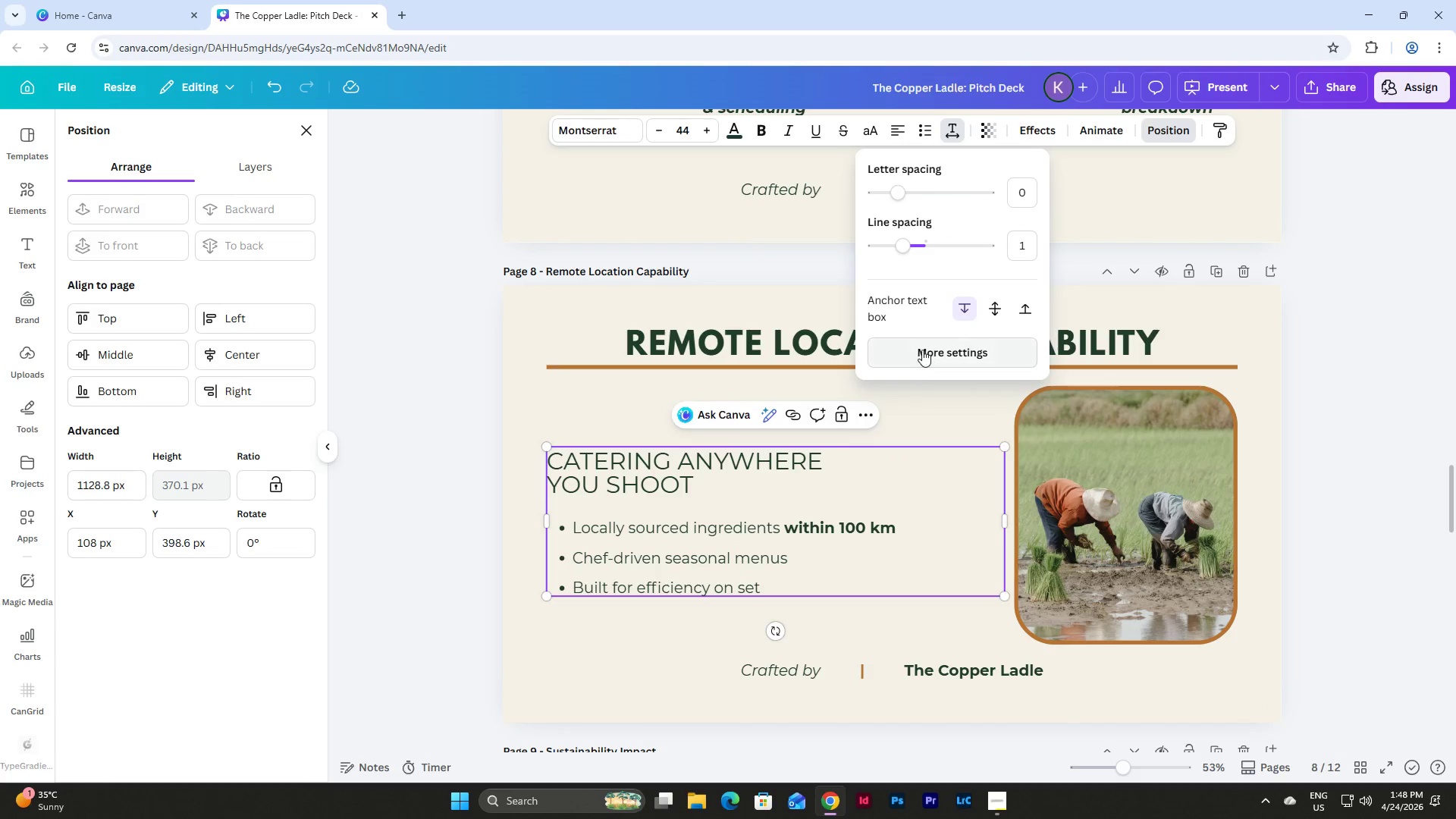 
left_click([708, 494])
 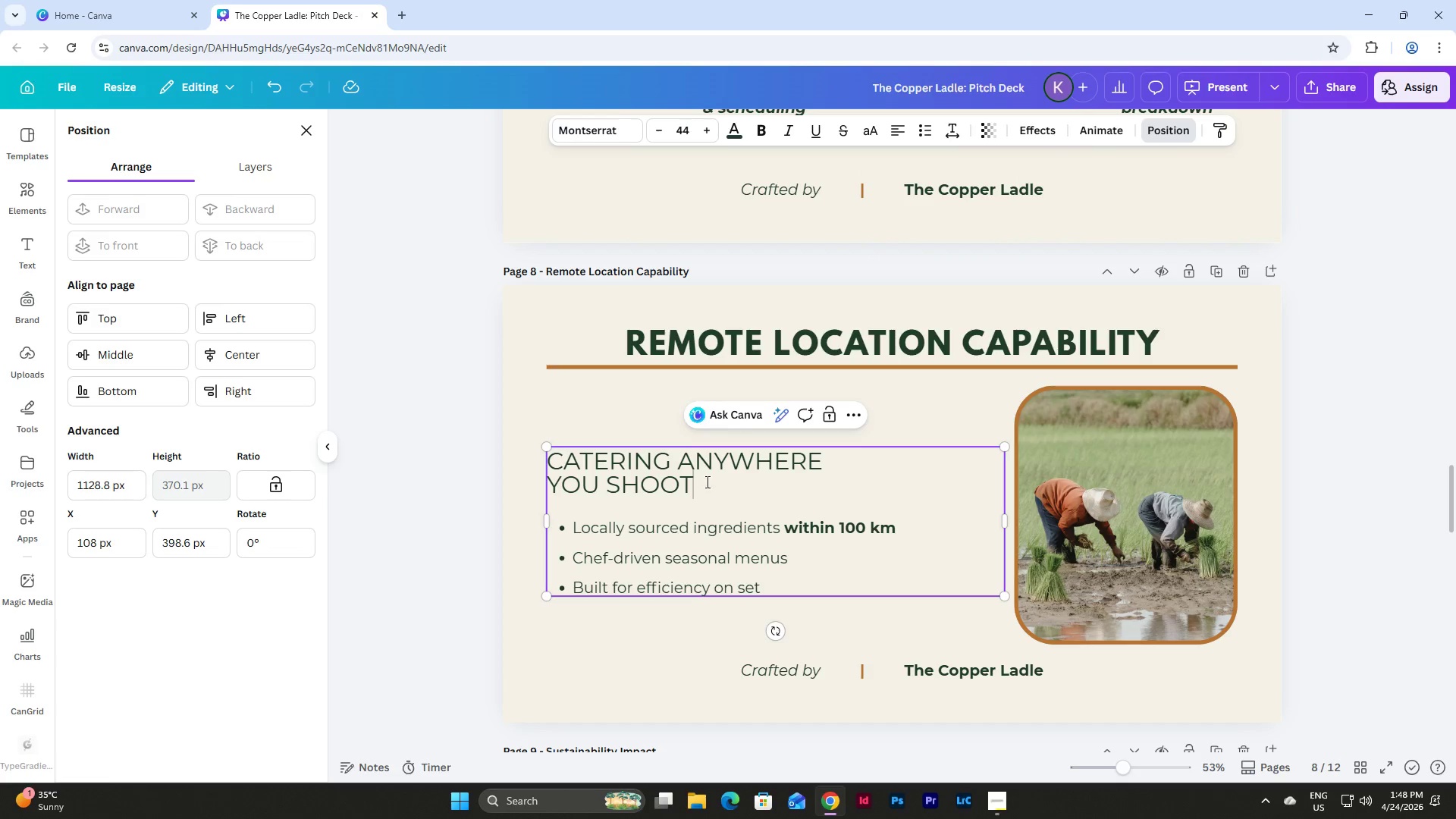 
left_click_drag(start_coordinate=[706, 482], to_coordinate=[552, 459])
 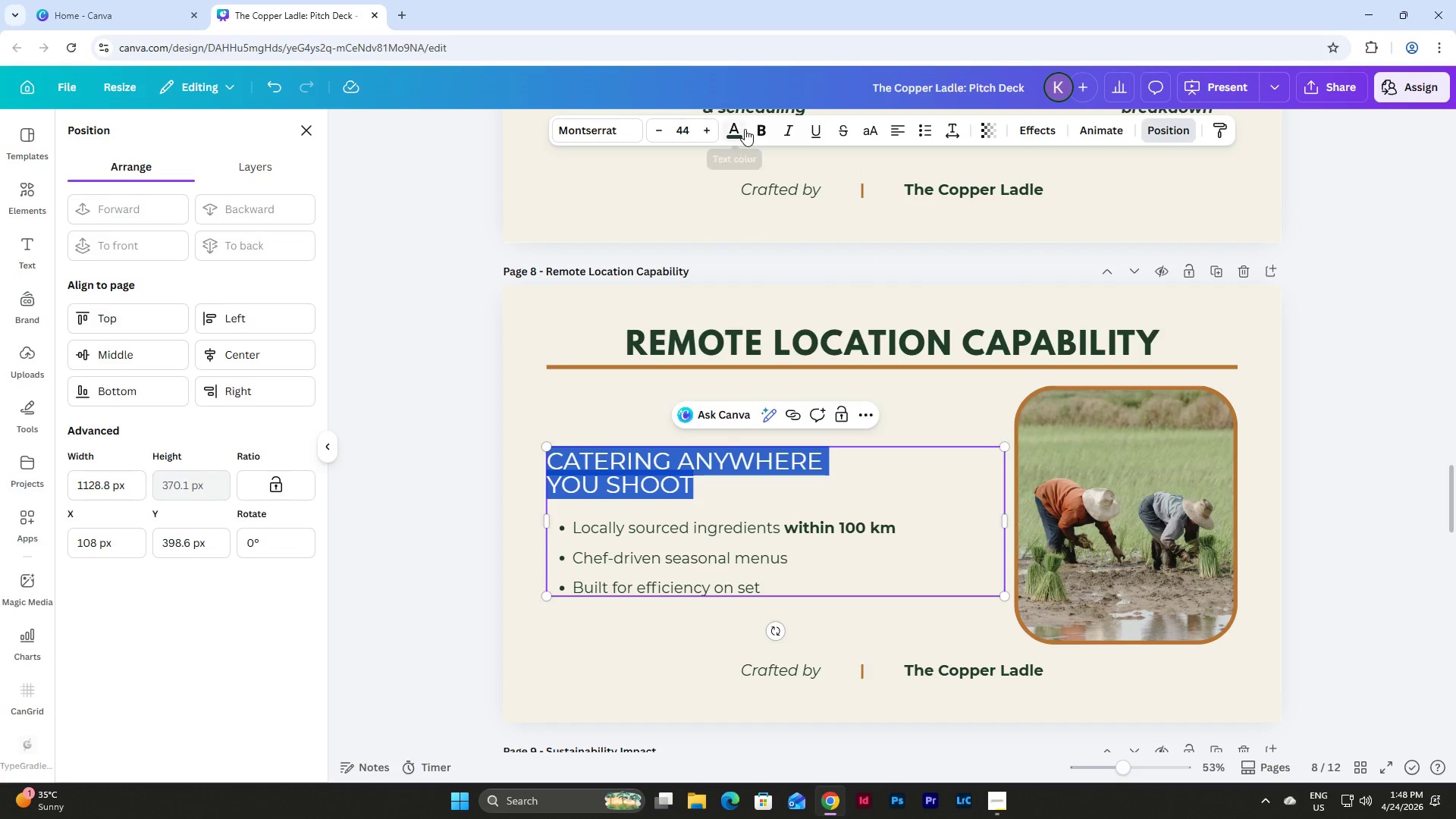 
left_click([760, 127])
 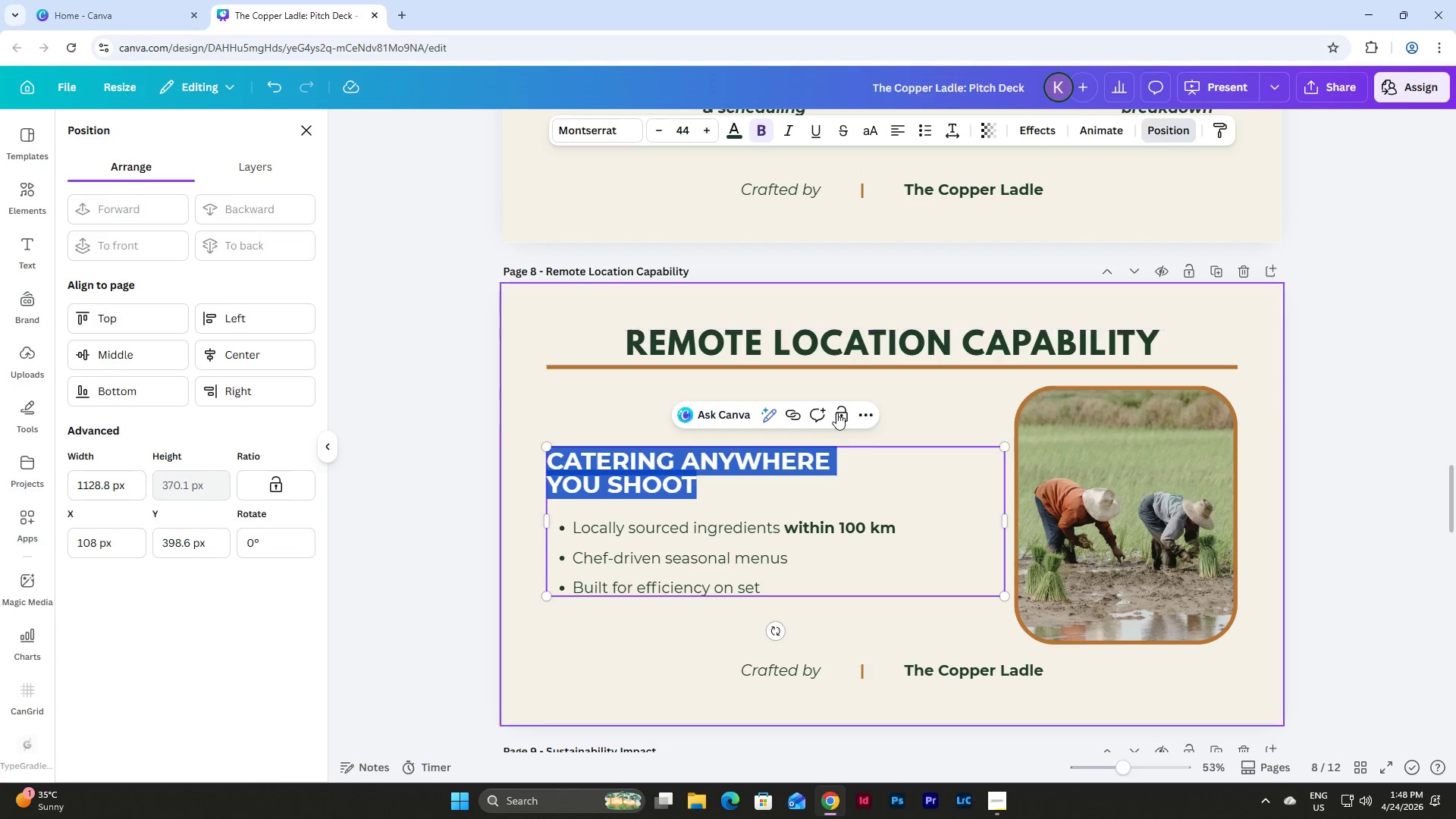 
left_click([927, 409])
 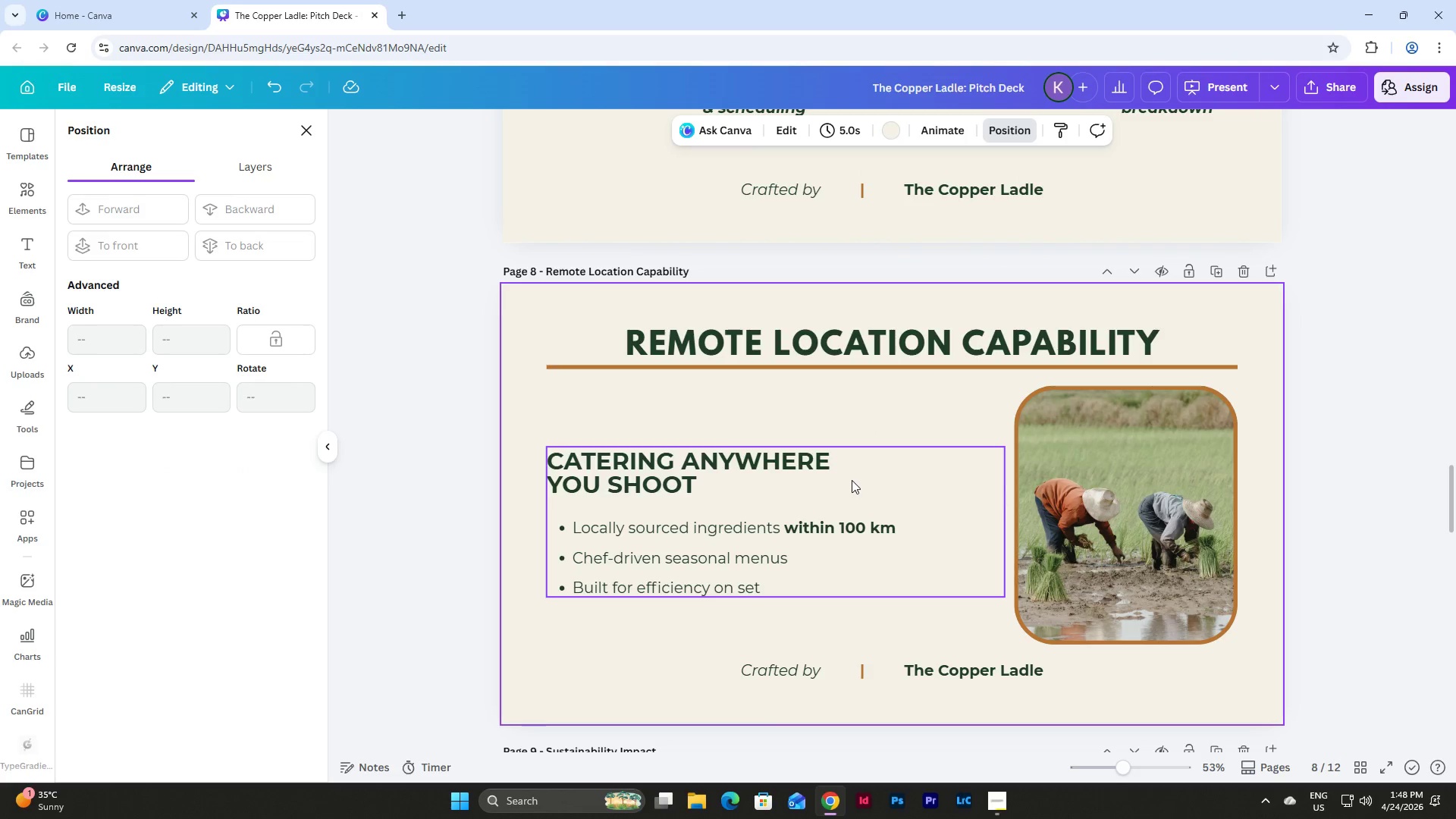 
left_click([852, 480])
 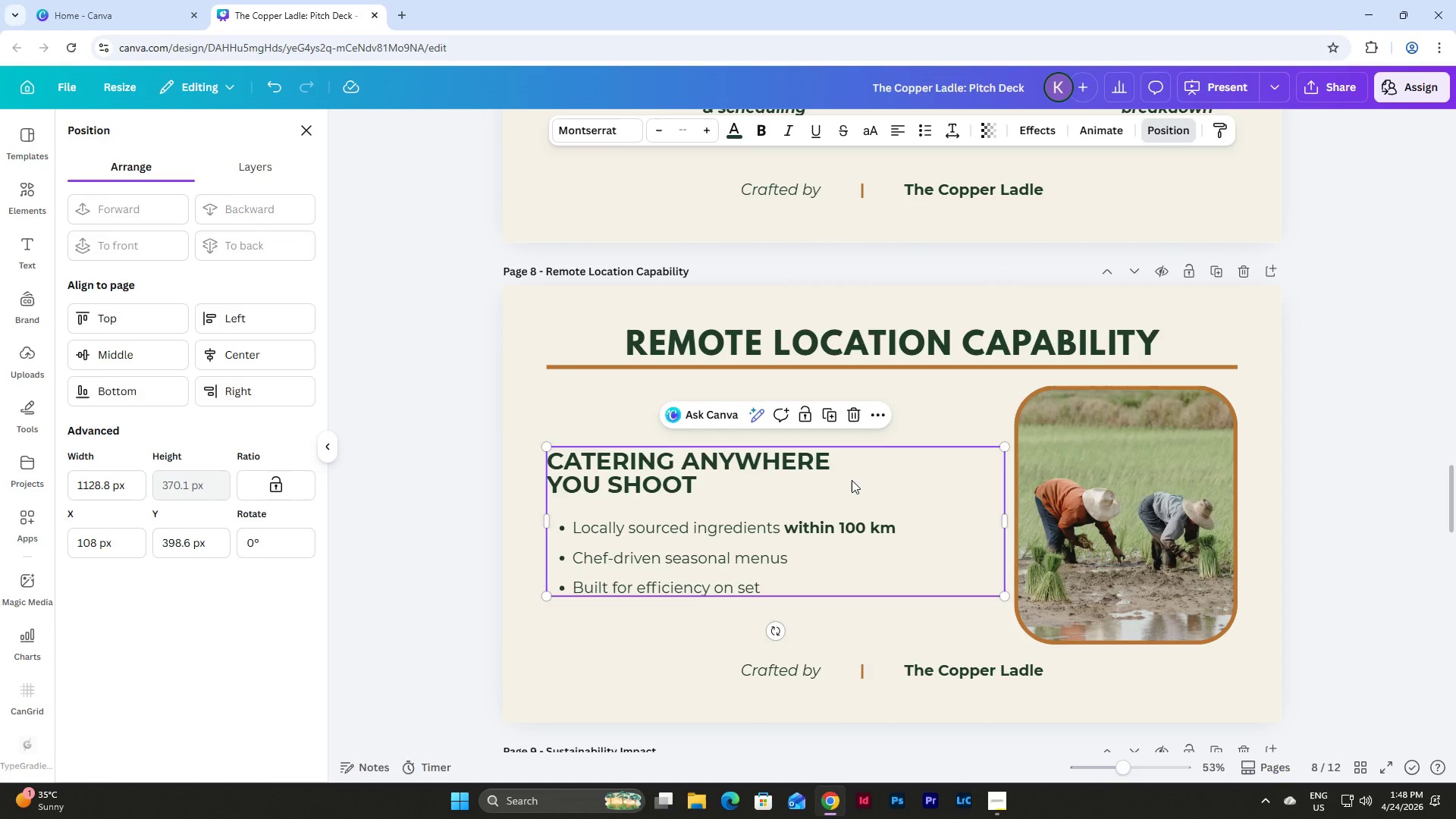 
left_click([942, 411])
 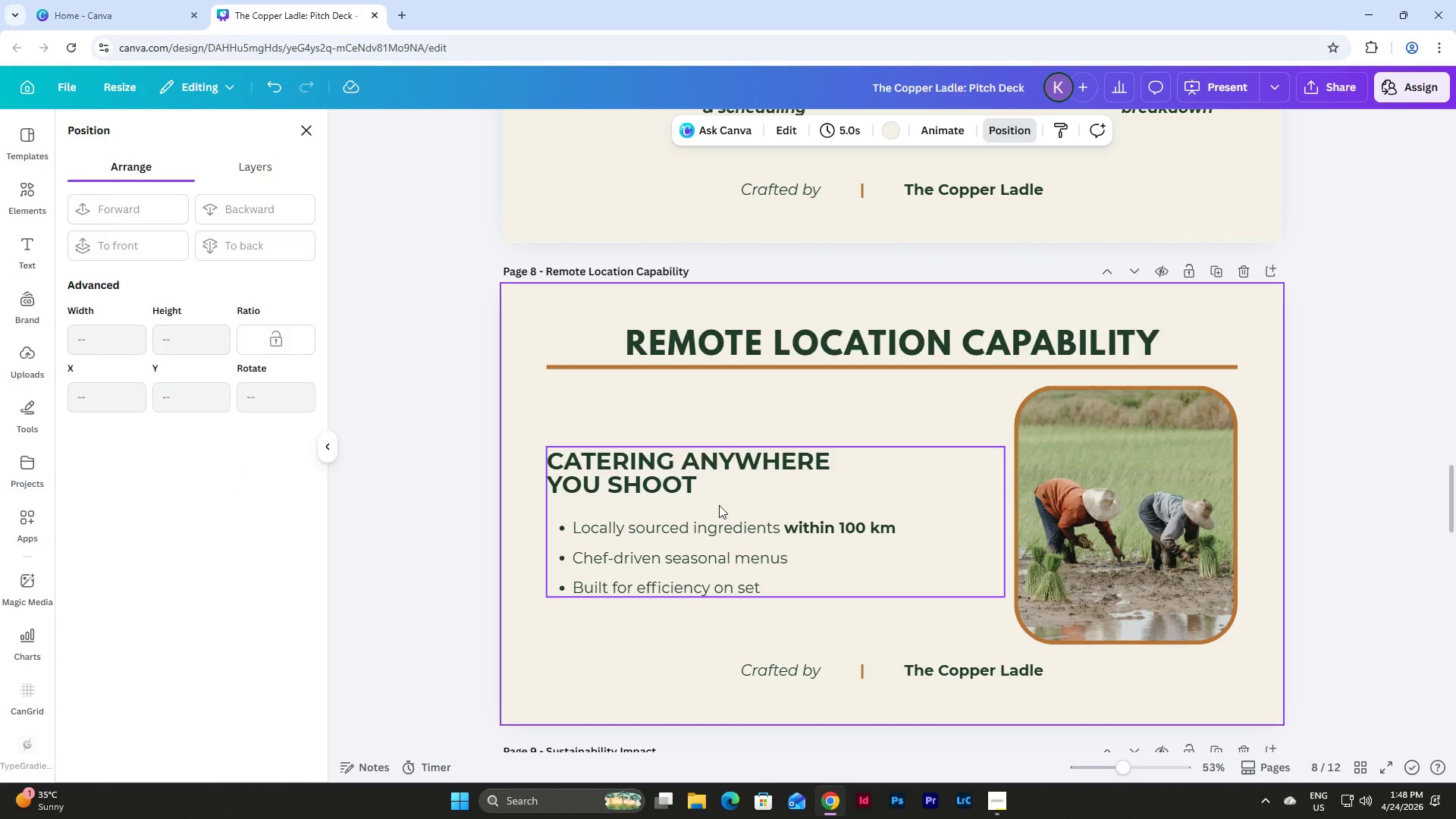 
left_click_drag(start_coordinate=[698, 506], to_coordinate=[696, 495])
 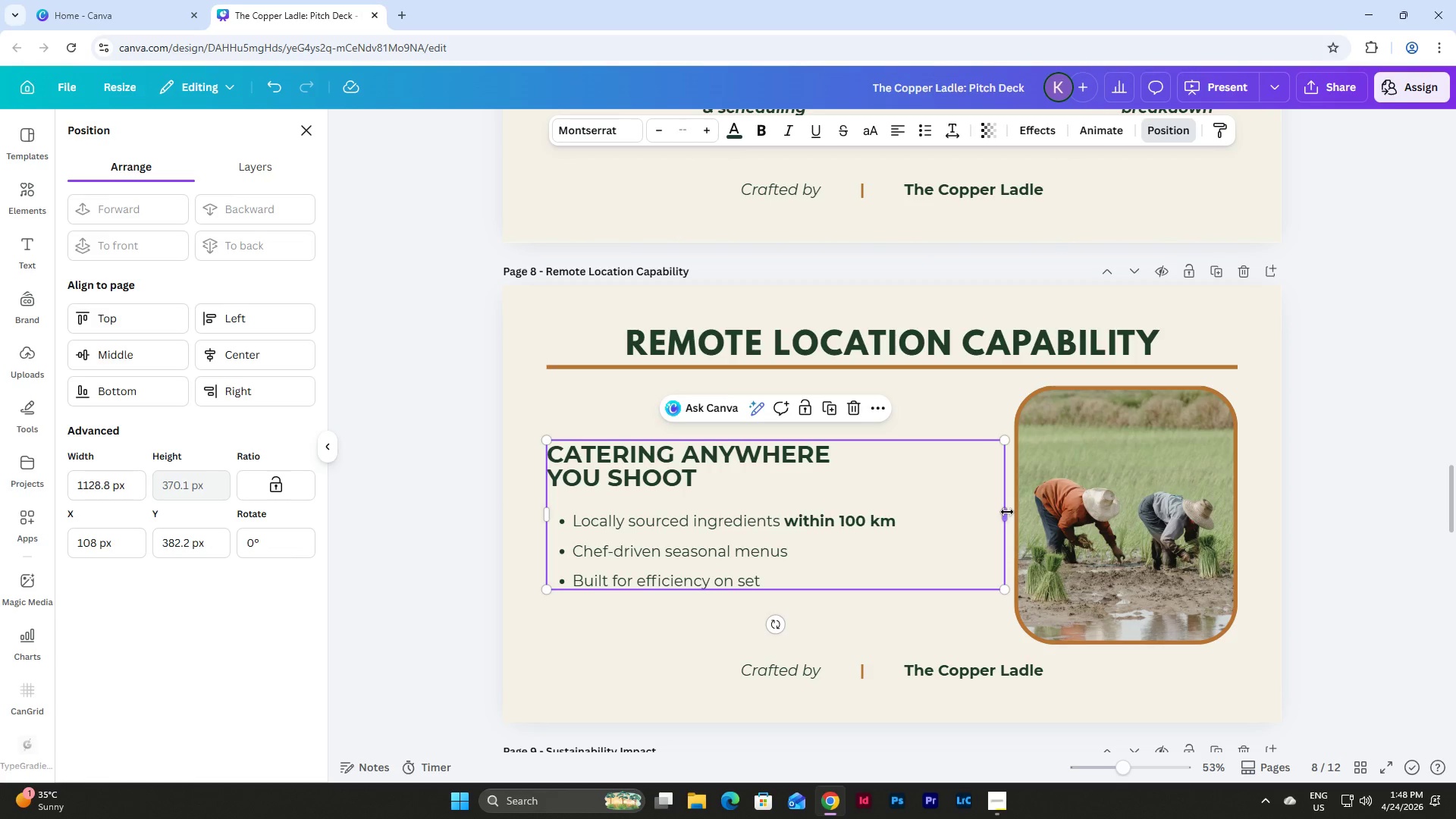 
left_click_drag(start_coordinate=[1007, 512], to_coordinate=[924, 530])
 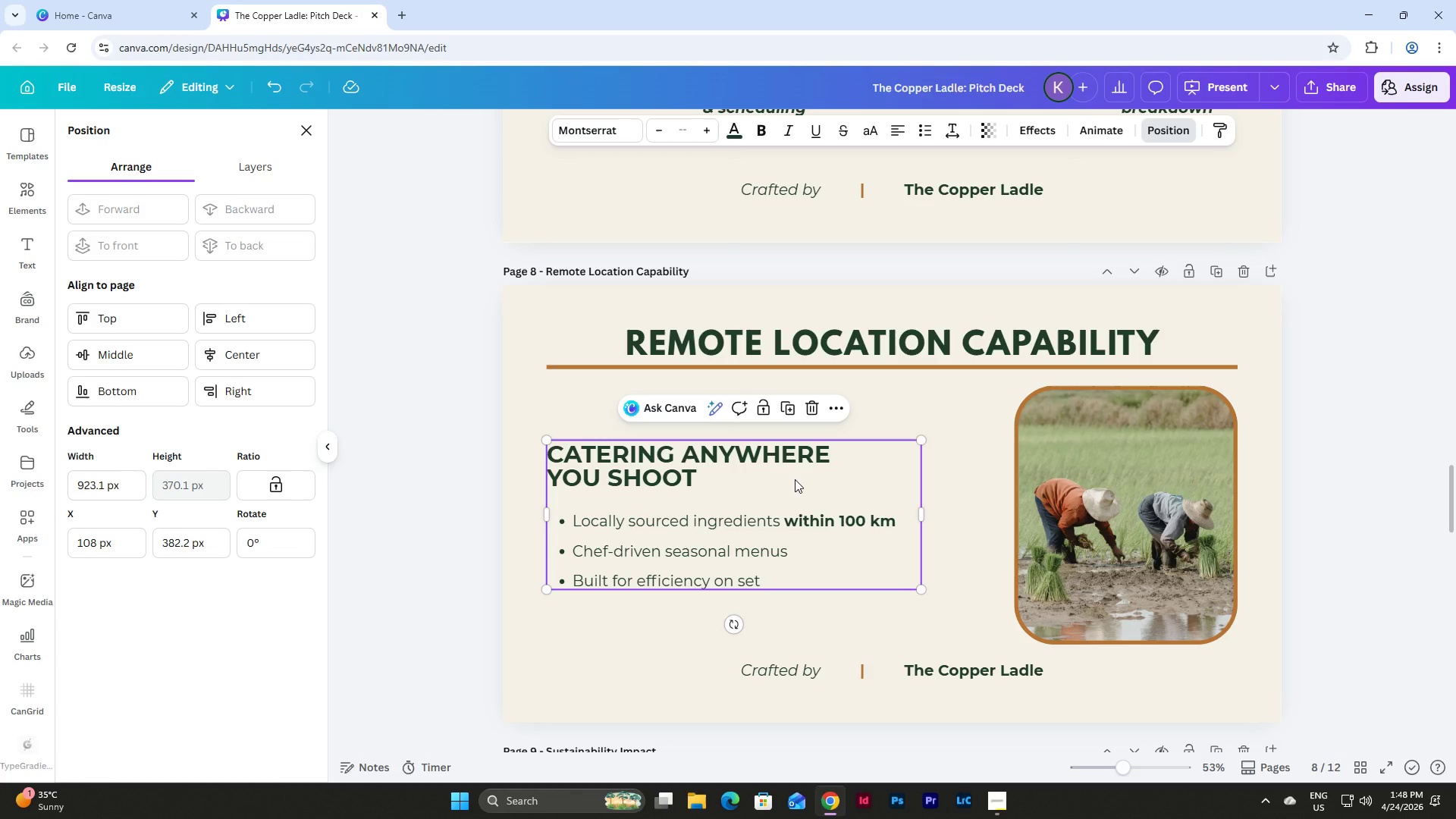 
left_click([773, 519])
 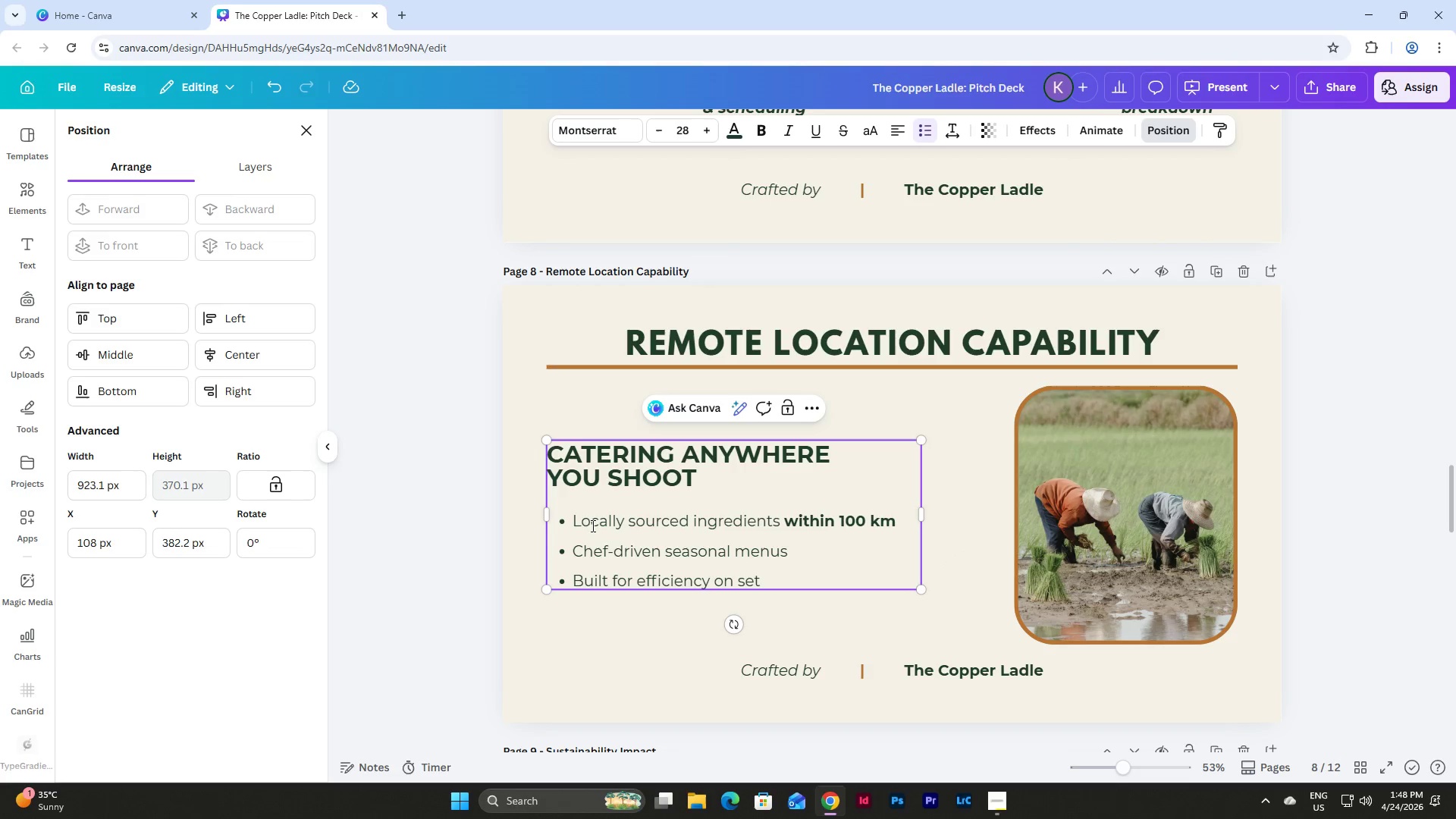 
left_click_drag(start_coordinate=[574, 522], to_coordinate=[890, 522])
 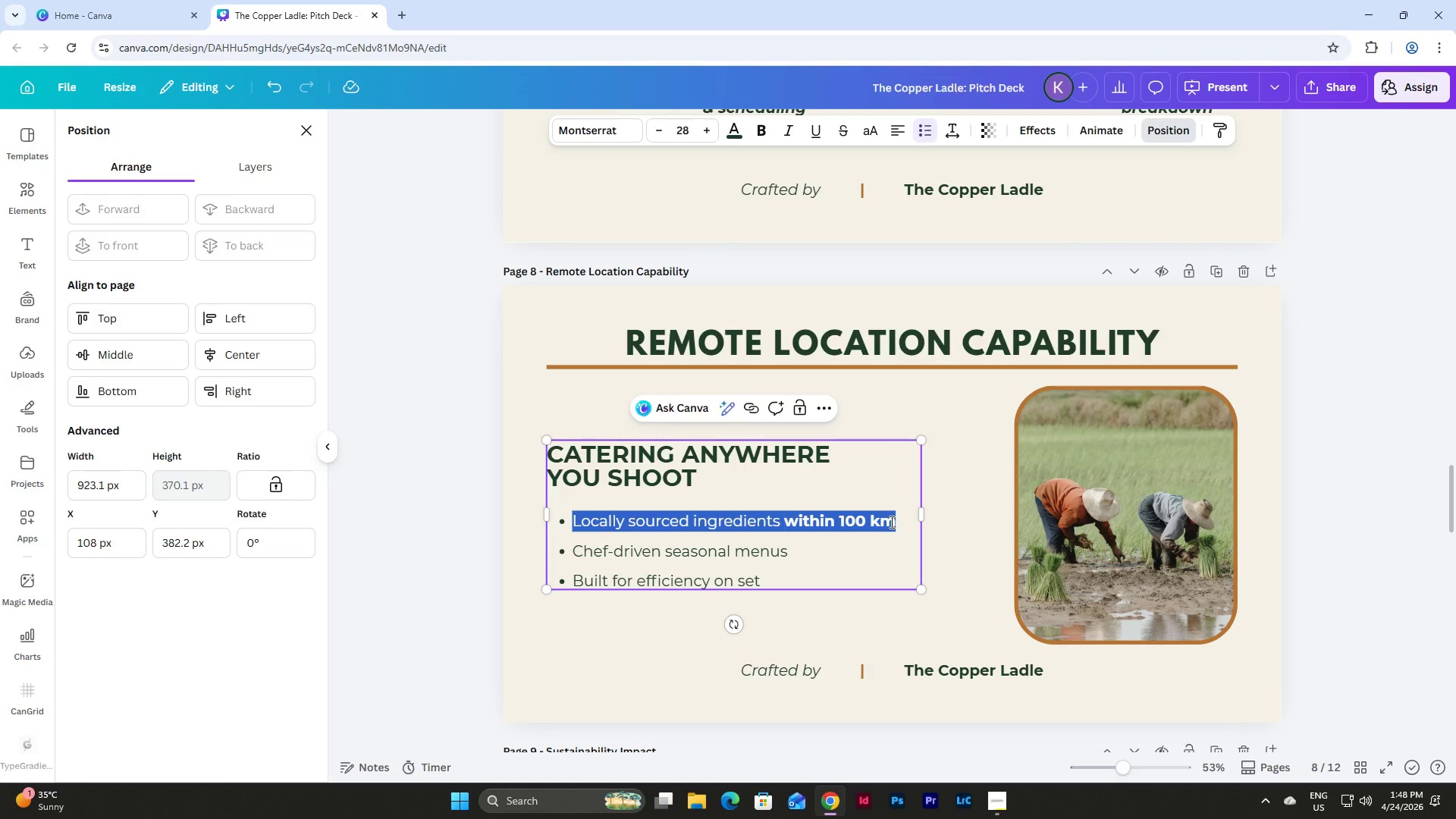 
type(Fully mobile kitchen units)
 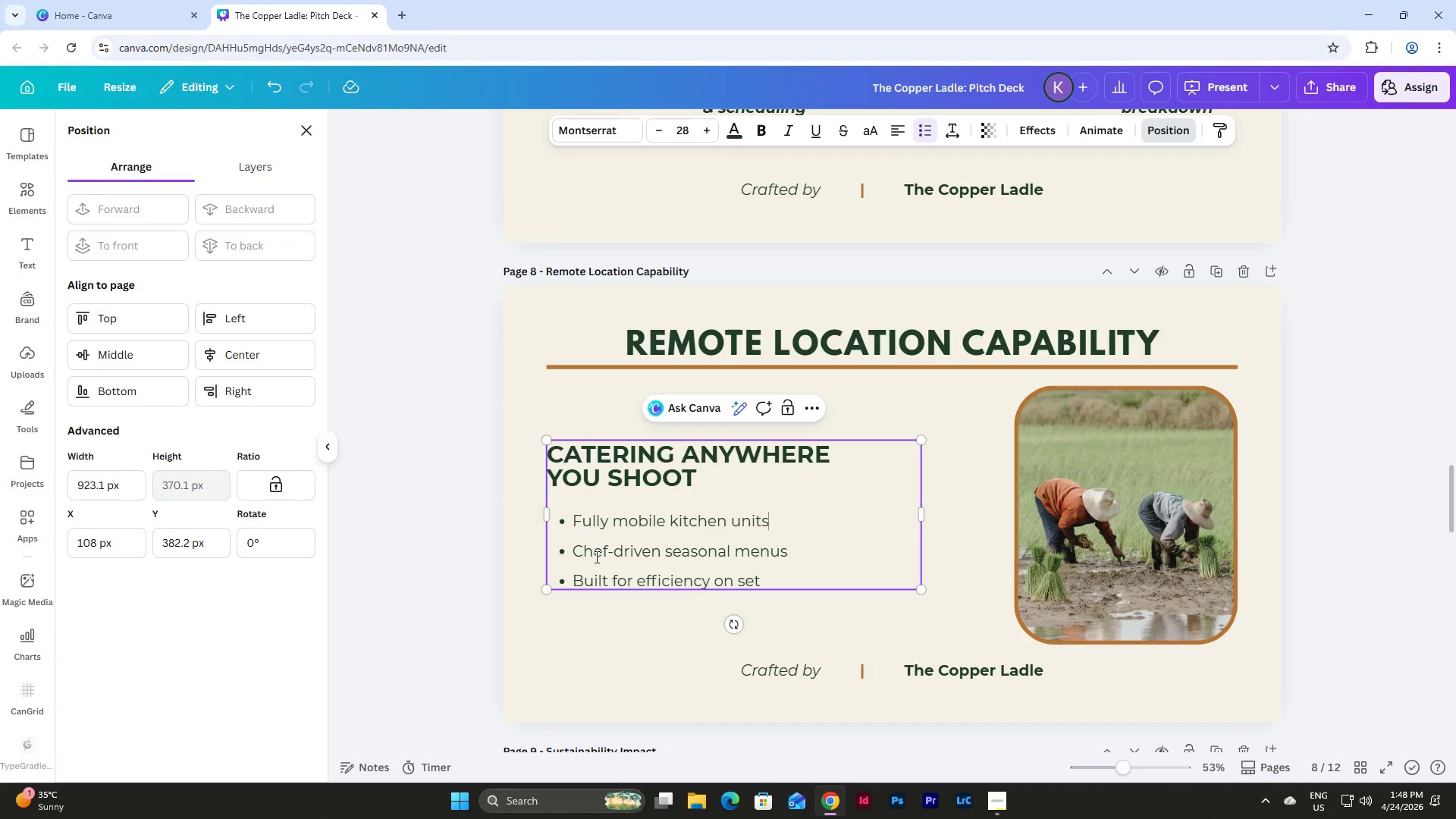 
left_click_drag(start_coordinate=[573, 552], to_coordinate=[806, 559])
 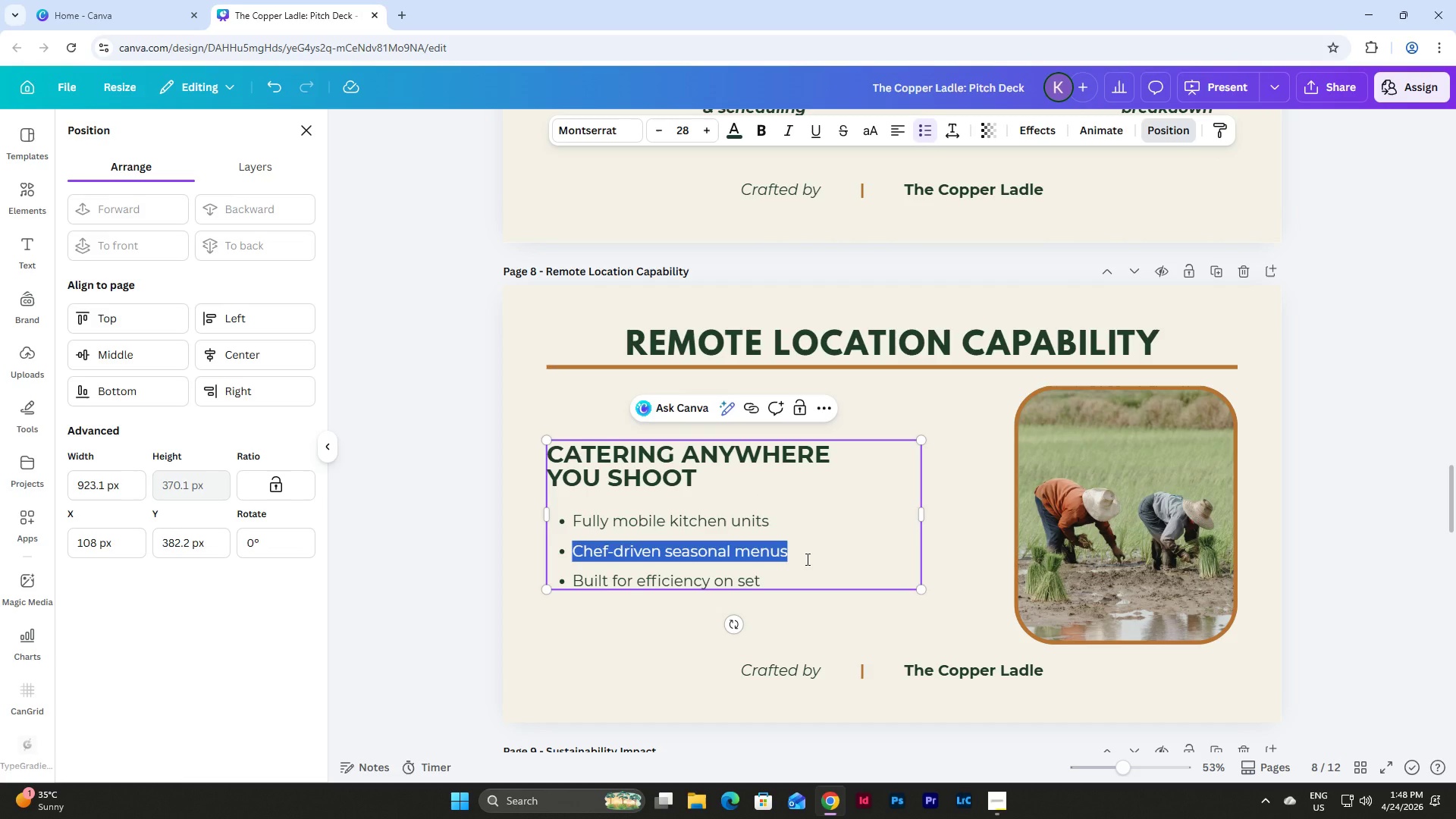 
type(Off-grid capable setips)
key(Backspace)
key(Backspace)
key(Backspace)
type(ups)
 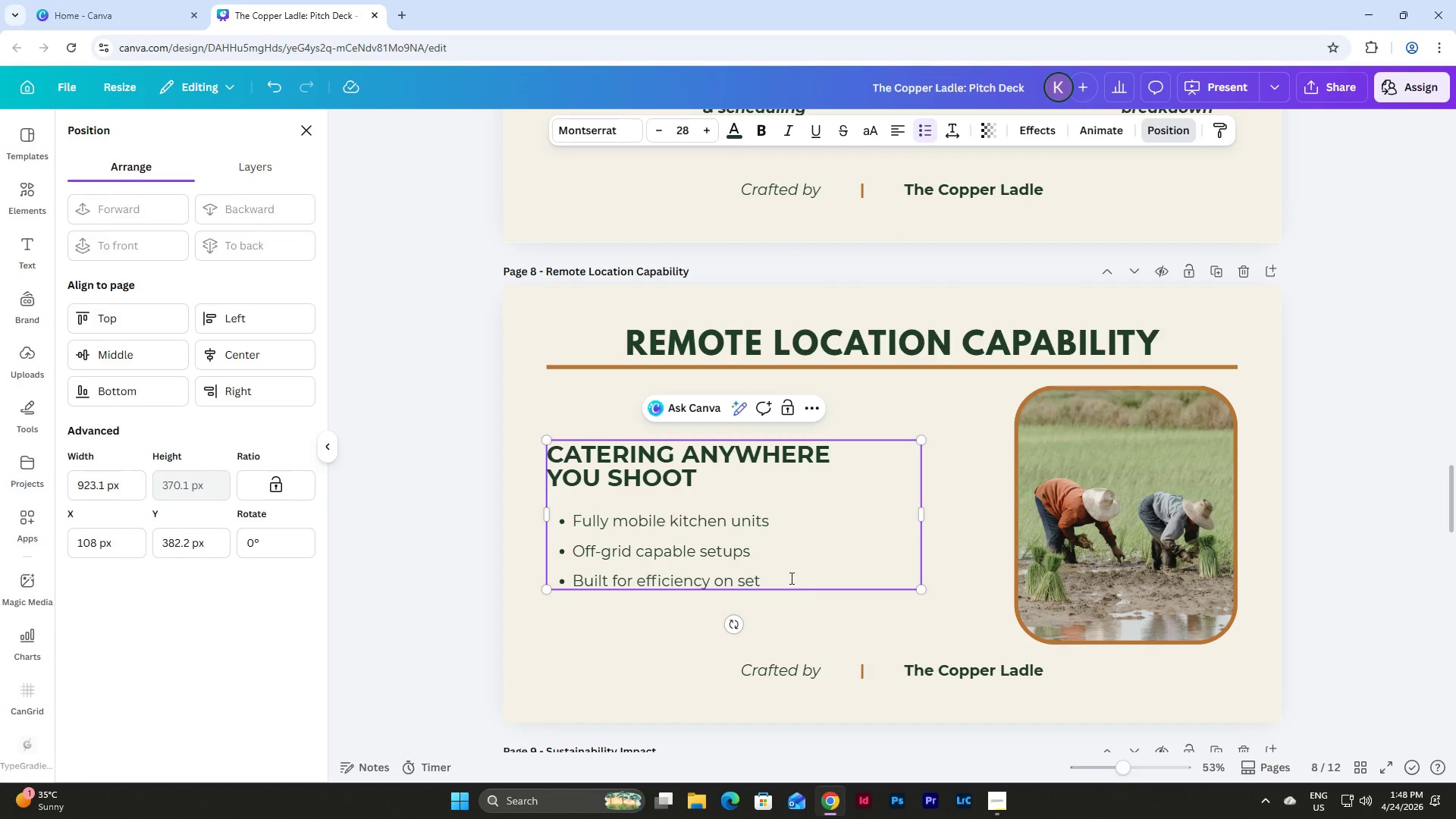 
left_click_drag(start_coordinate=[780, 580], to_coordinate=[571, 582])
 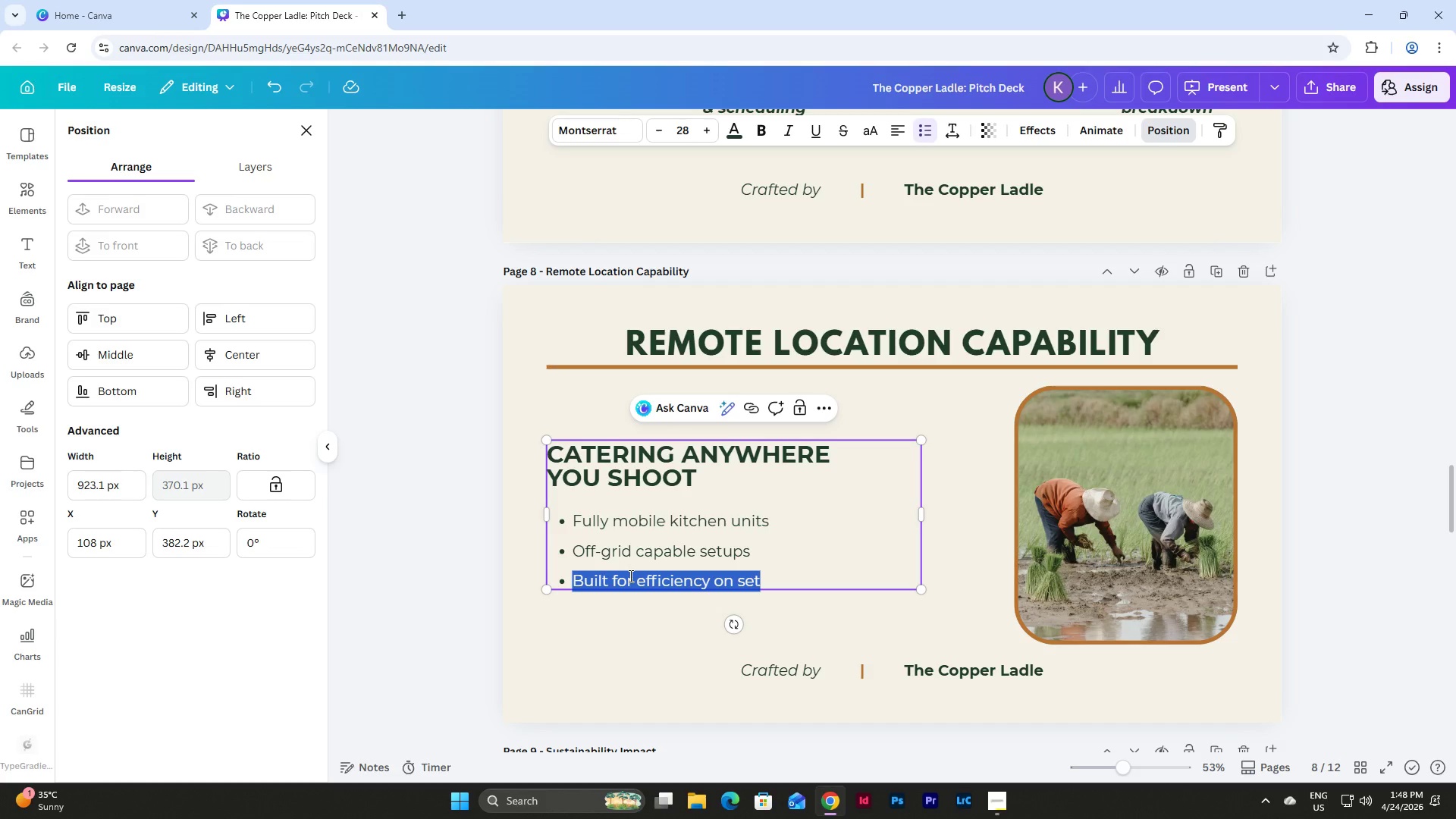 
type(Weather-adaptable a)
key(Backspace)
type(service stations)
 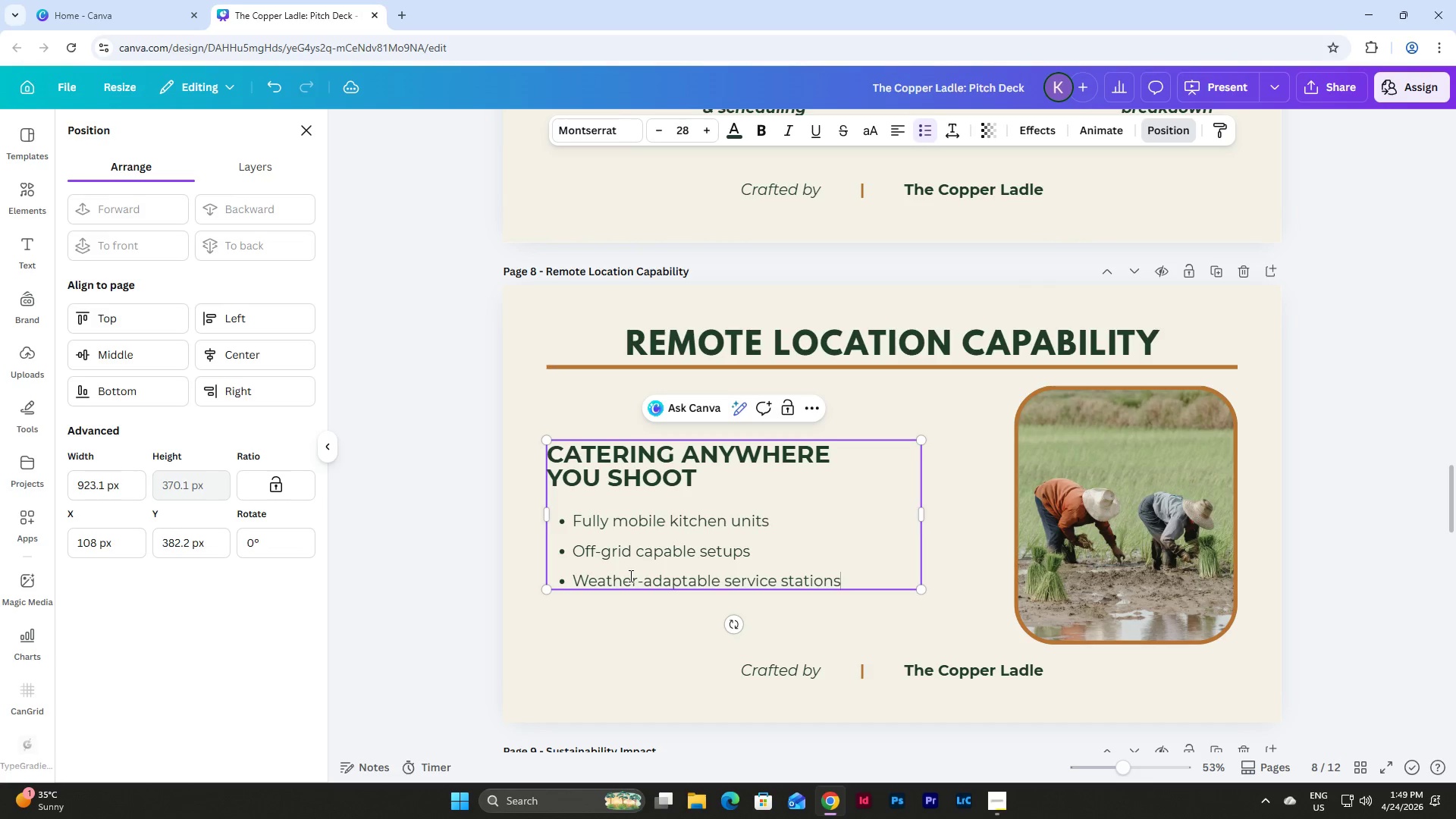 
key(Enter)
 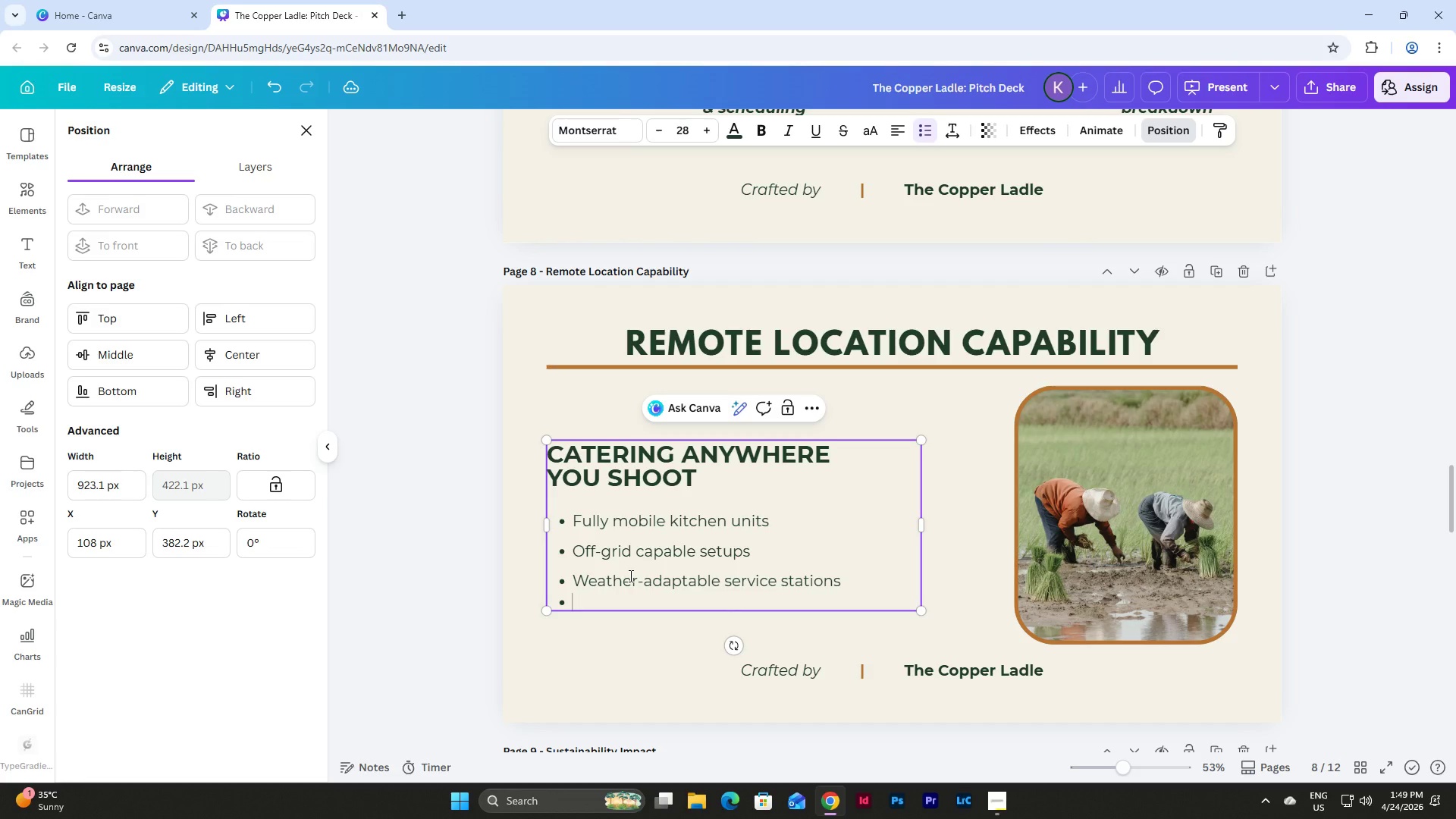 
key(Enter)
 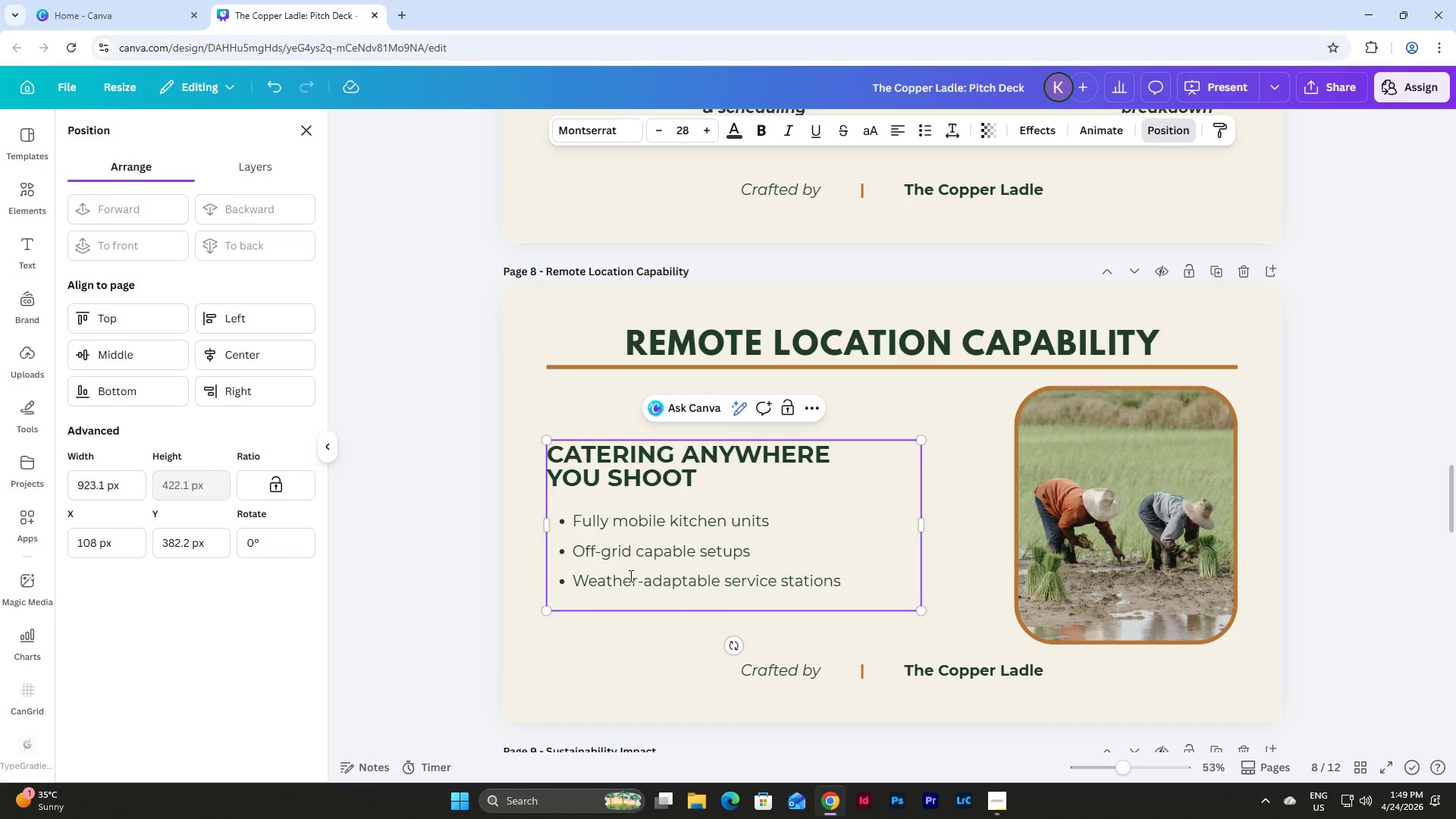 
key(Backspace)
 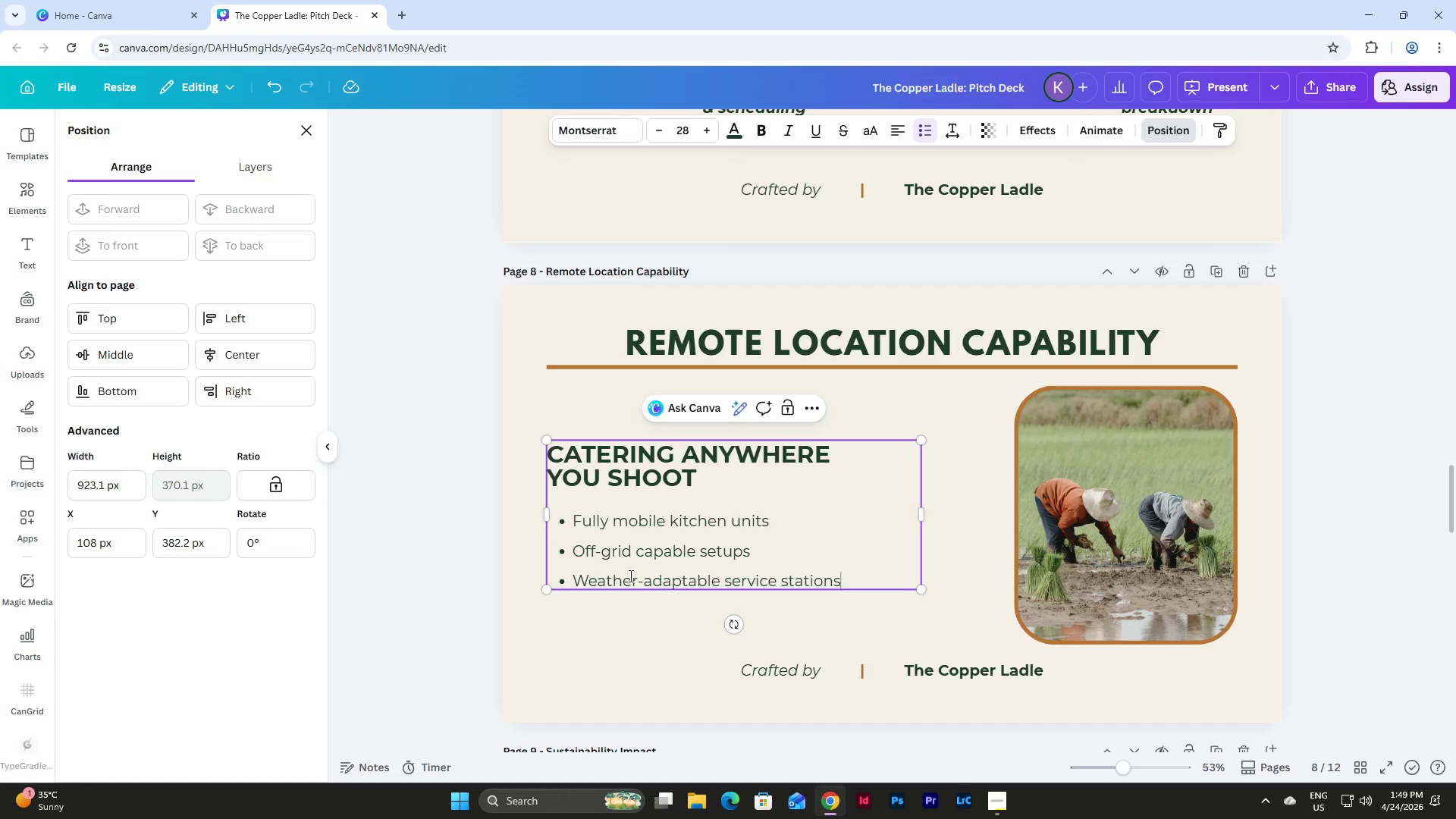 
key(Enter)
 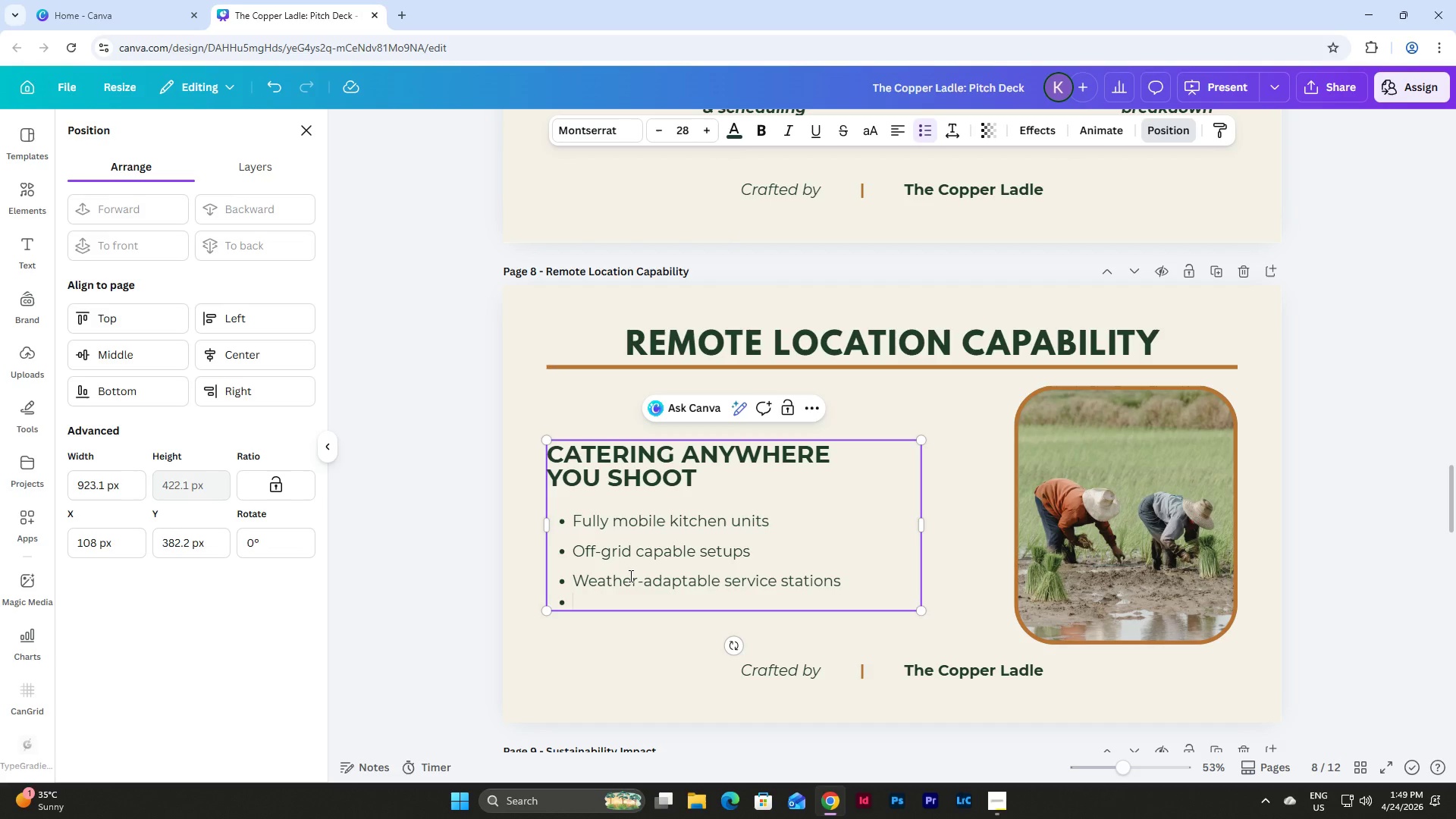 
type(Minimal environmental foot print)
 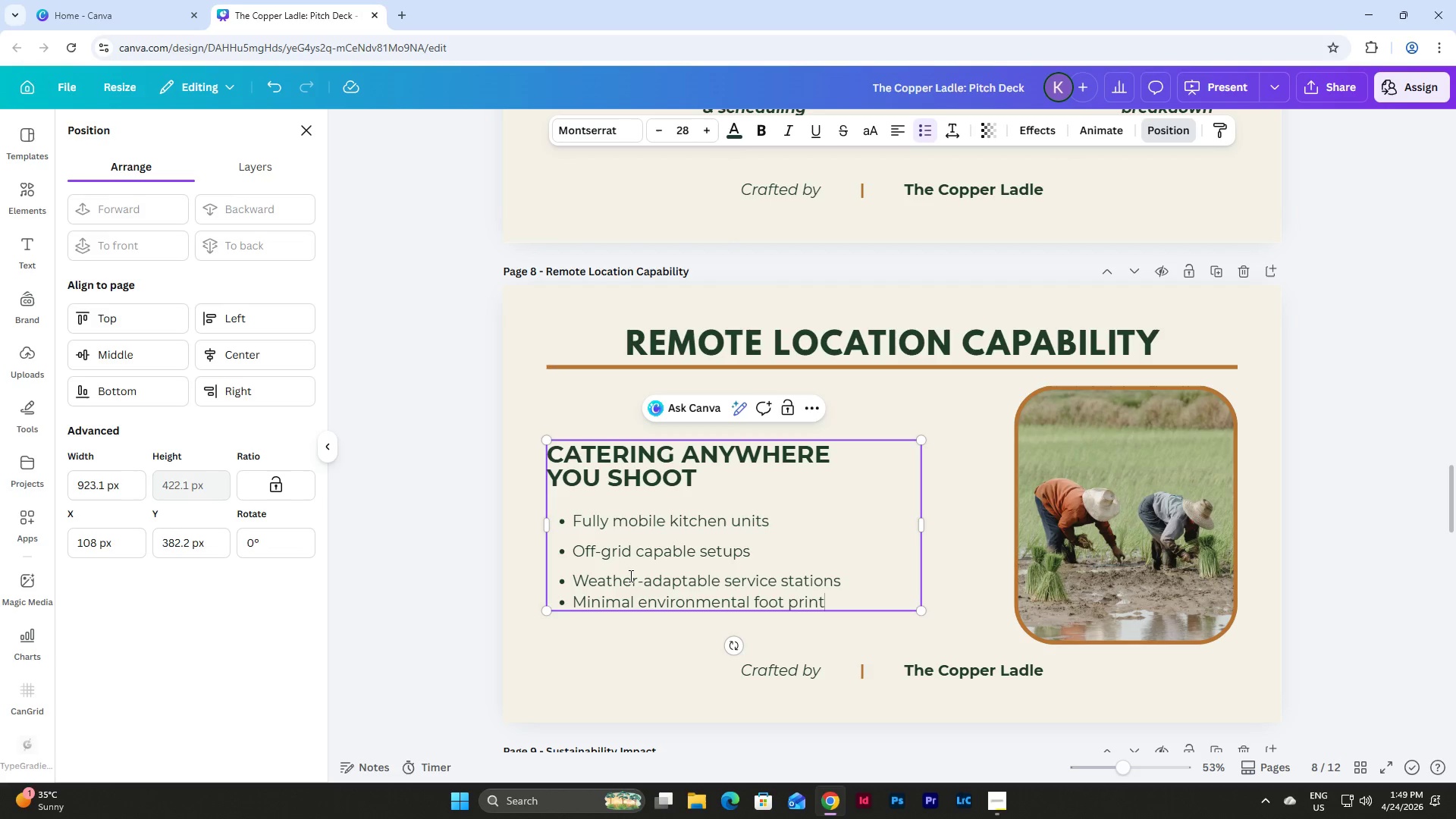 
key(ArrowLeft)
 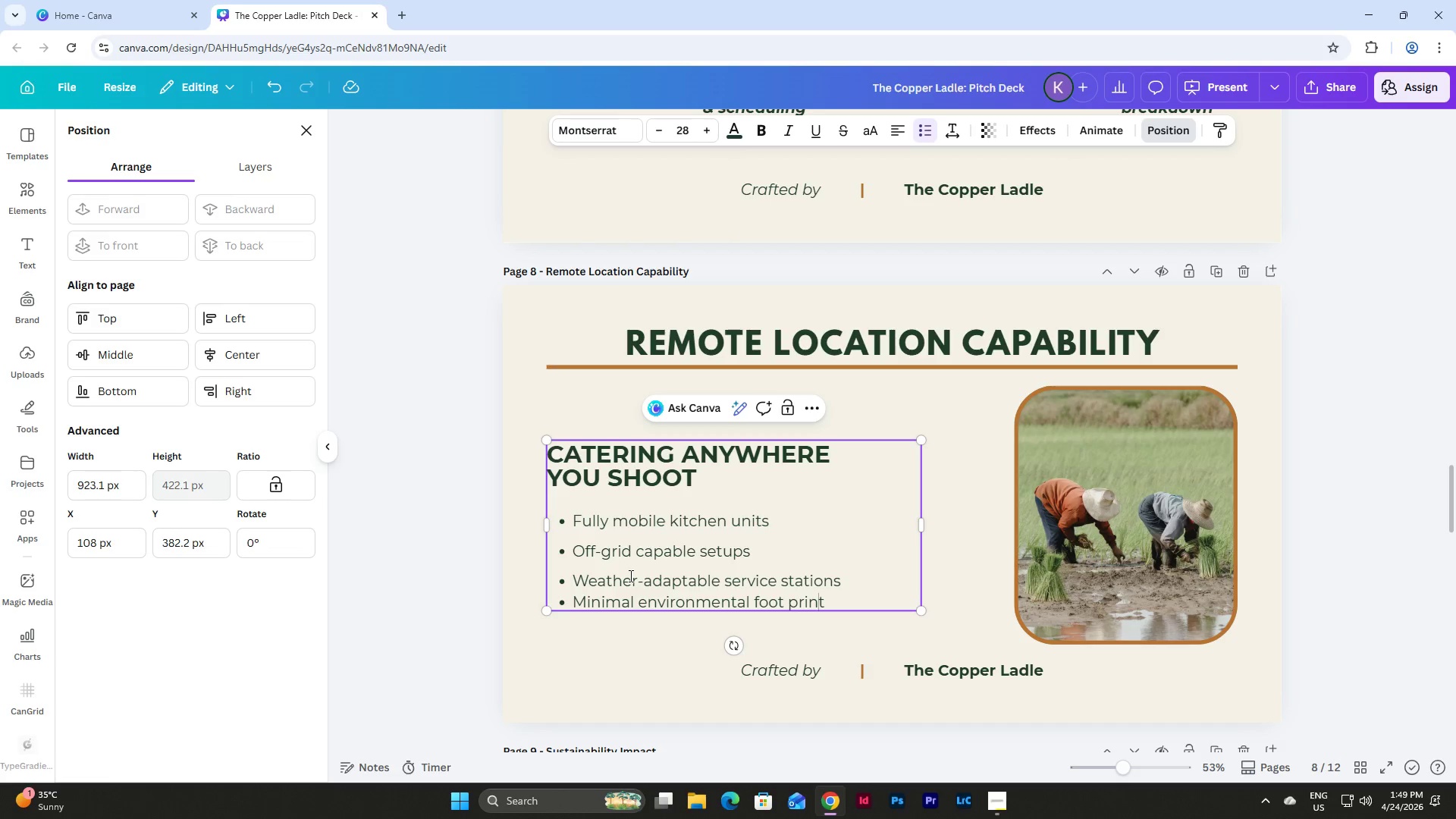 
key(ArrowLeft)
 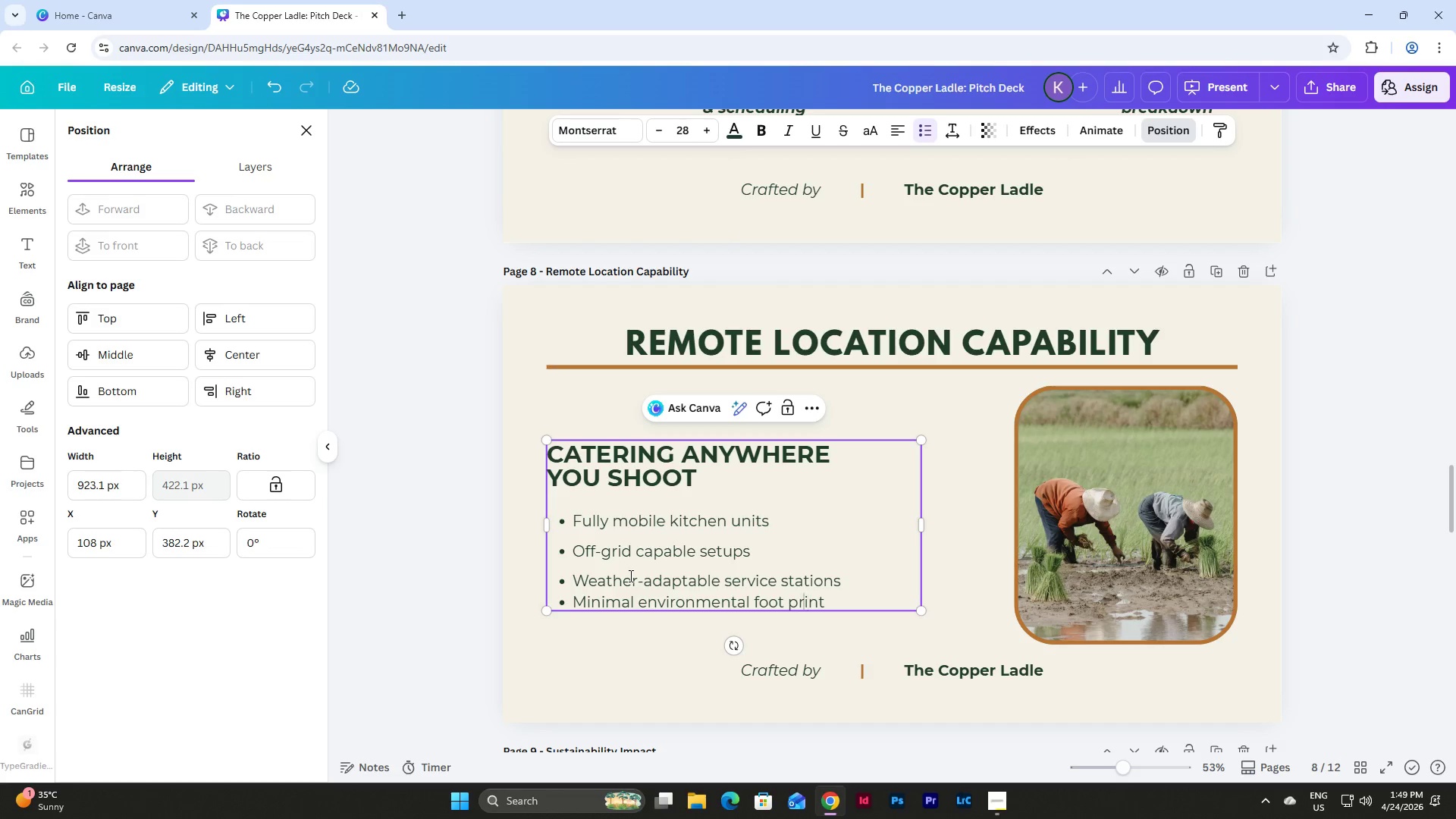 
key(ArrowLeft)
 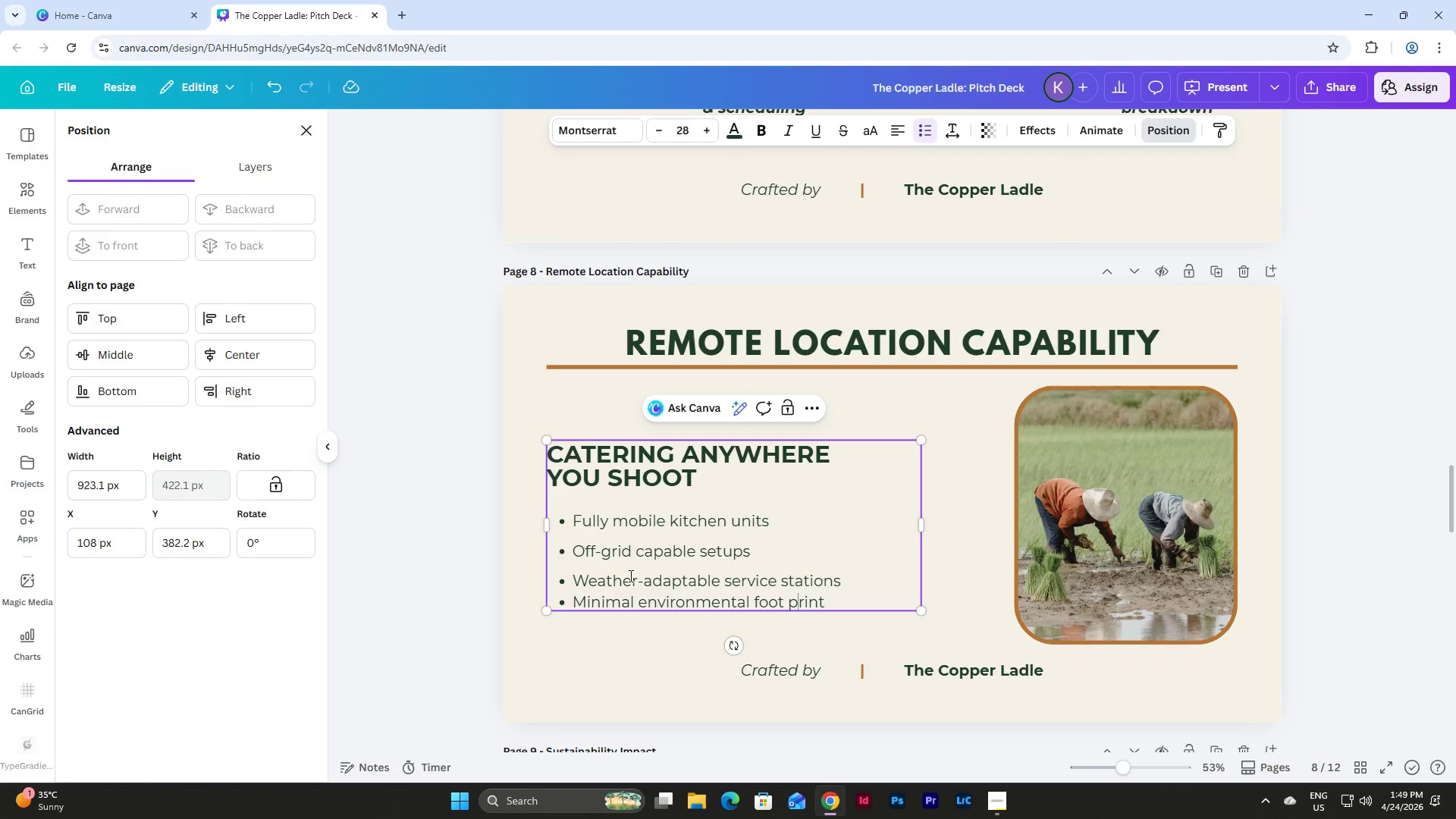 
key(ArrowLeft)
 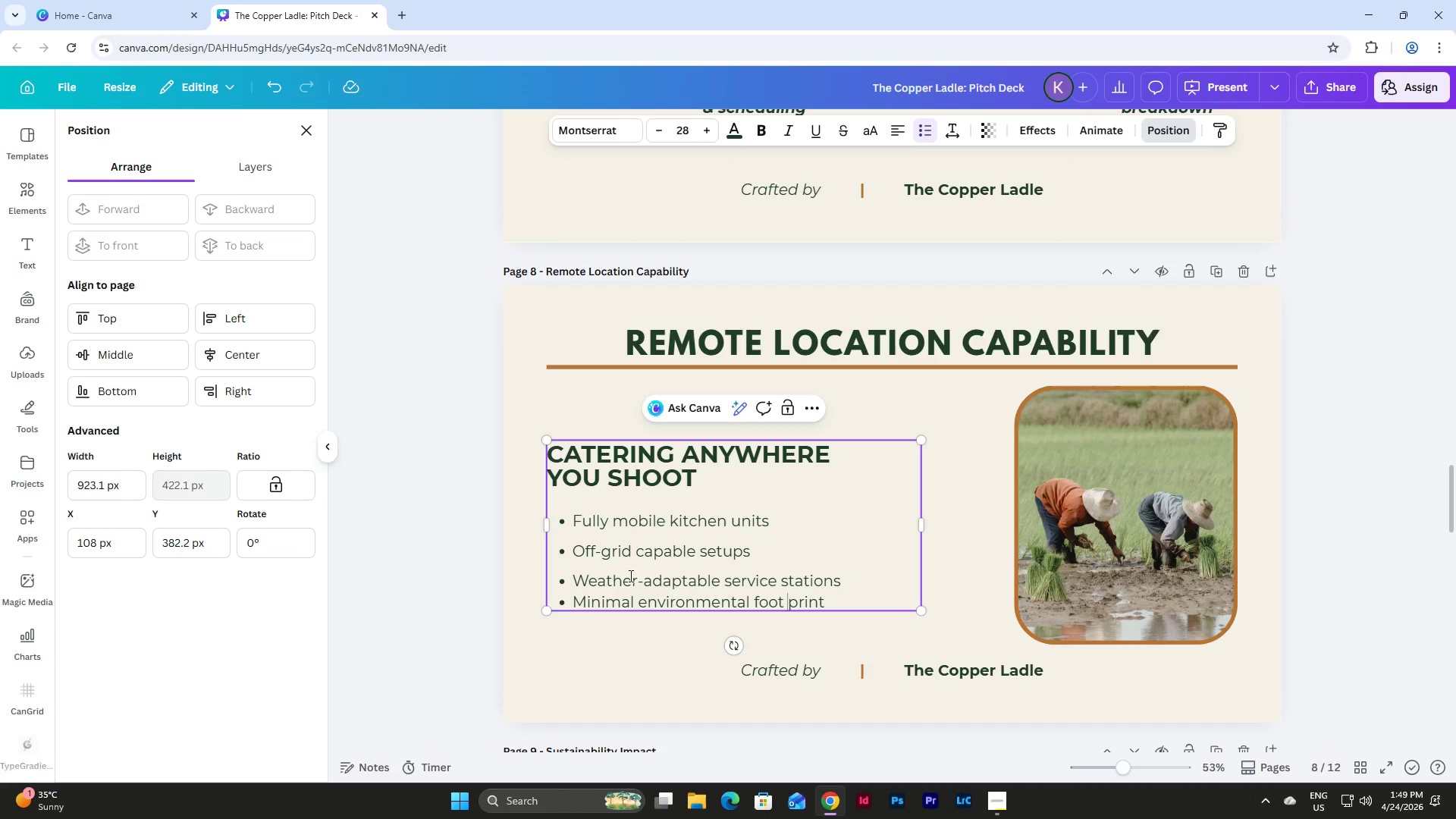 
key(ArrowLeft)
 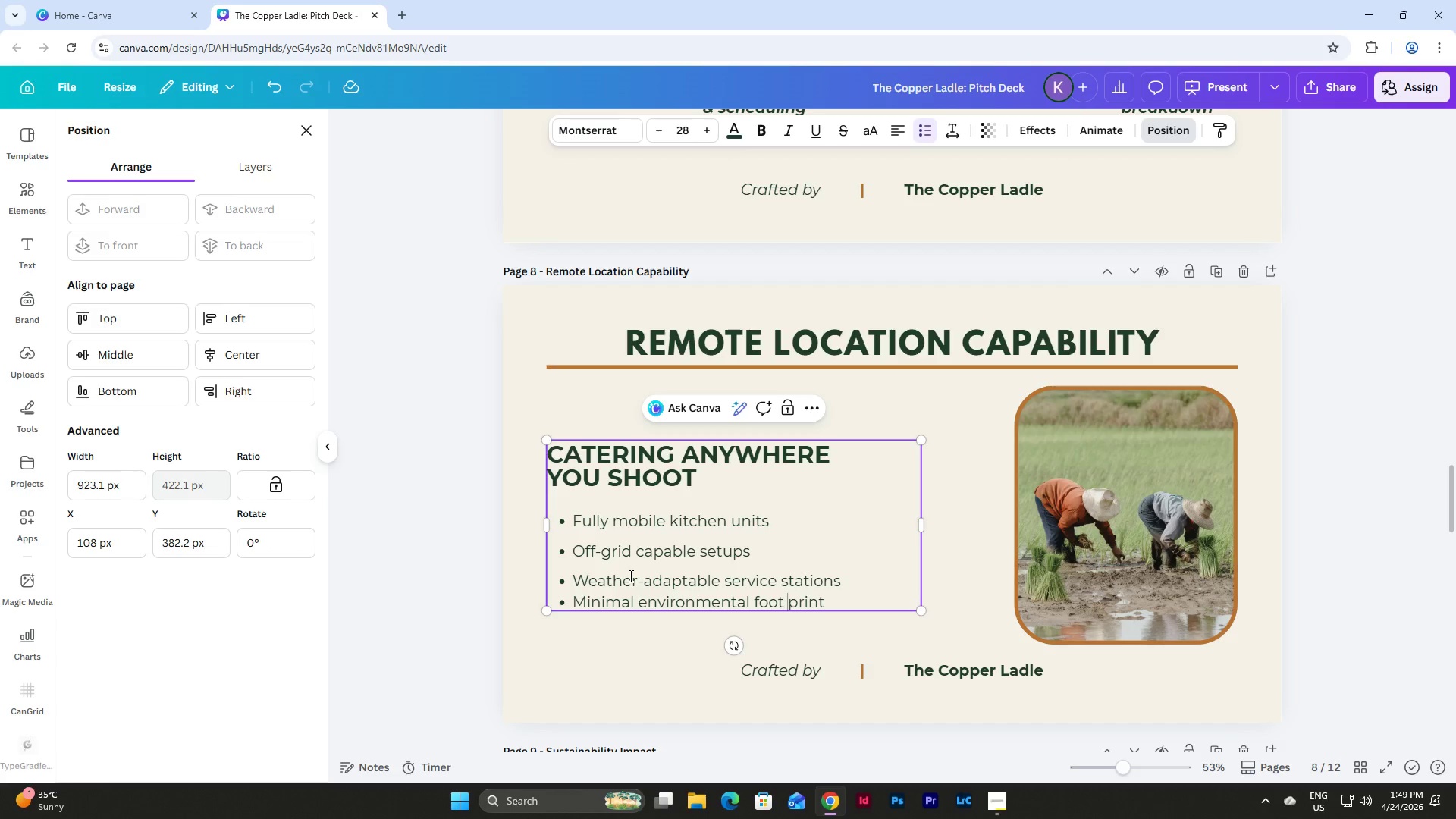 
key(Backspace)
 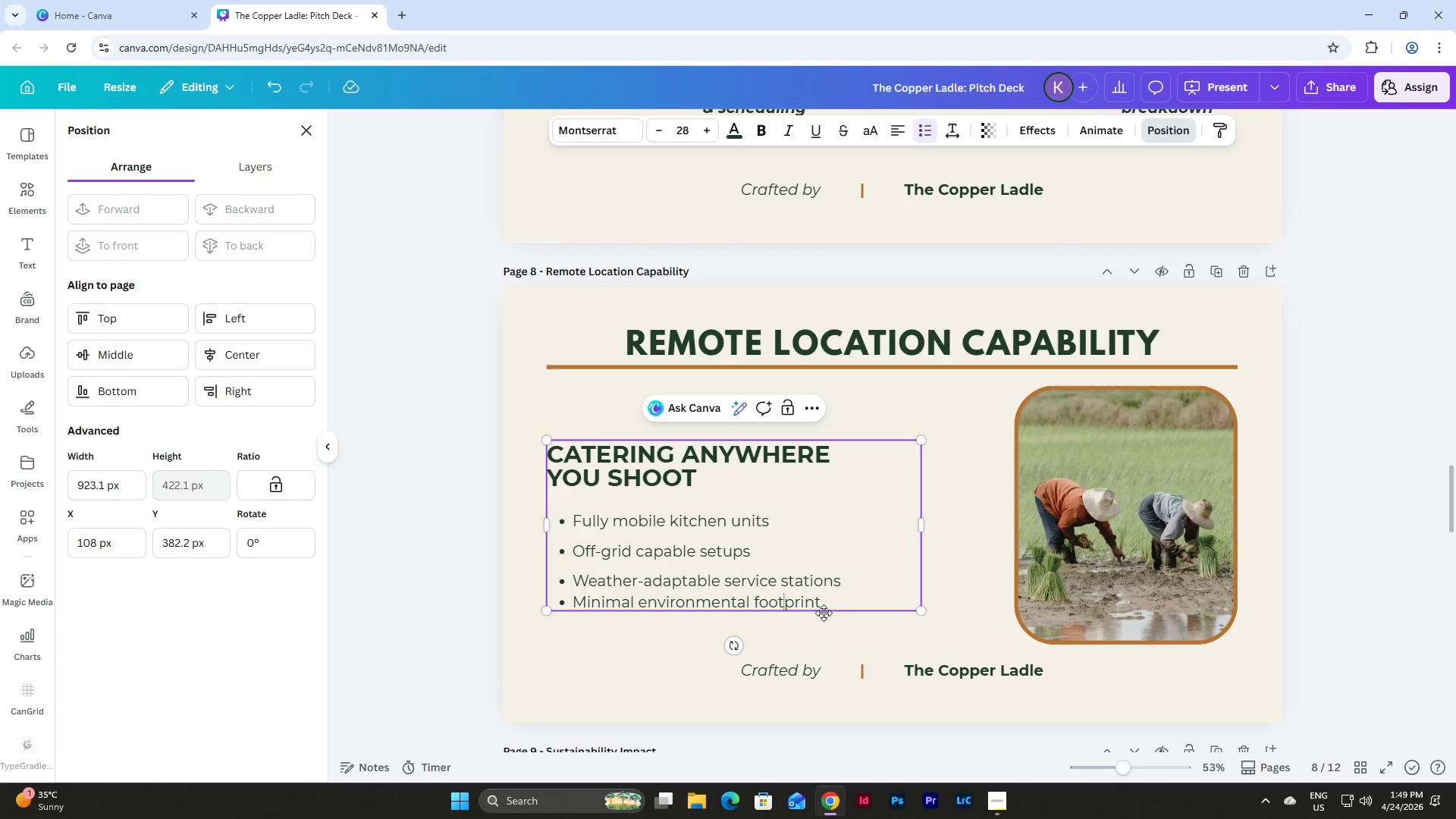 
left_click([871, 579])
 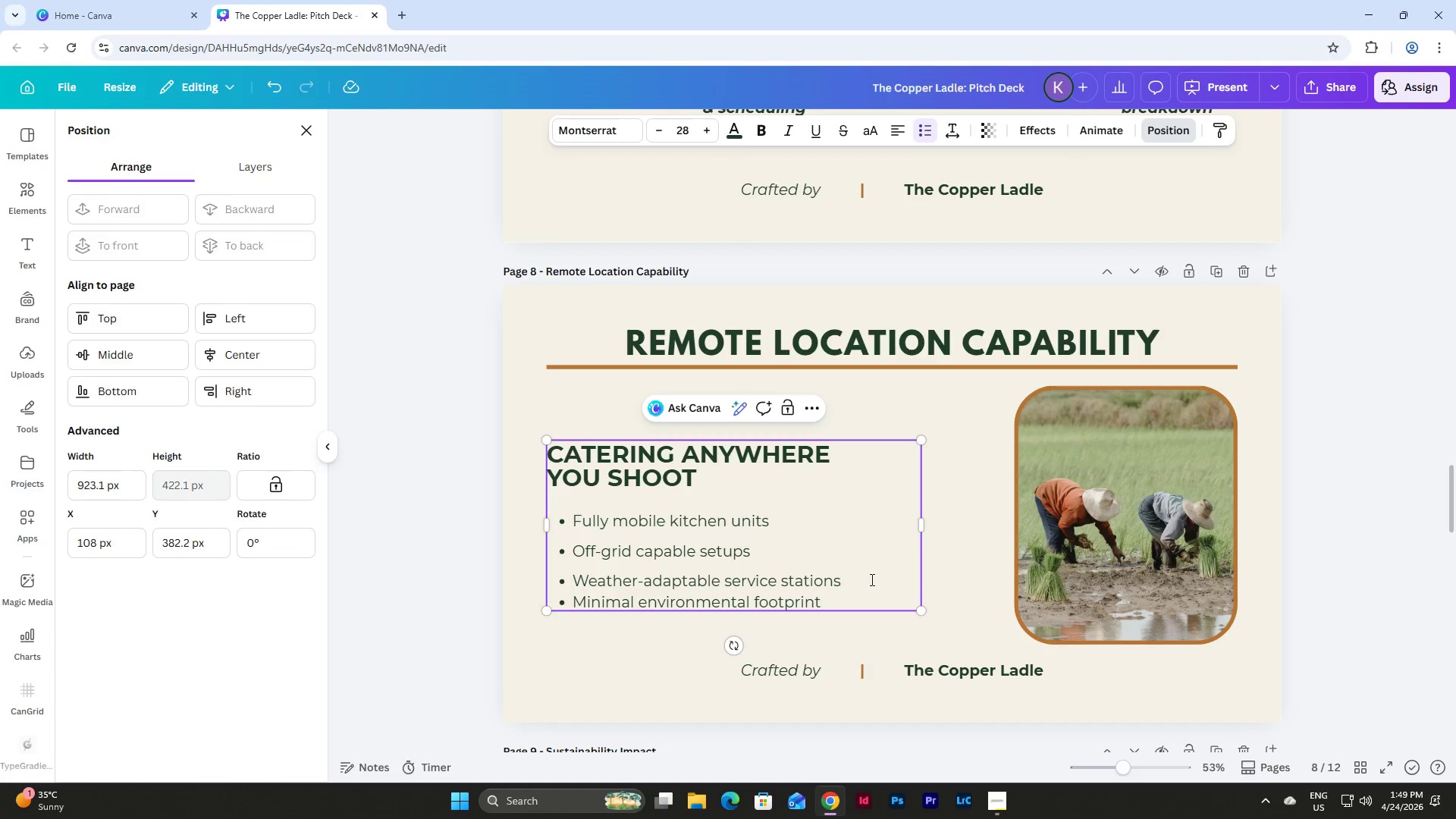 
key(Enter)
 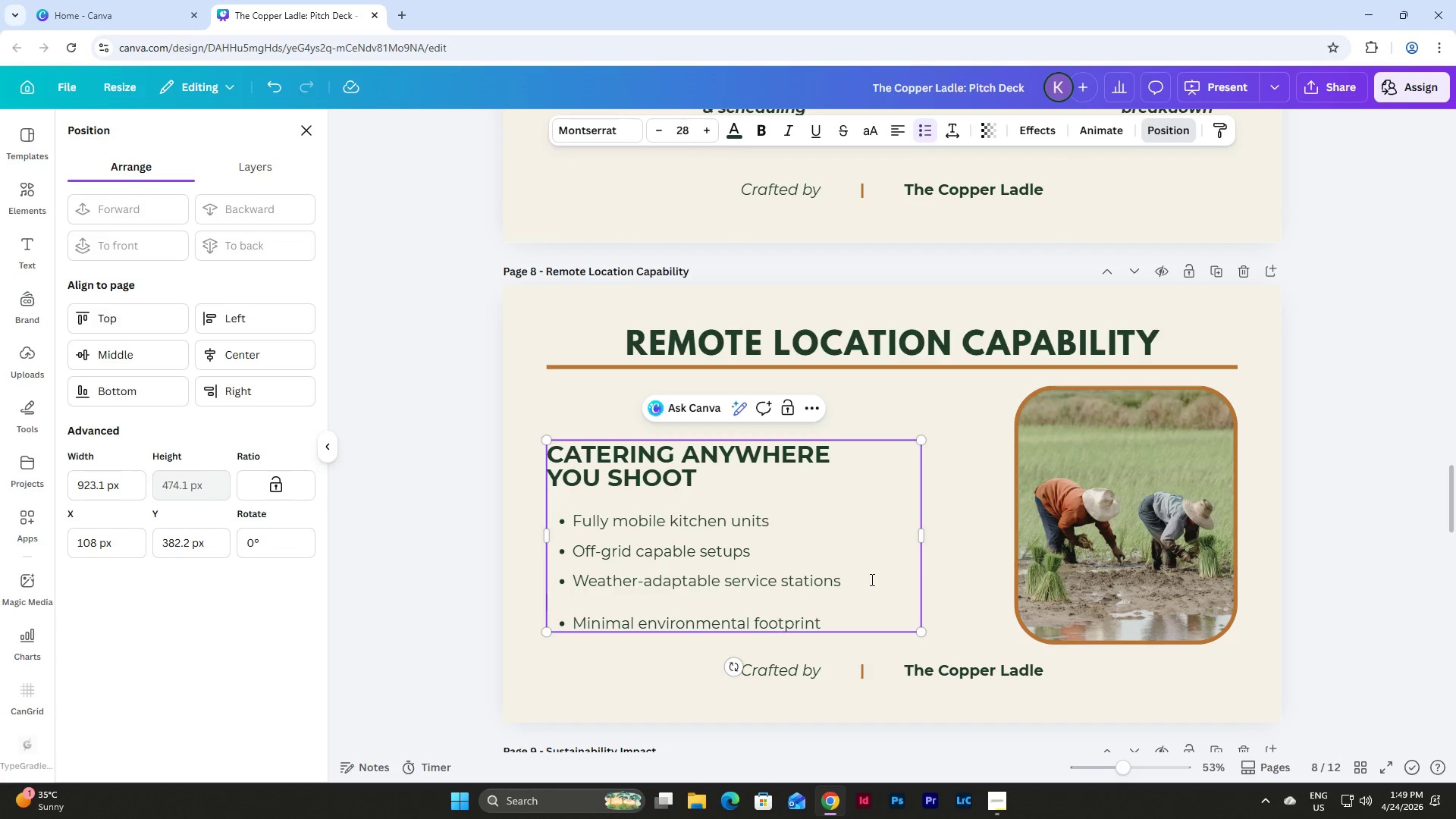 
key(Backspace)
 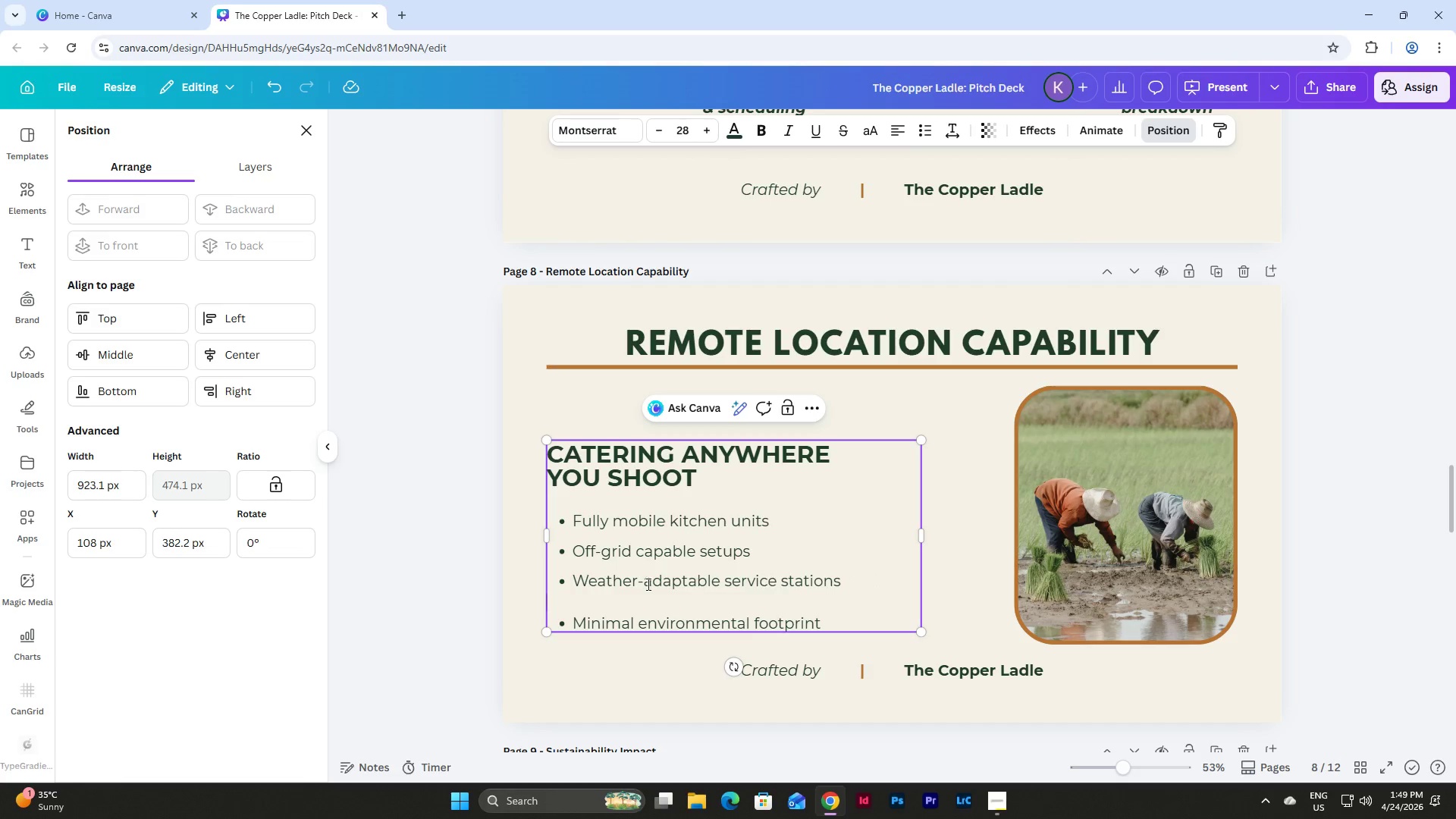 
left_click([579, 563])
 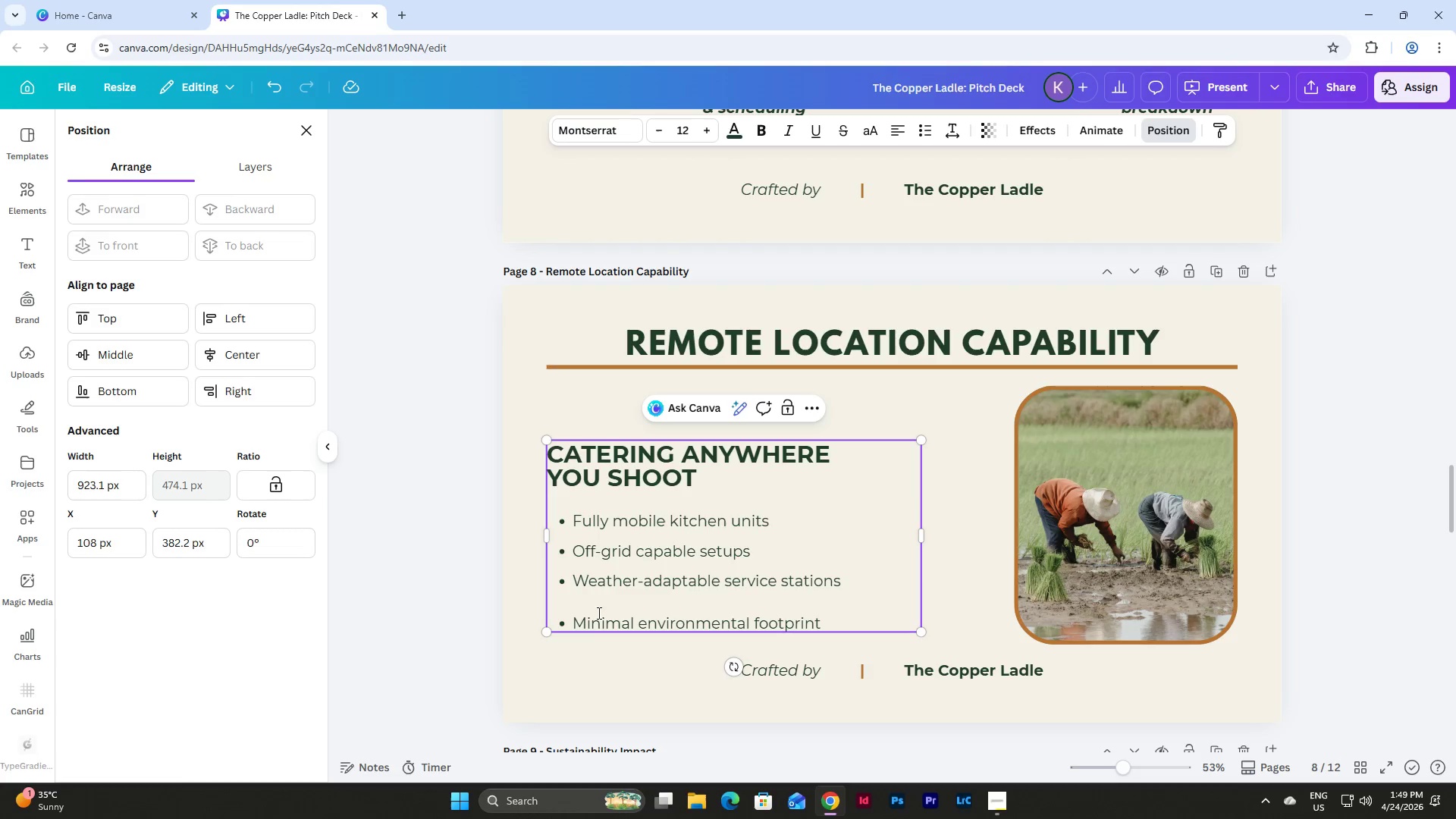 
left_click([595, 600])
 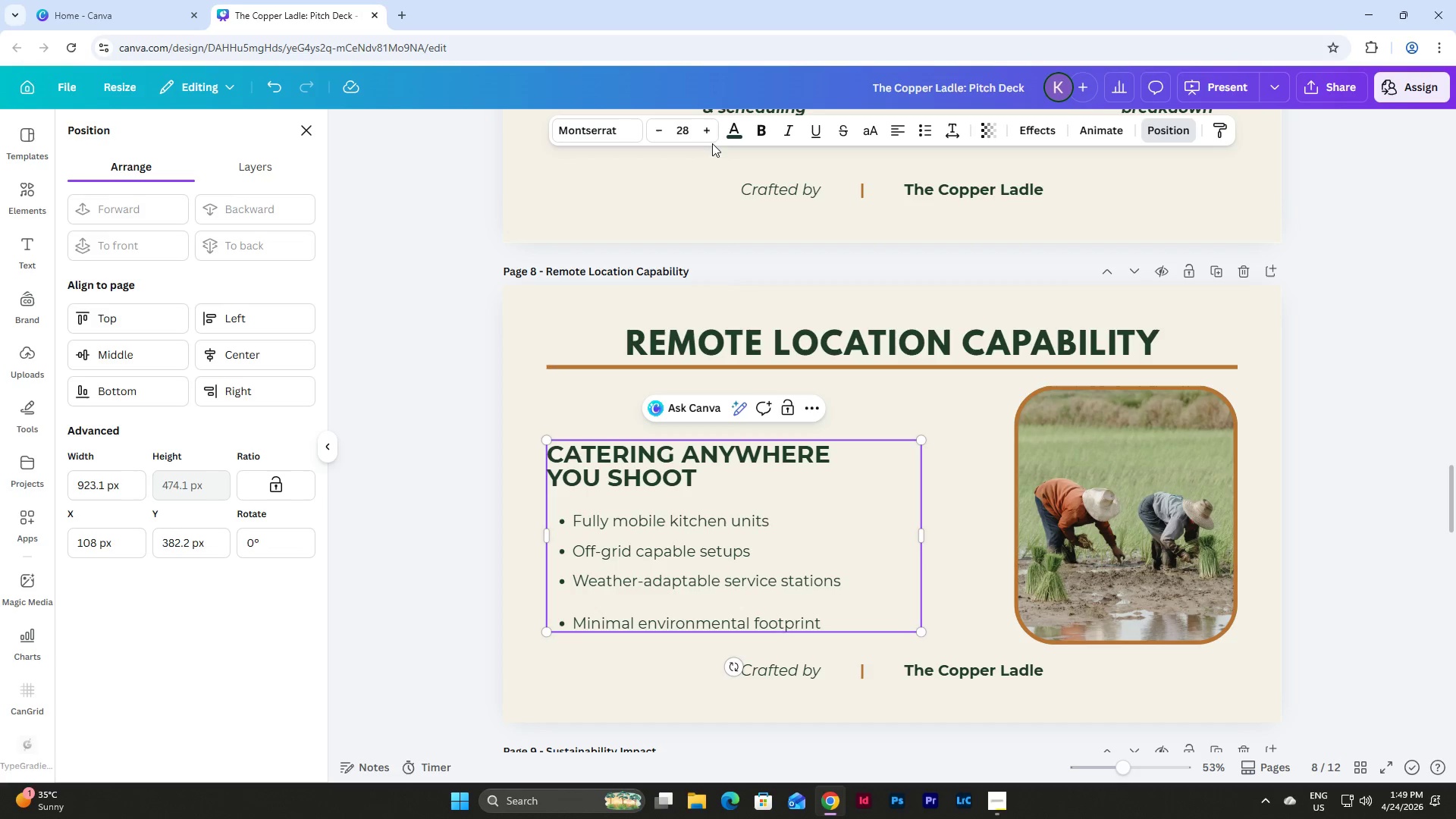 
left_click([686, 133])
 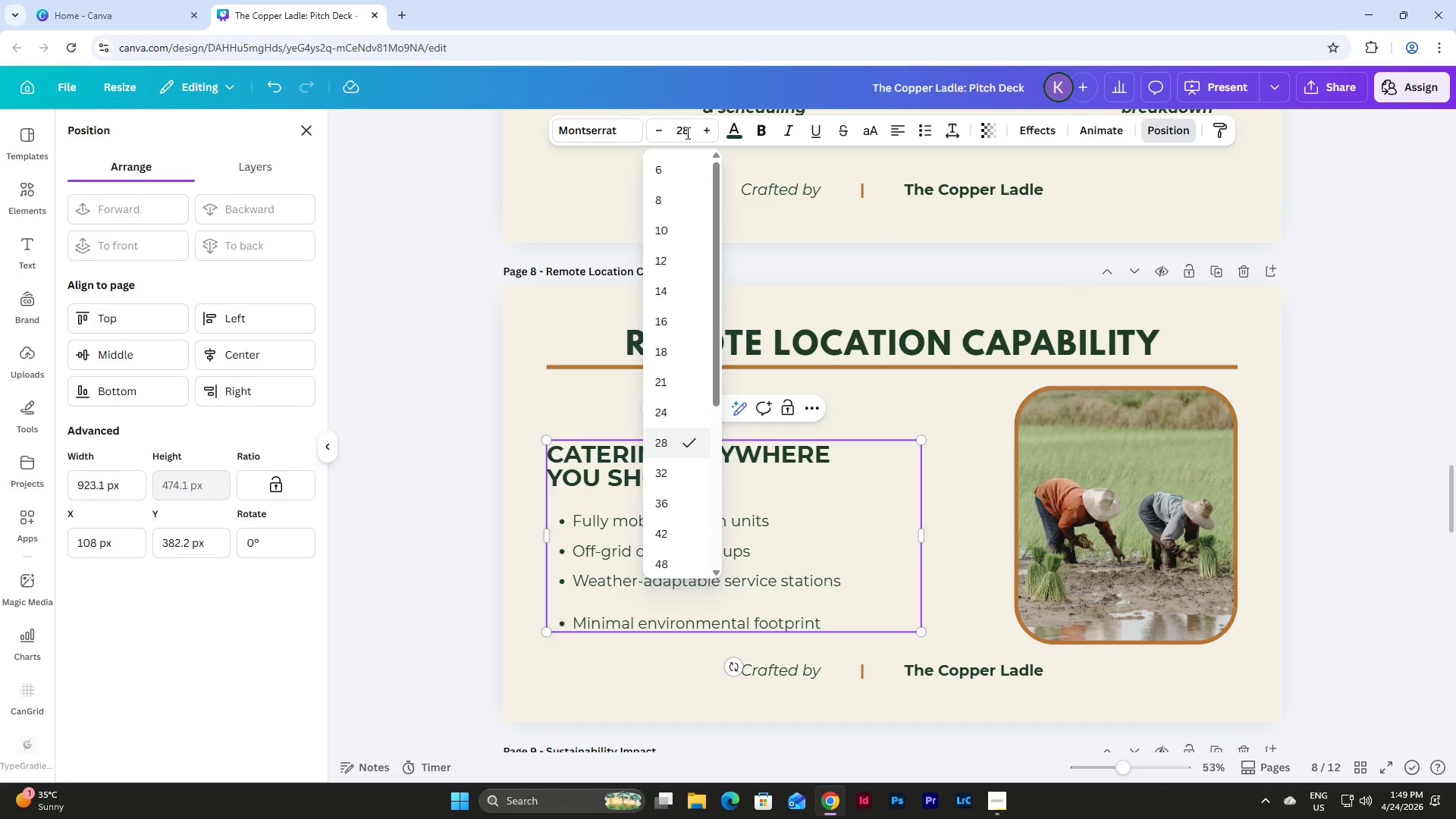 
key(Backspace)
 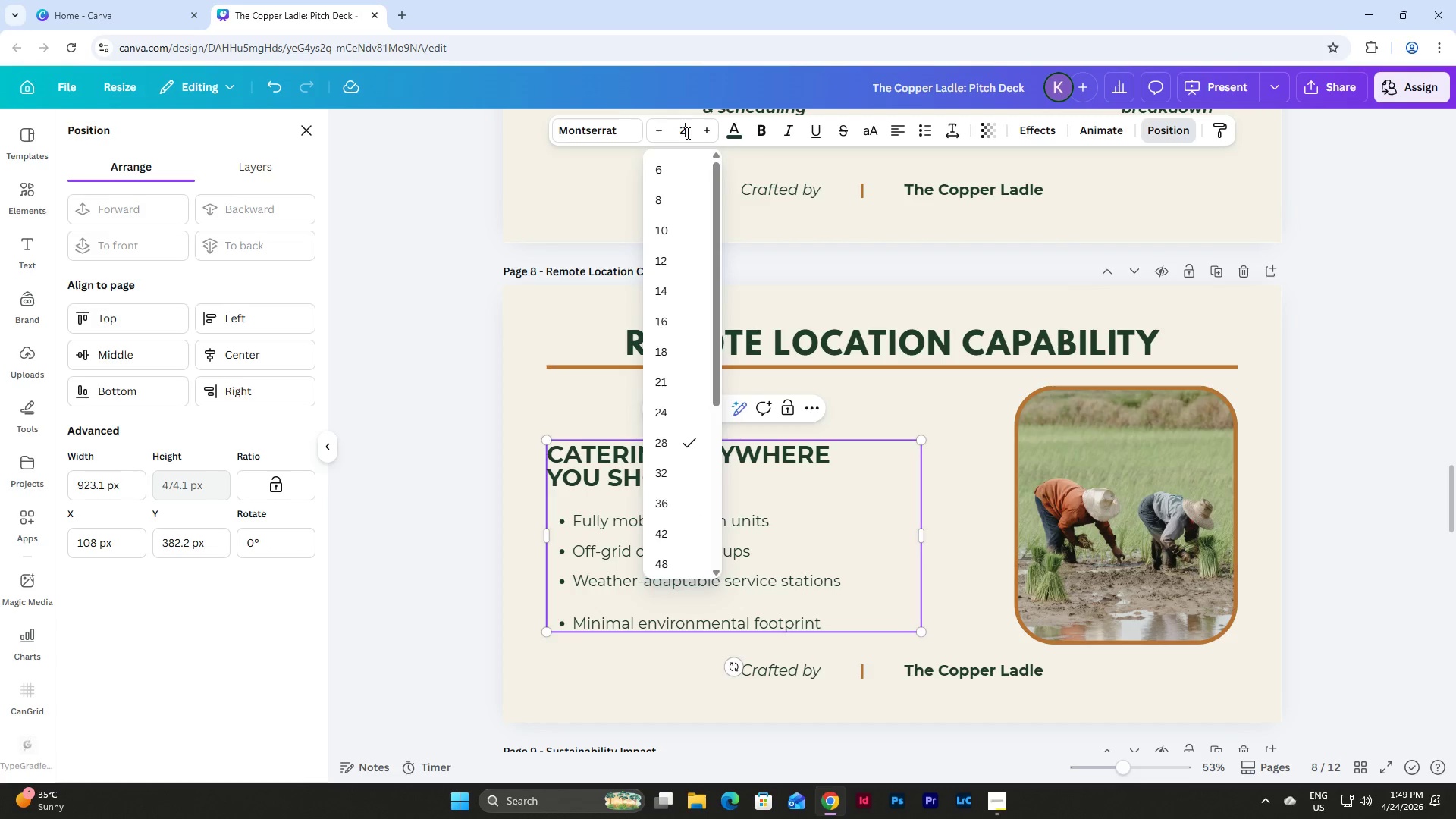 
key(Backspace)
 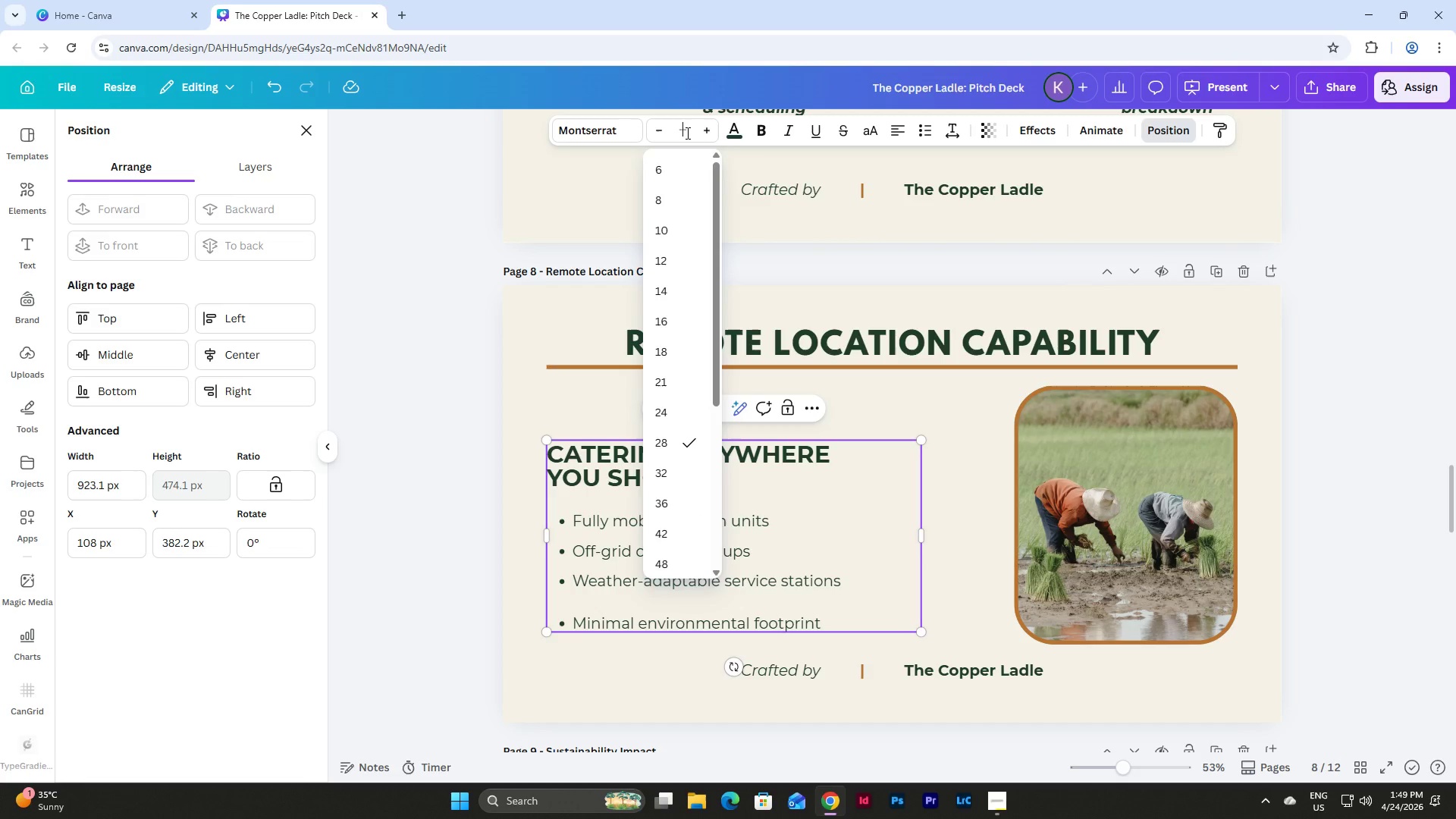 
key(Numpad1)
 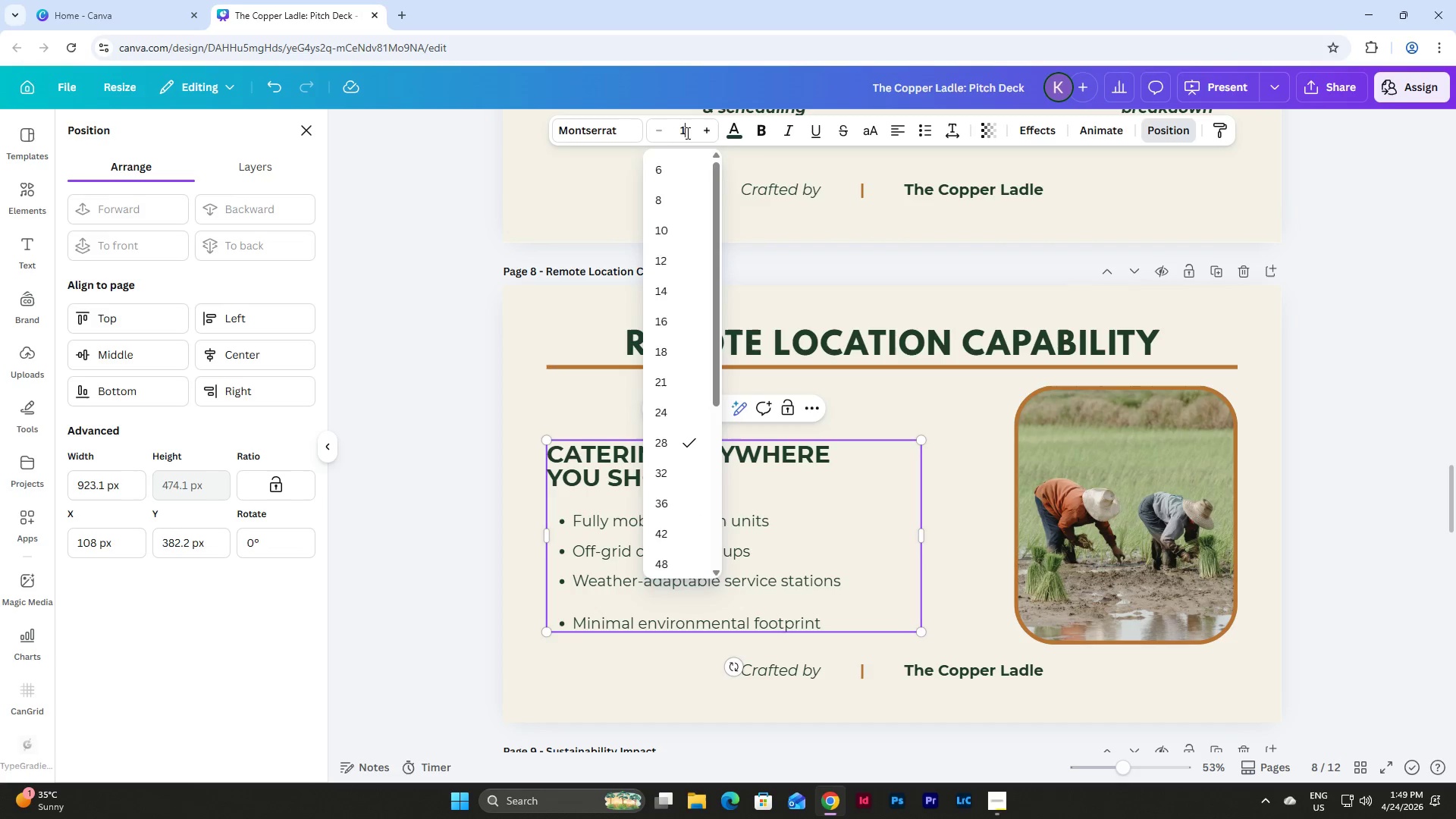 
key(Numpad2)
 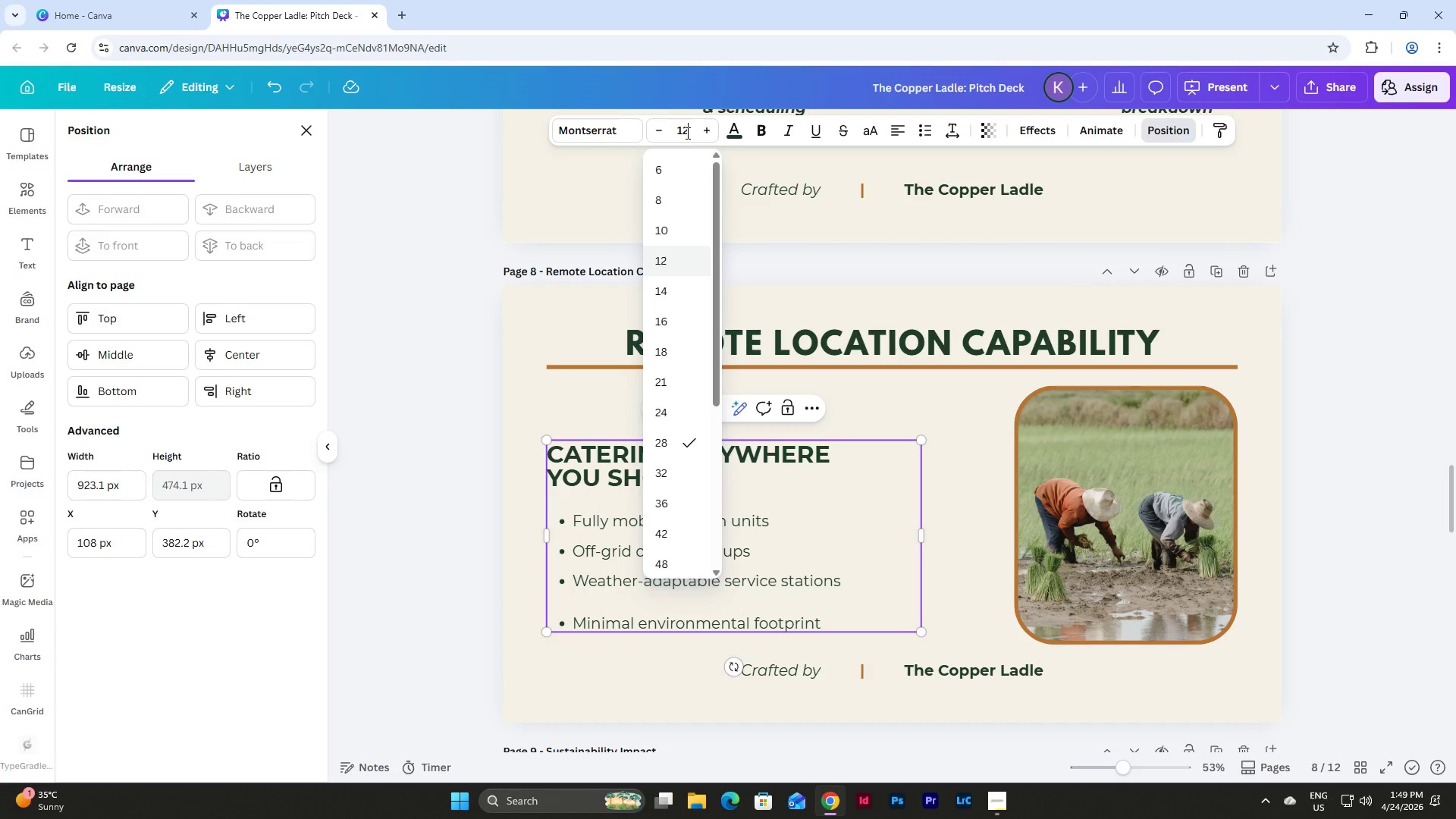 
key(NumpadEnter)
 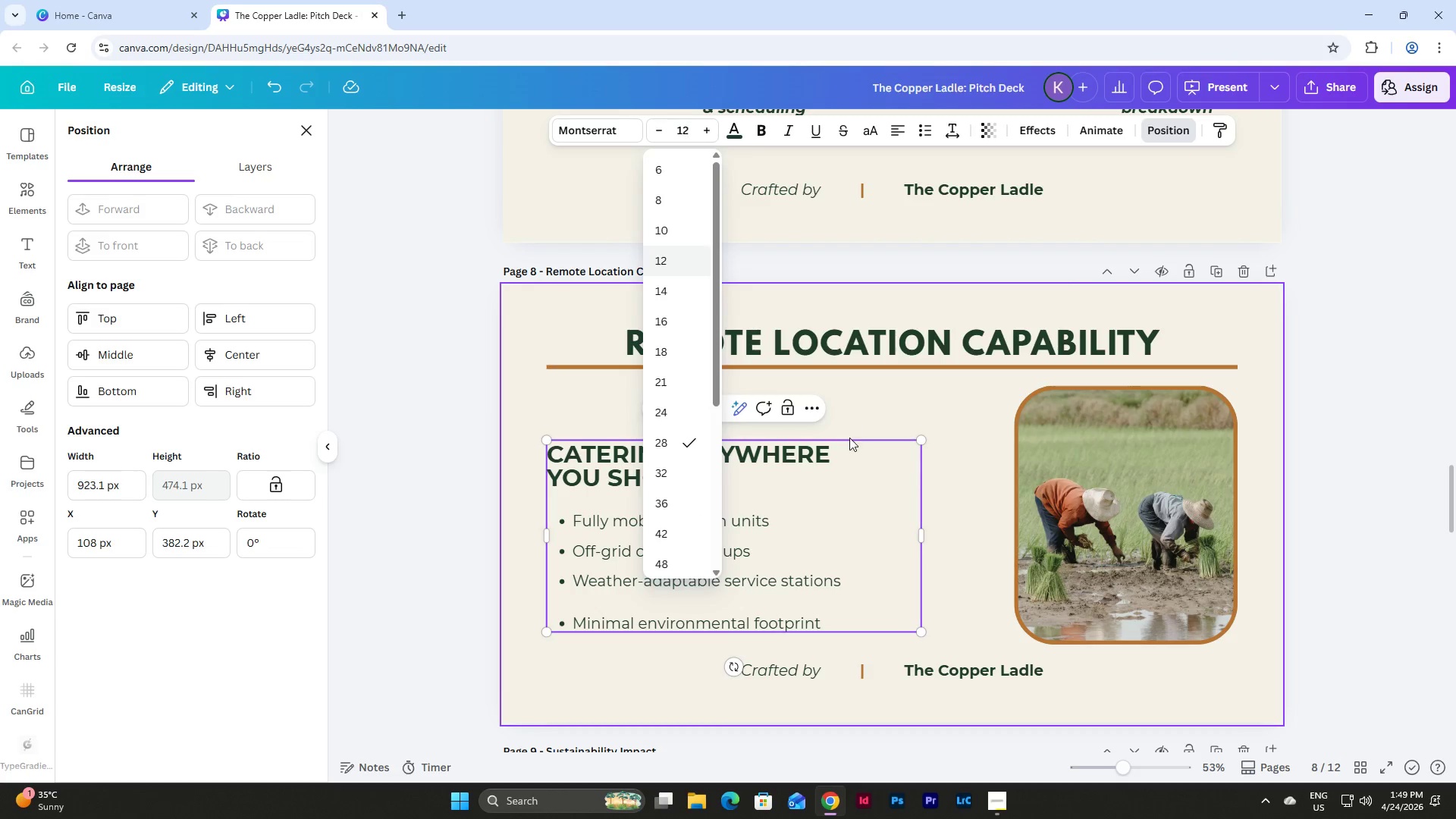 
left_click([951, 479])
 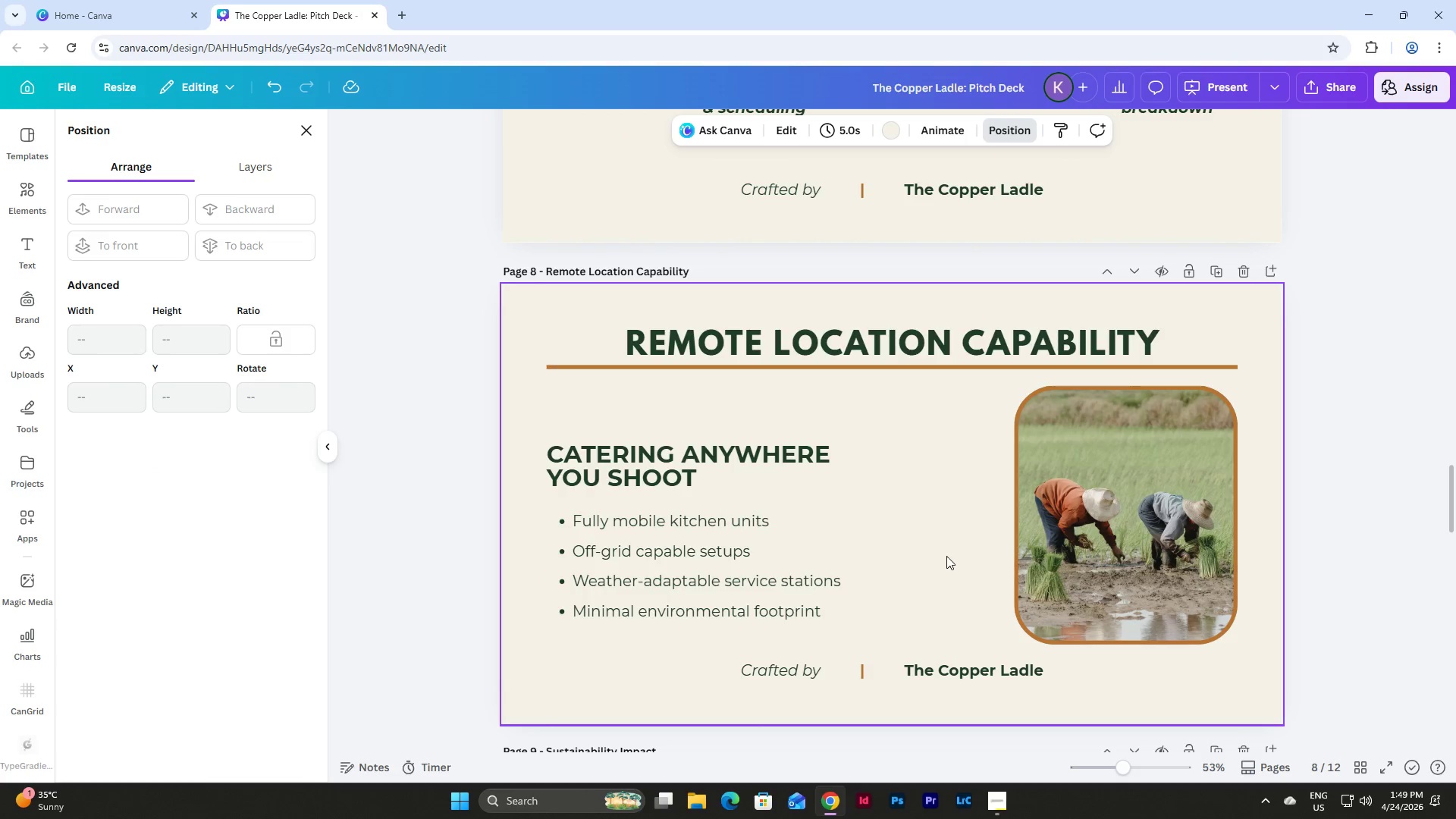 
left_click_drag(start_coordinate=[675, 529], to_coordinate=[676, 512])
 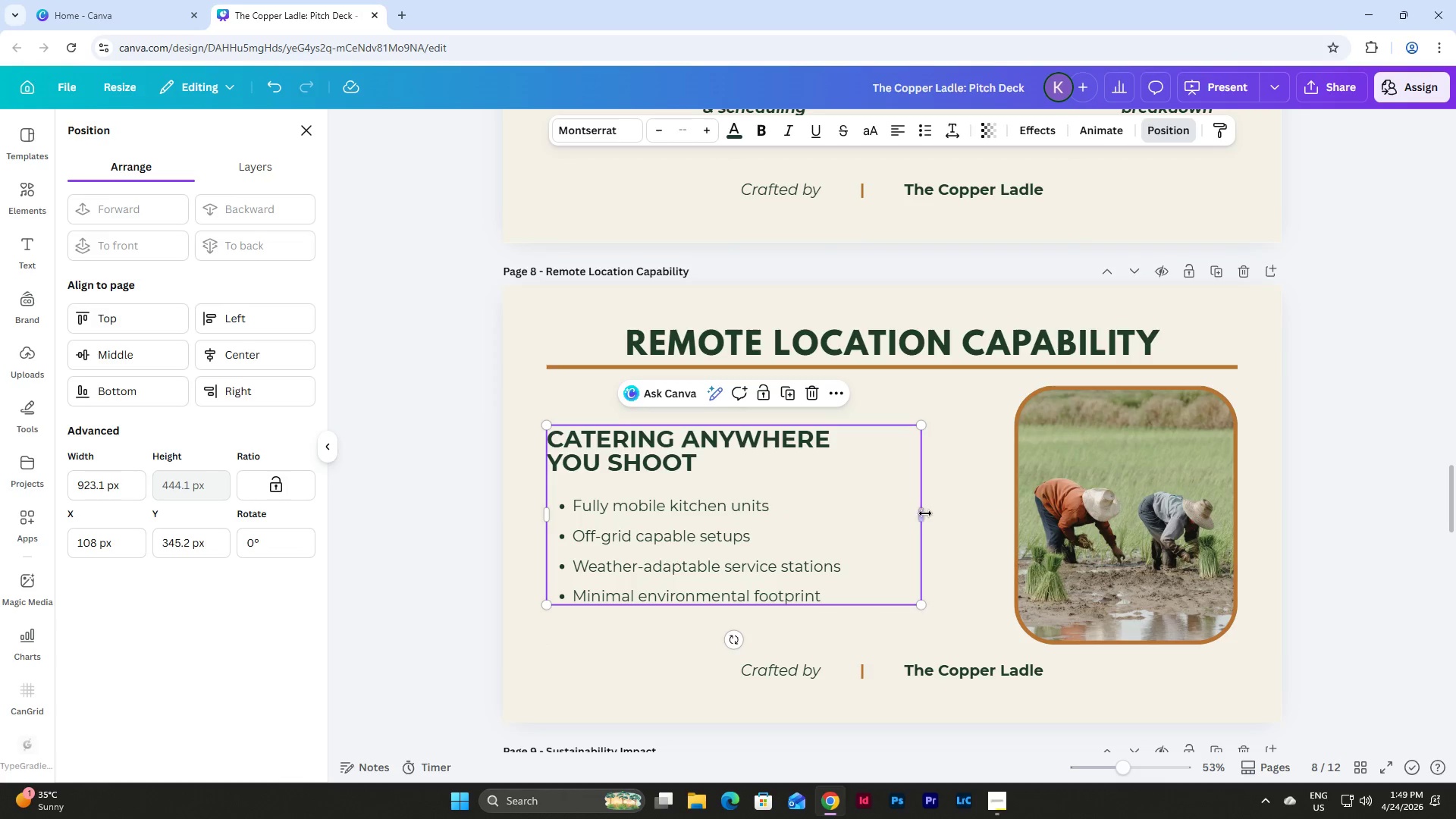 
left_click_drag(start_coordinate=[924, 513], to_coordinate=[880, 531])
 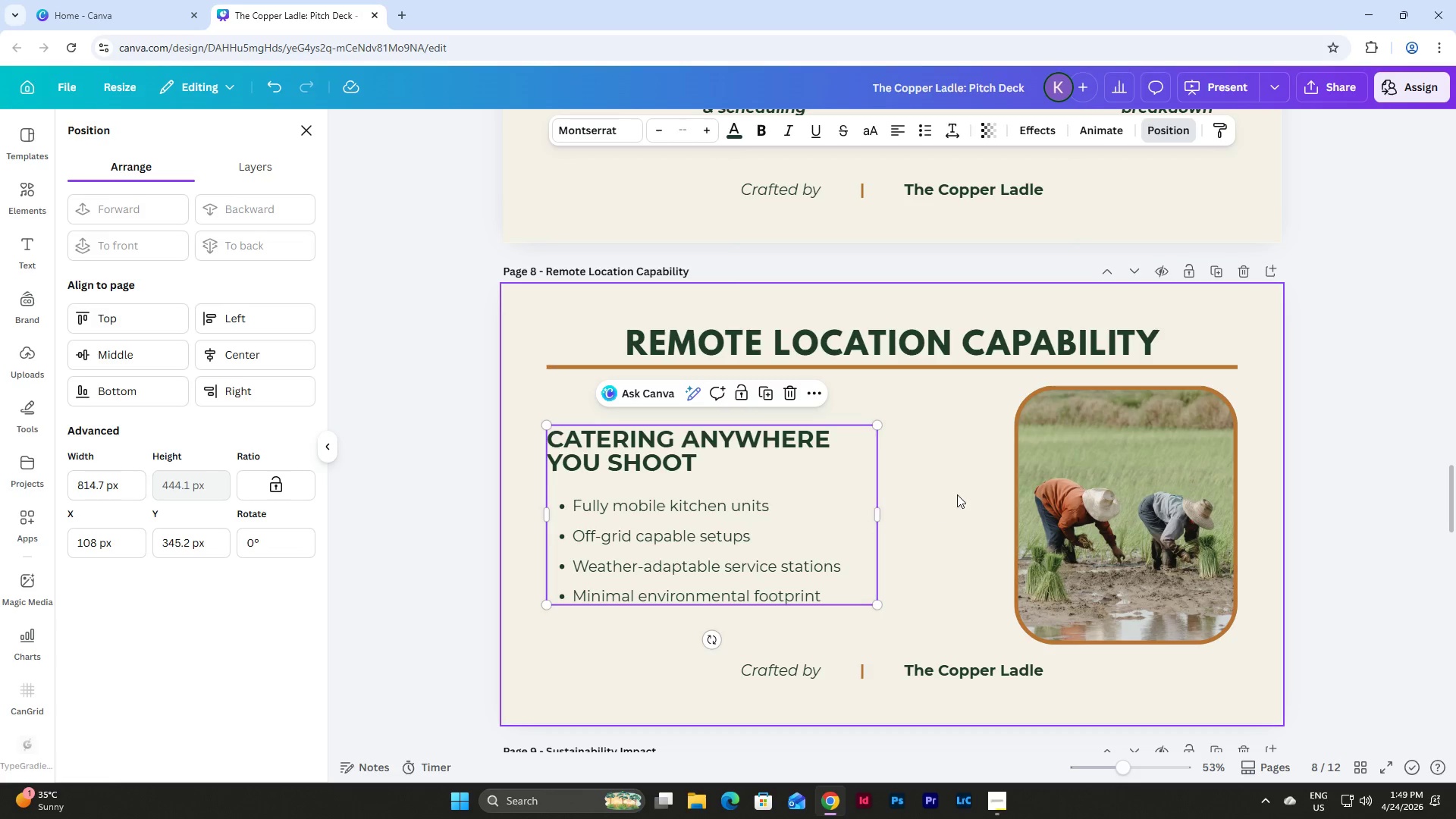 
left_click([957, 494])
 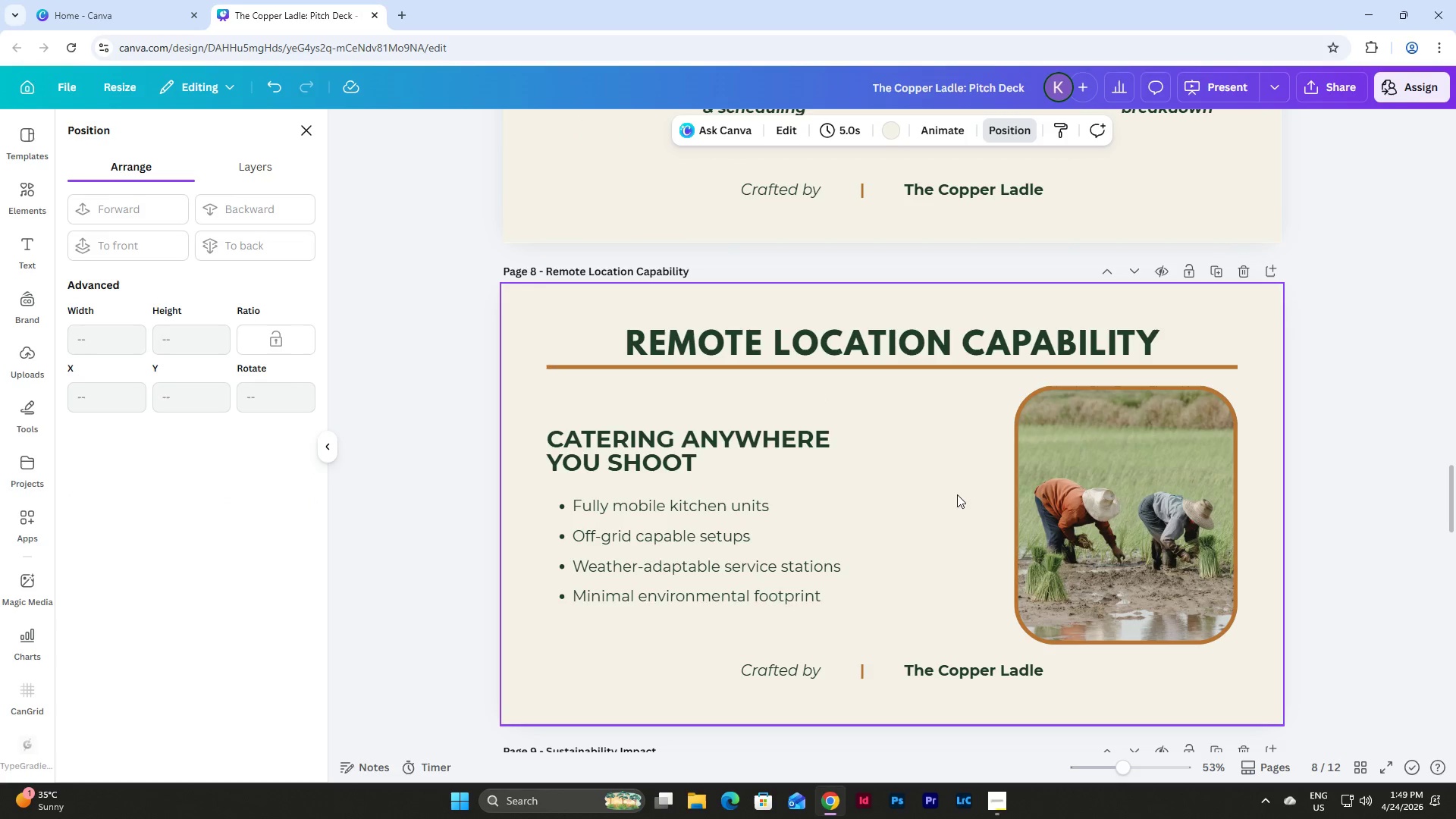 
left_click([725, 442])
 